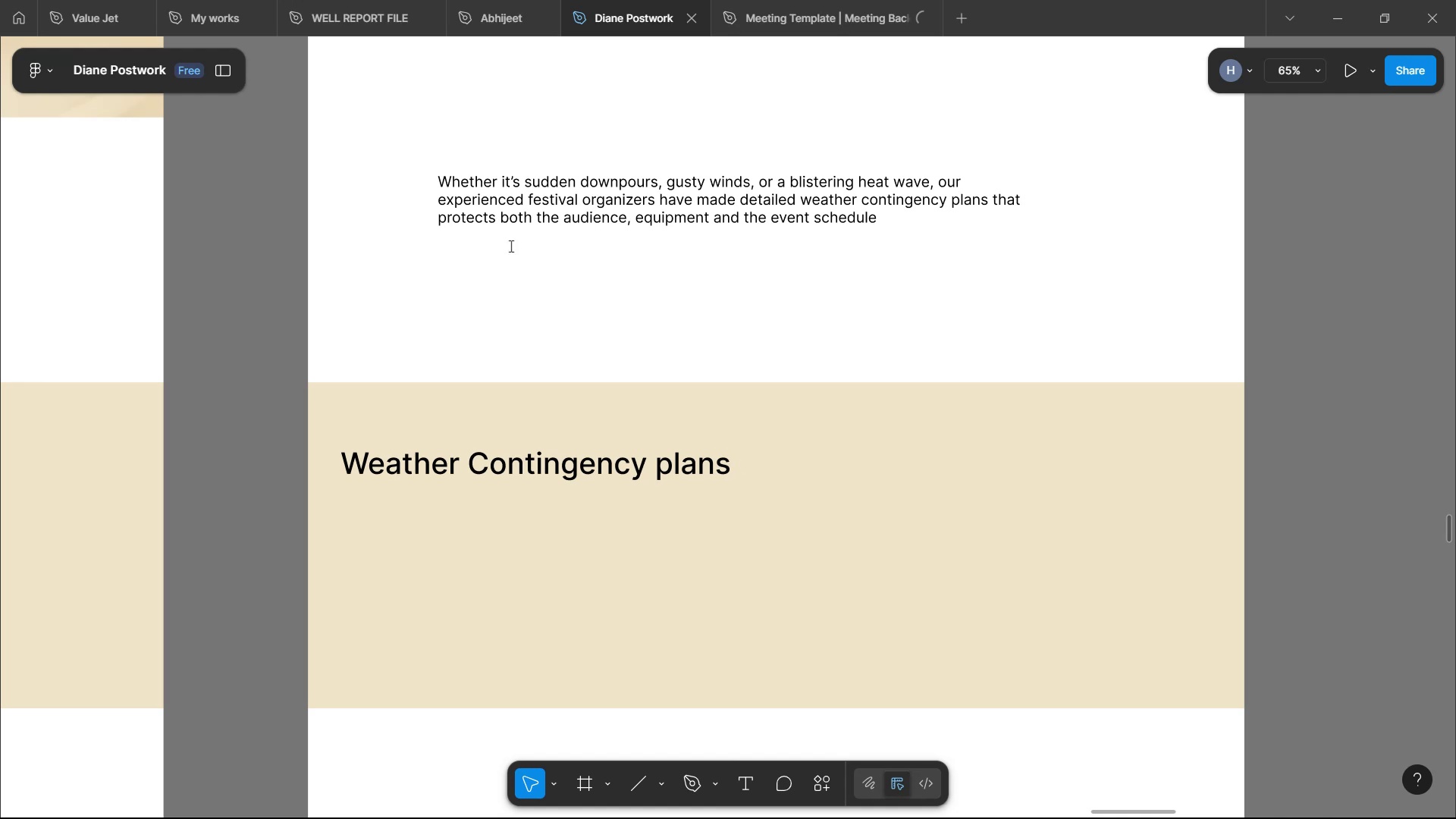 
wait(5.48)
 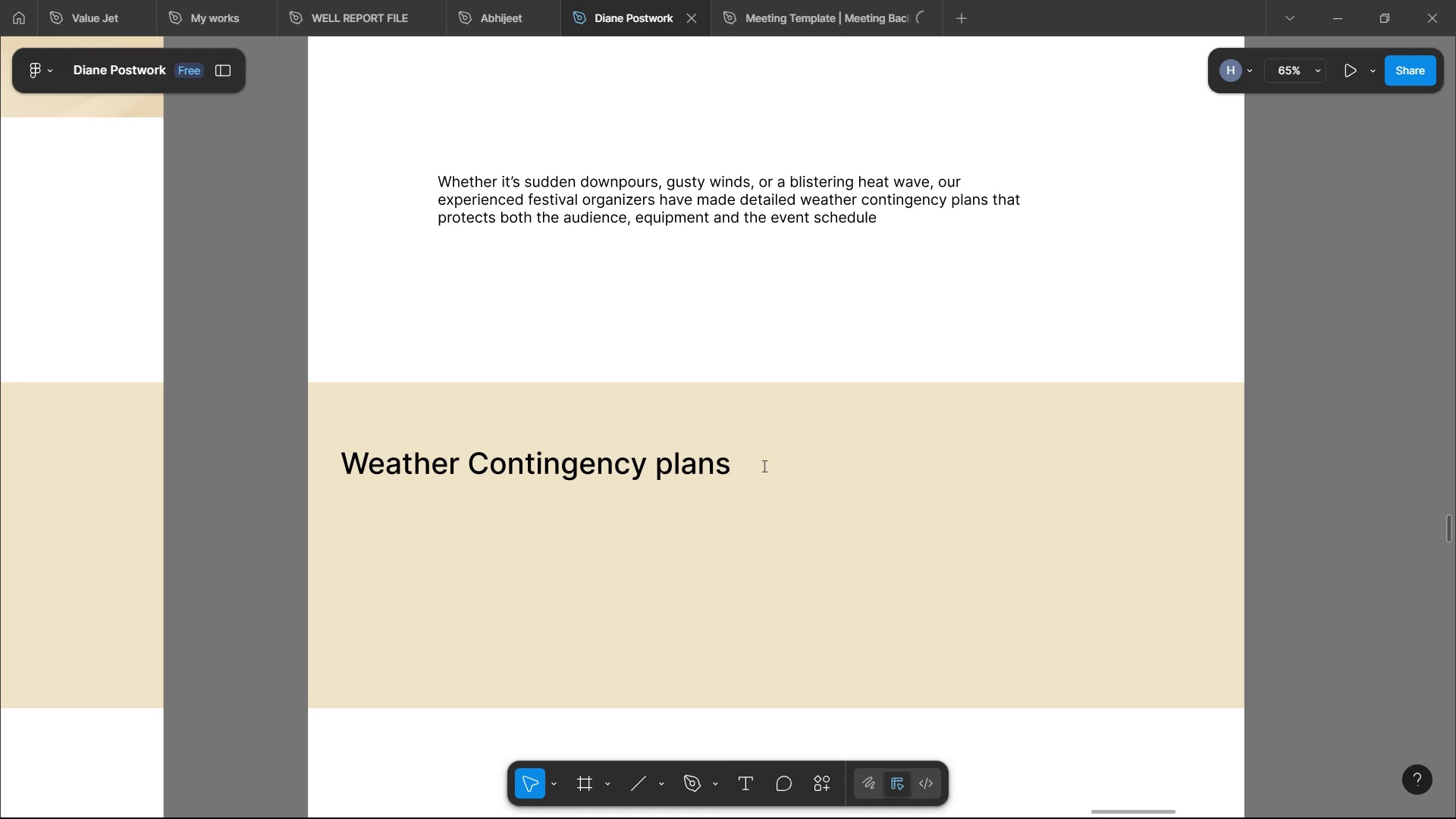 
left_click([39, 34])
 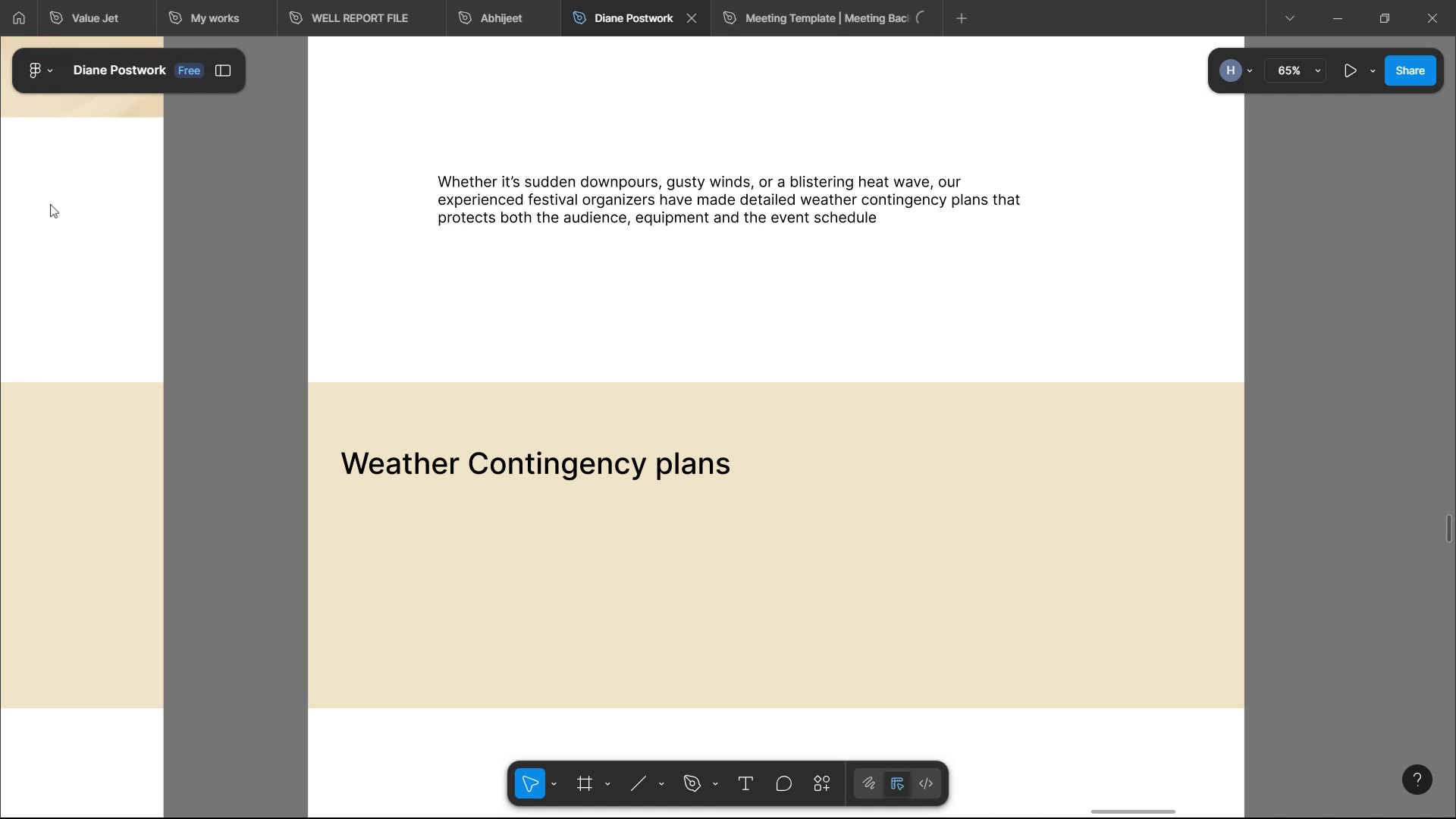 
left_click([52, 153])
 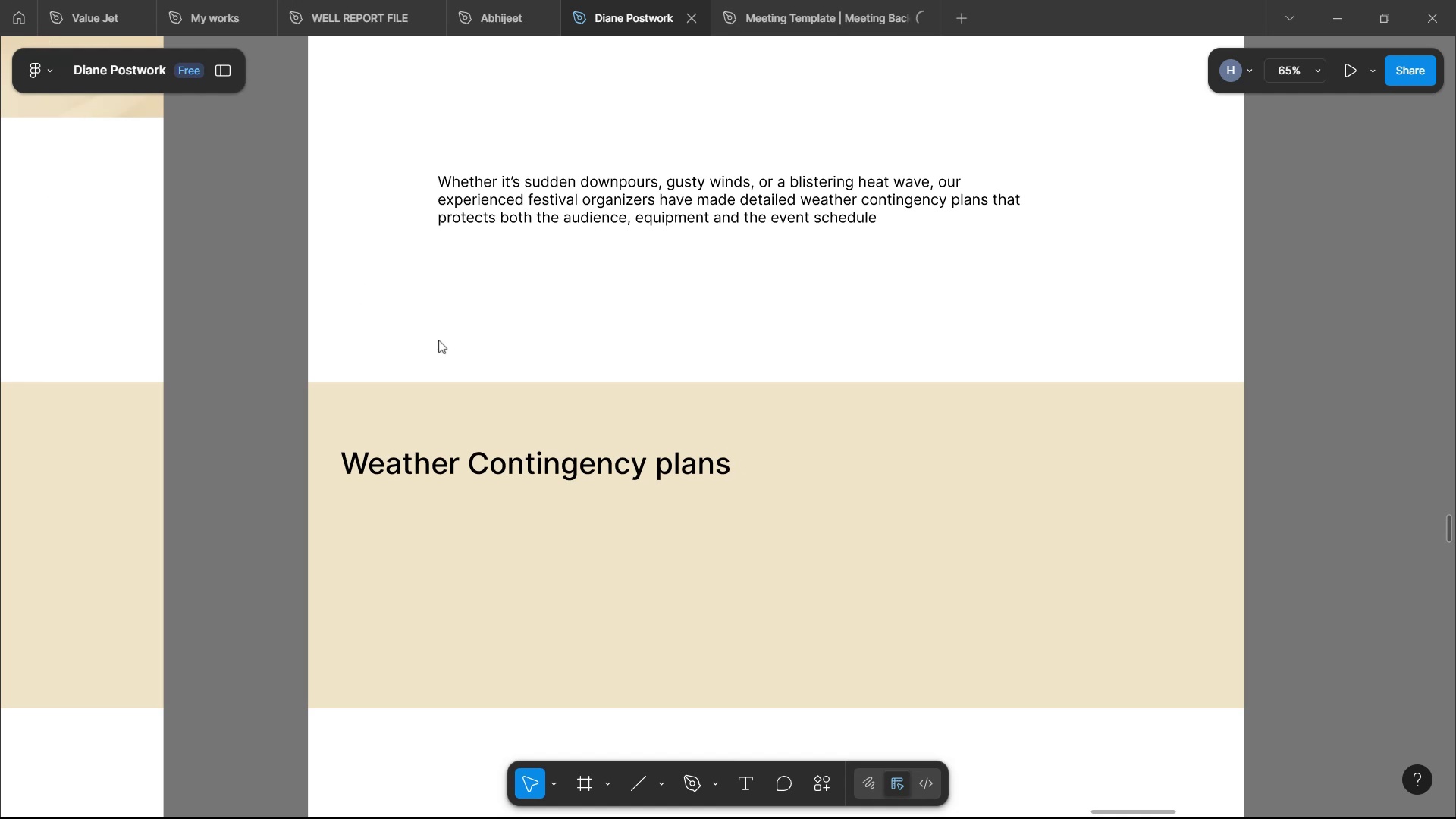 
left_click([250, 378])
 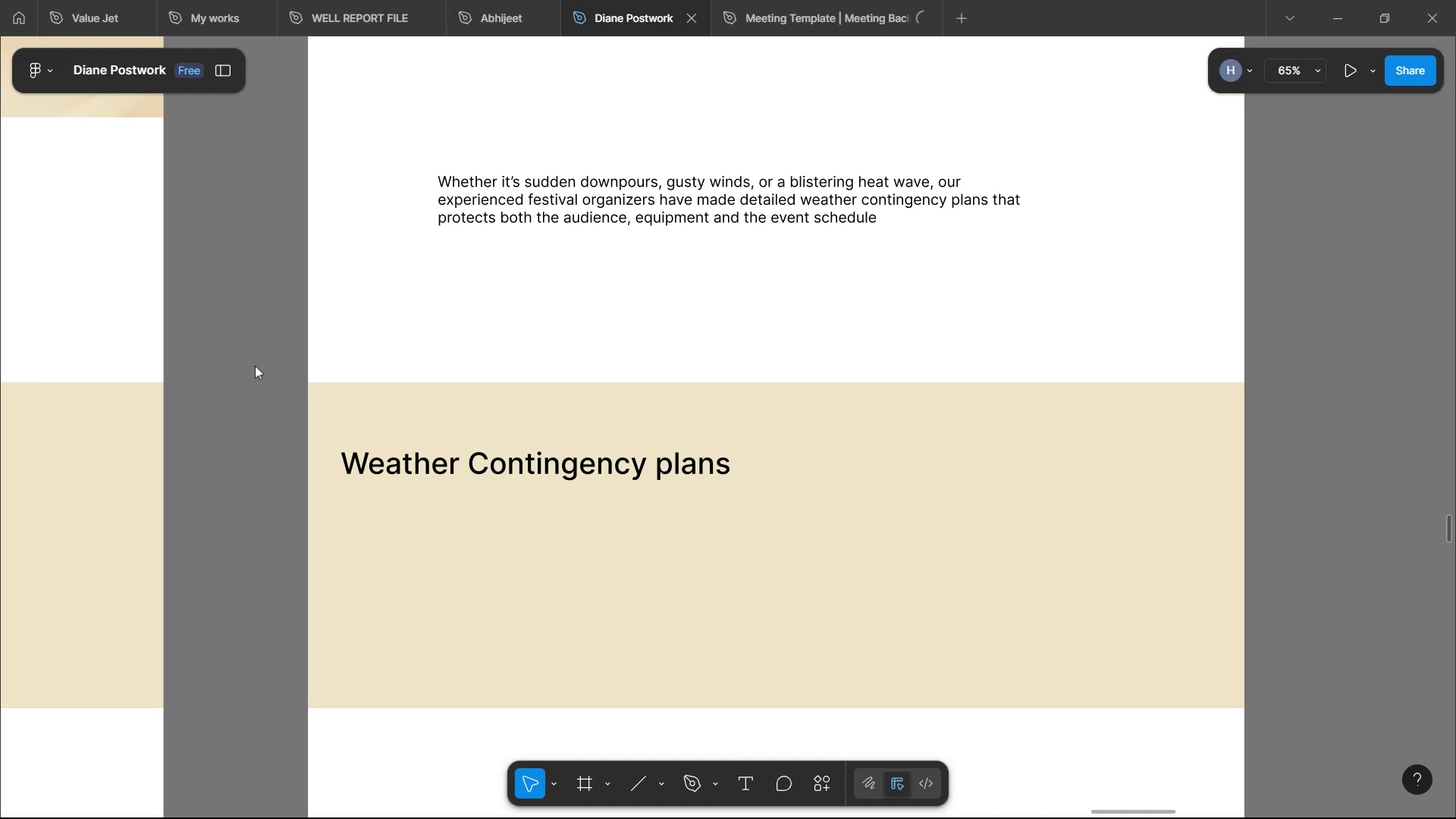 
left_click([255, 361])
 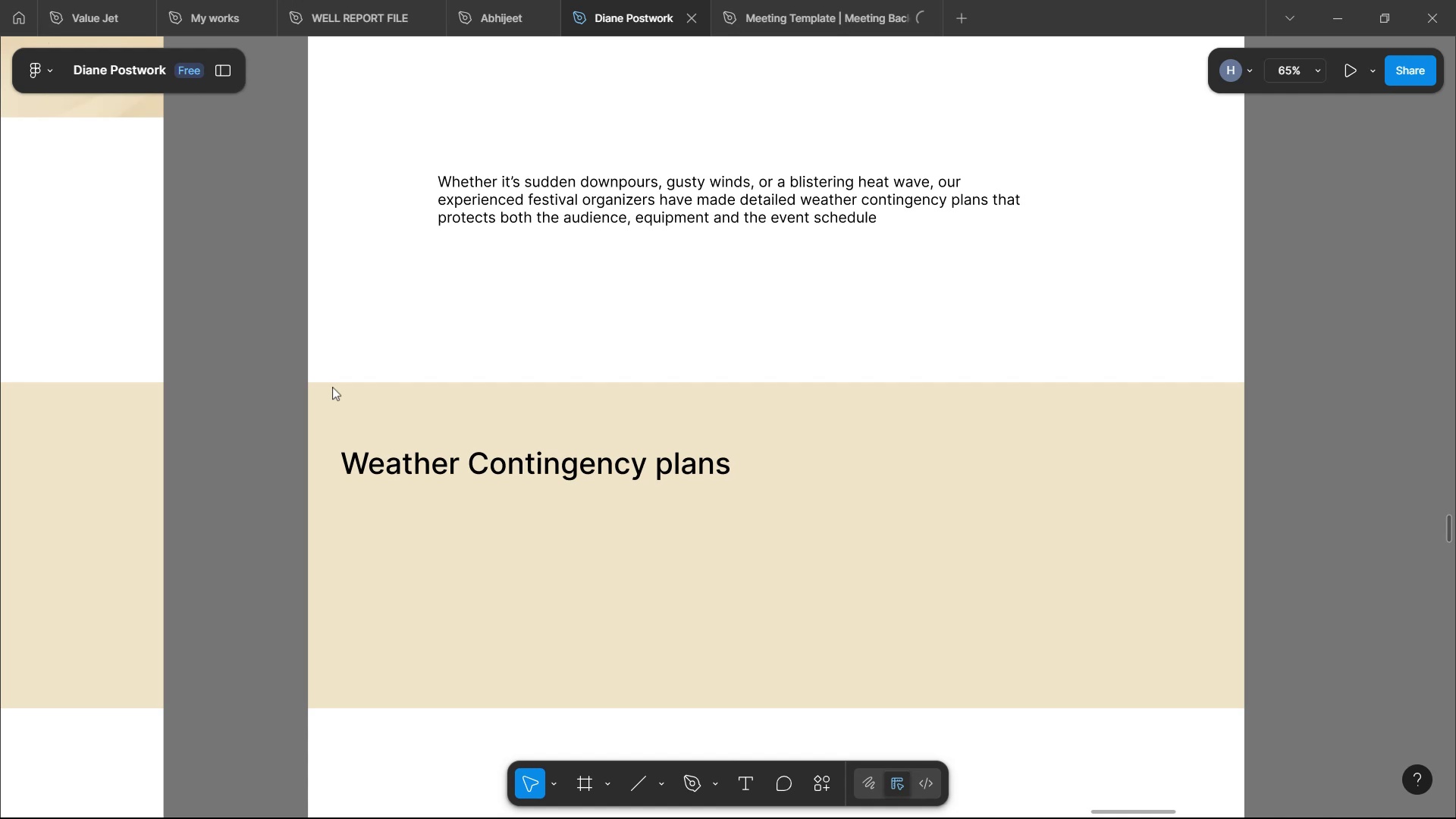 
left_click([98, 254])
 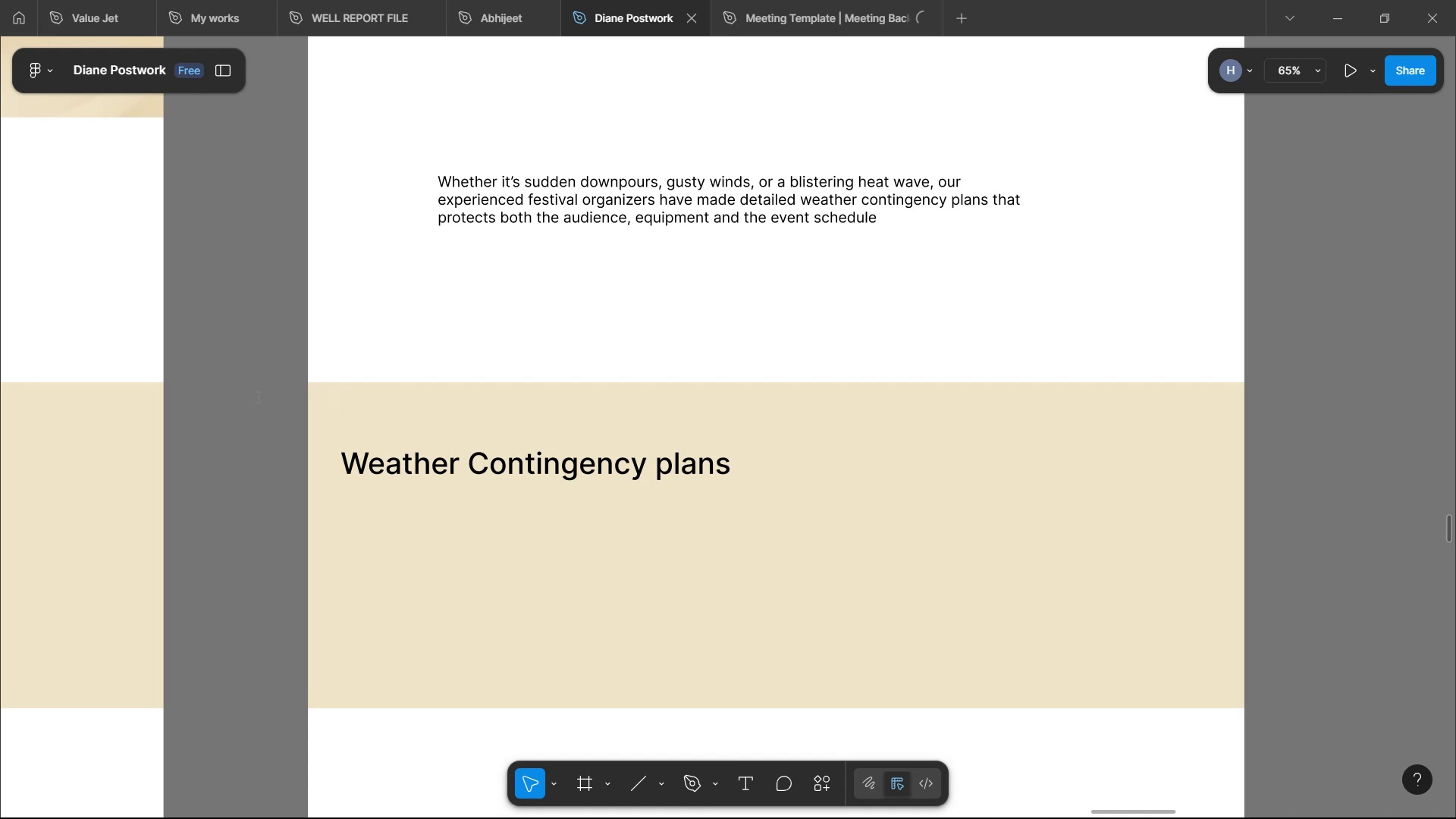 
left_click([268, 397])
 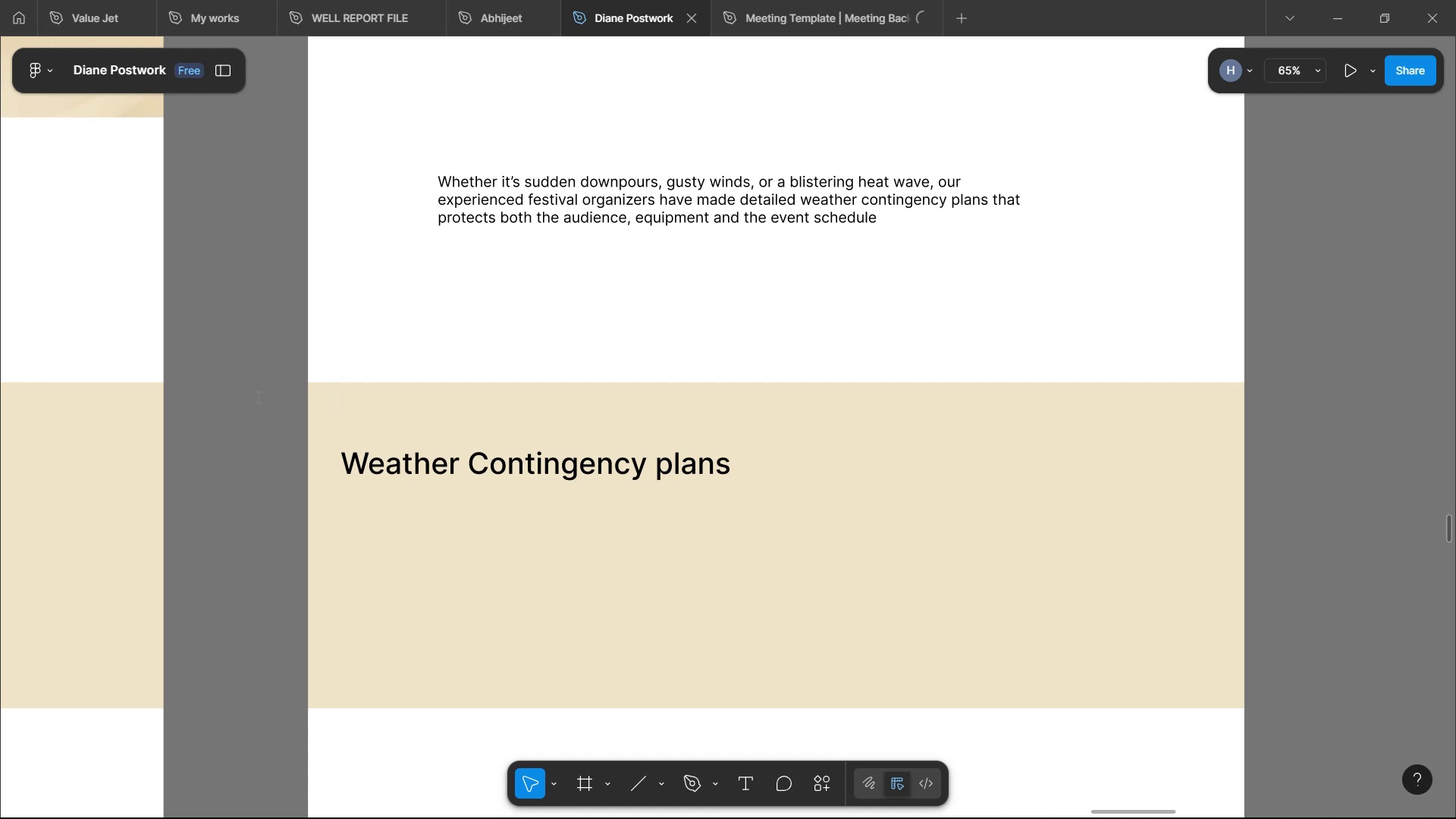 
type(seplat)
 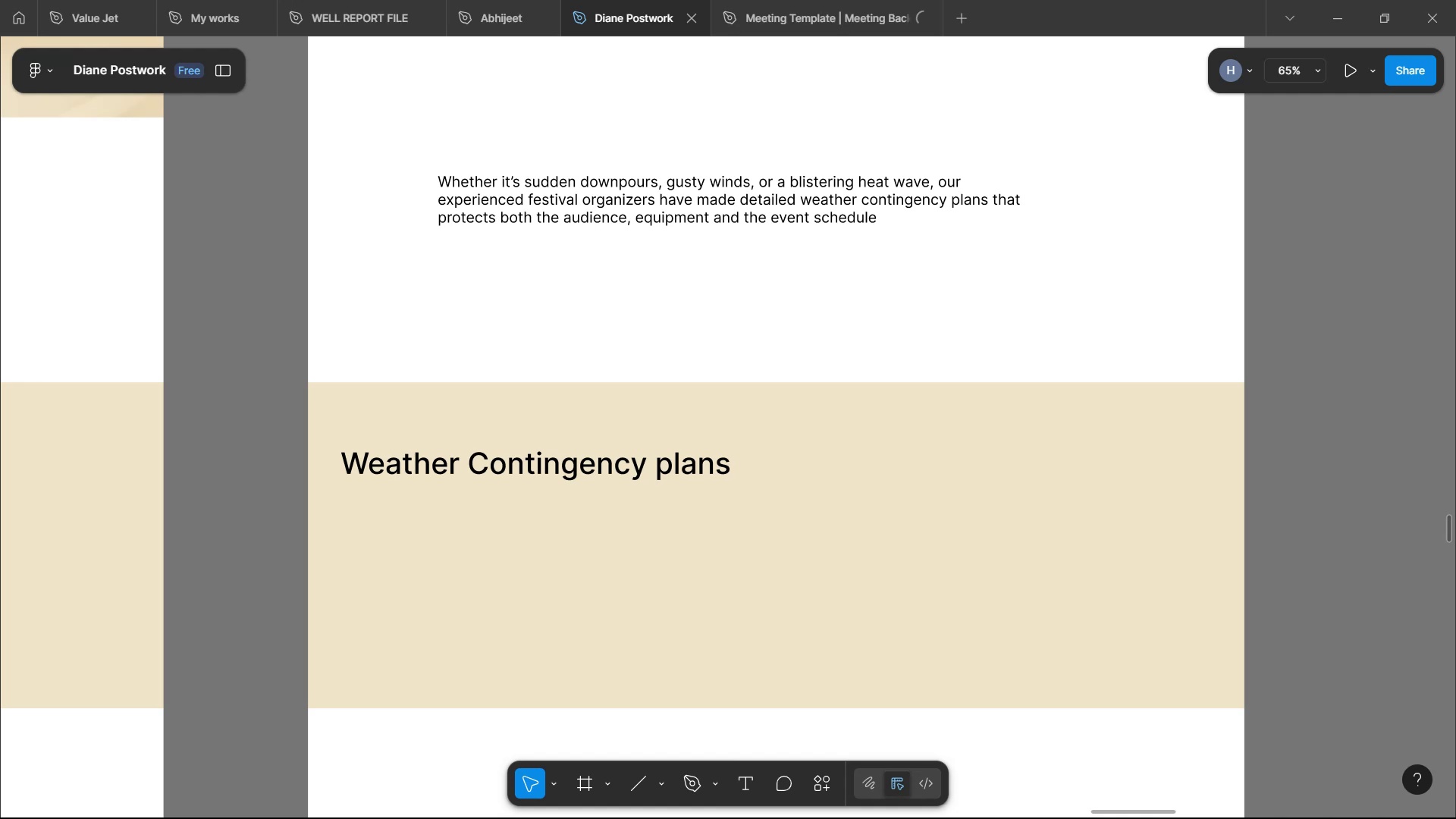 
wait(29.78)
 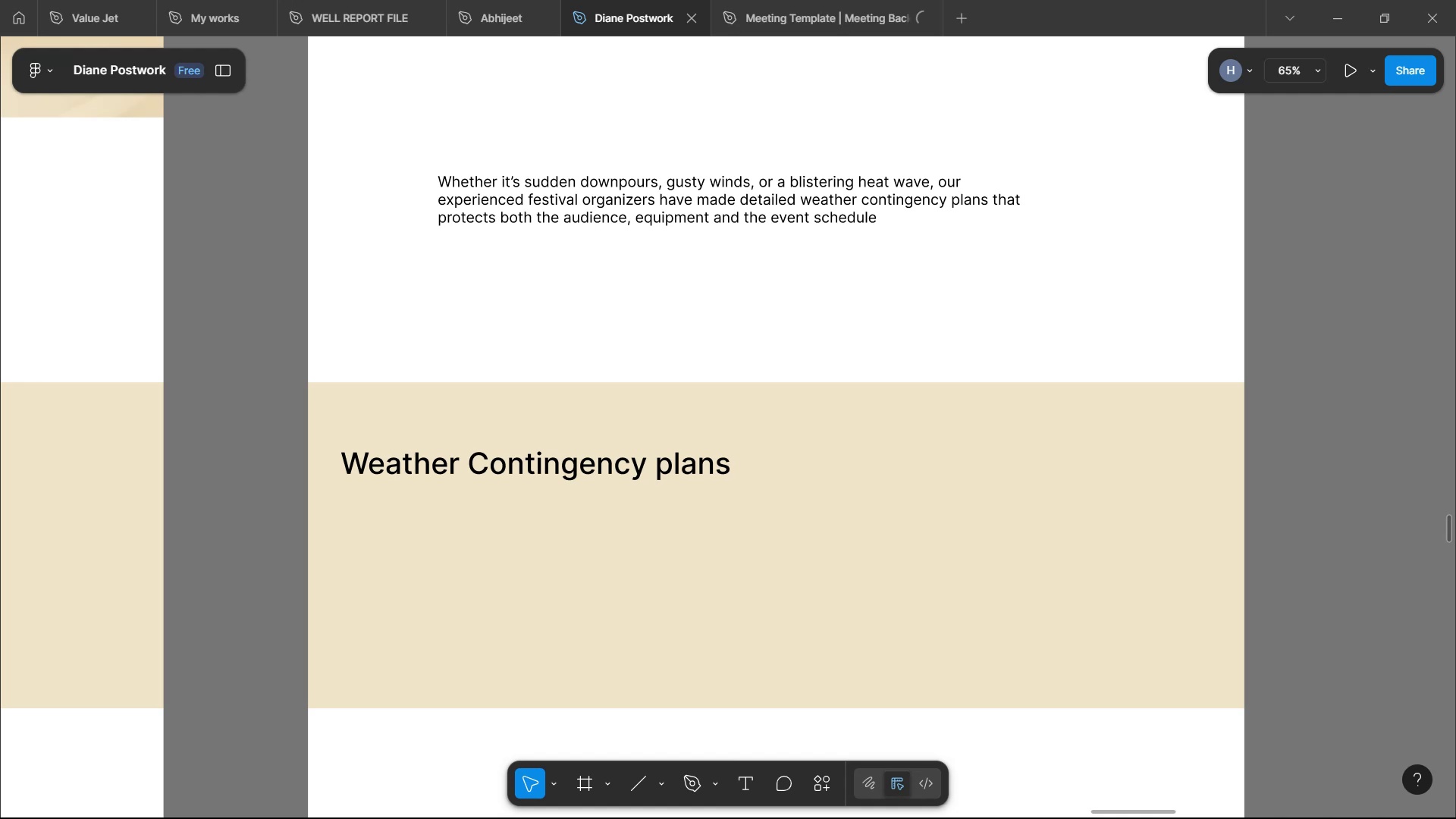 
key(Space)
 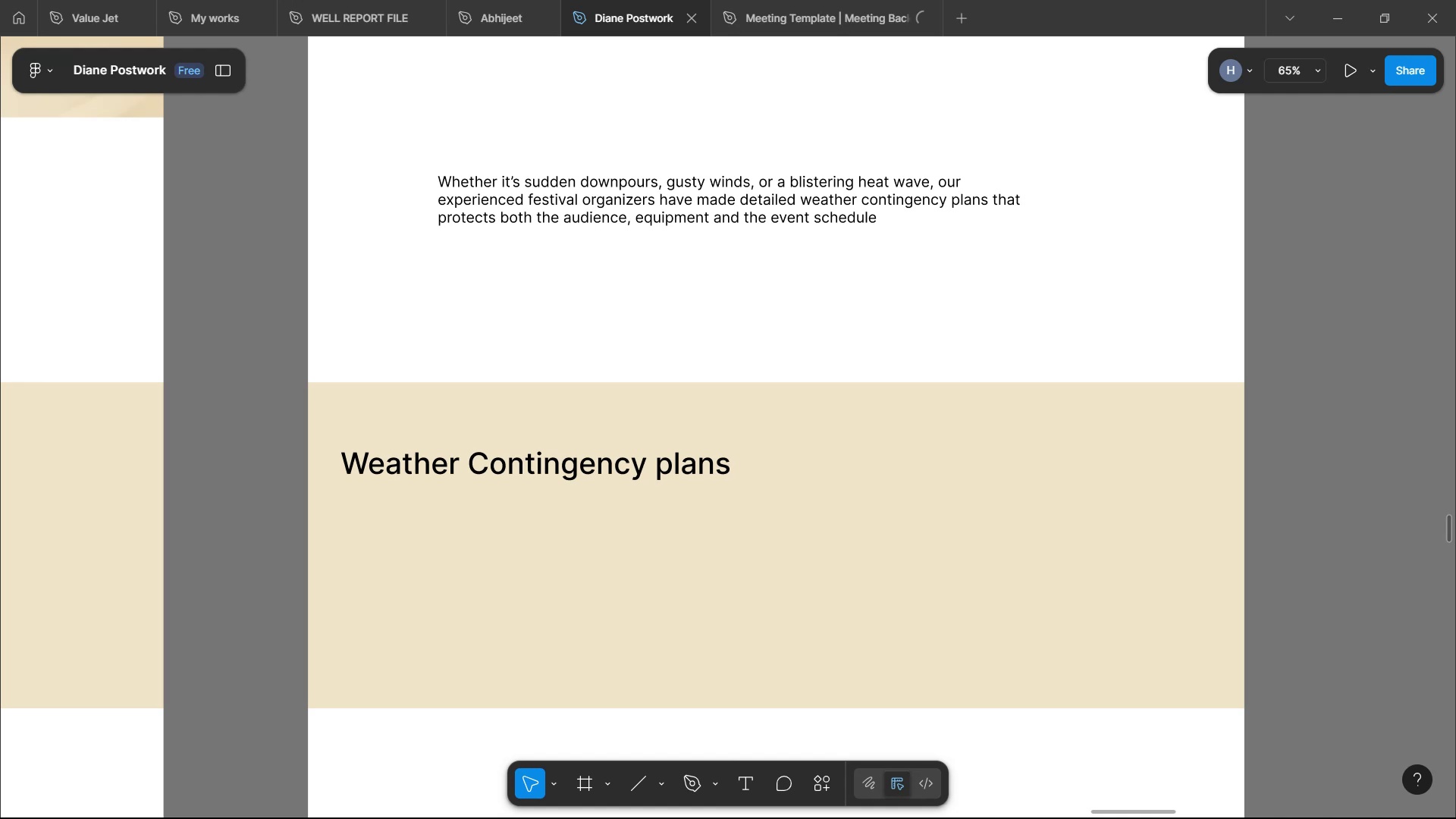 
key(L)
 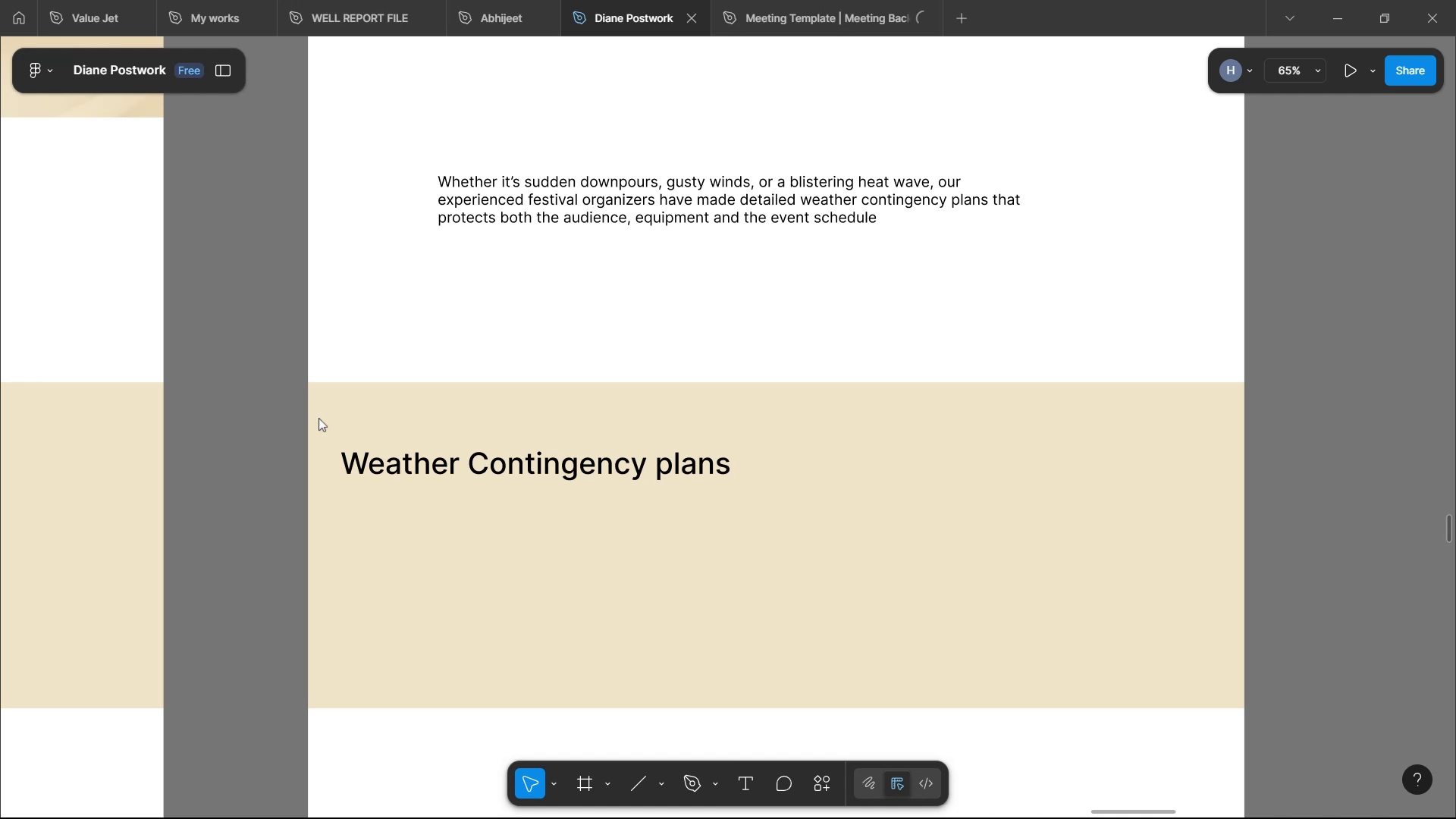 
left_click([328, 409])
 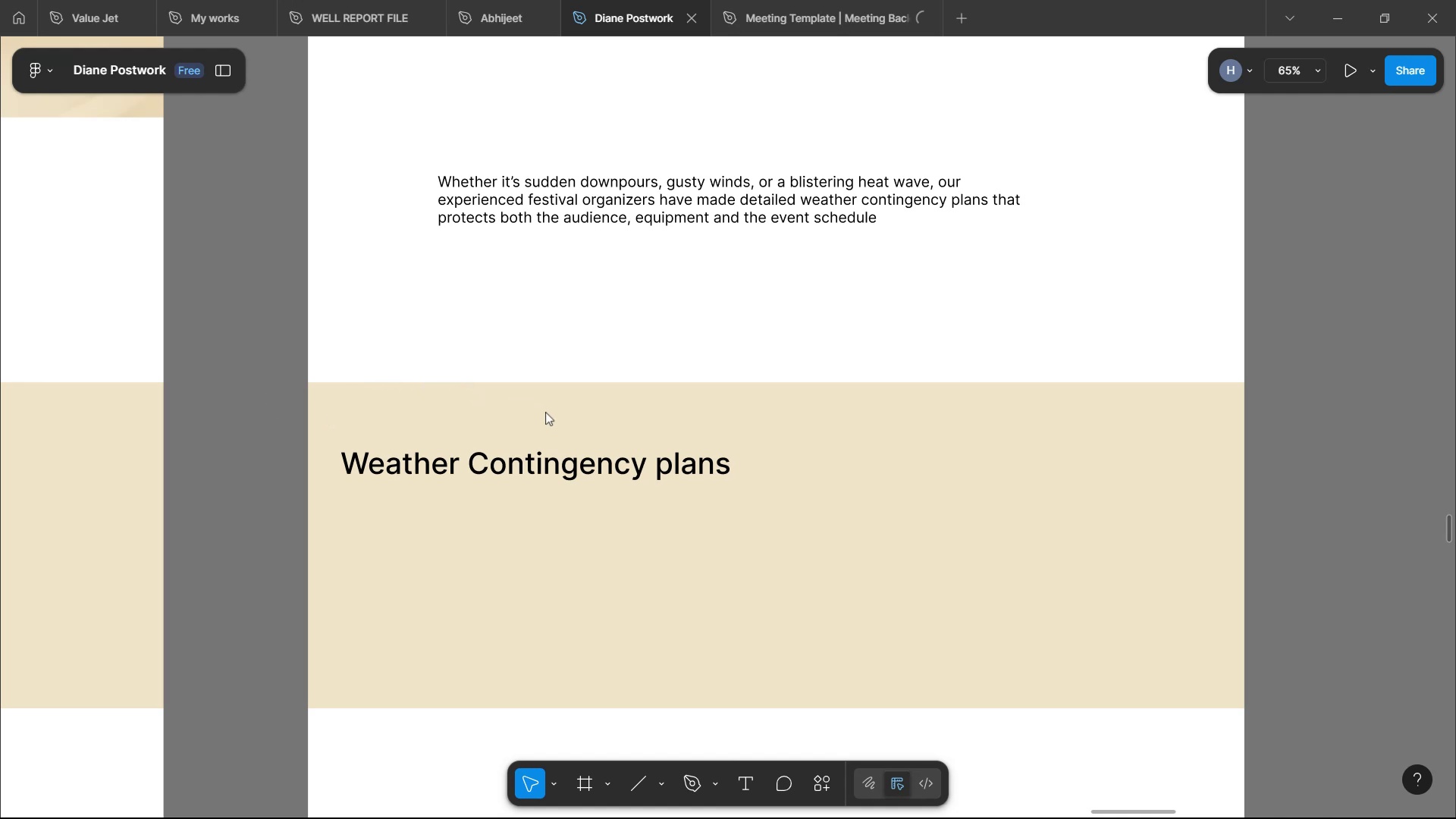 
left_click([568, 422])
 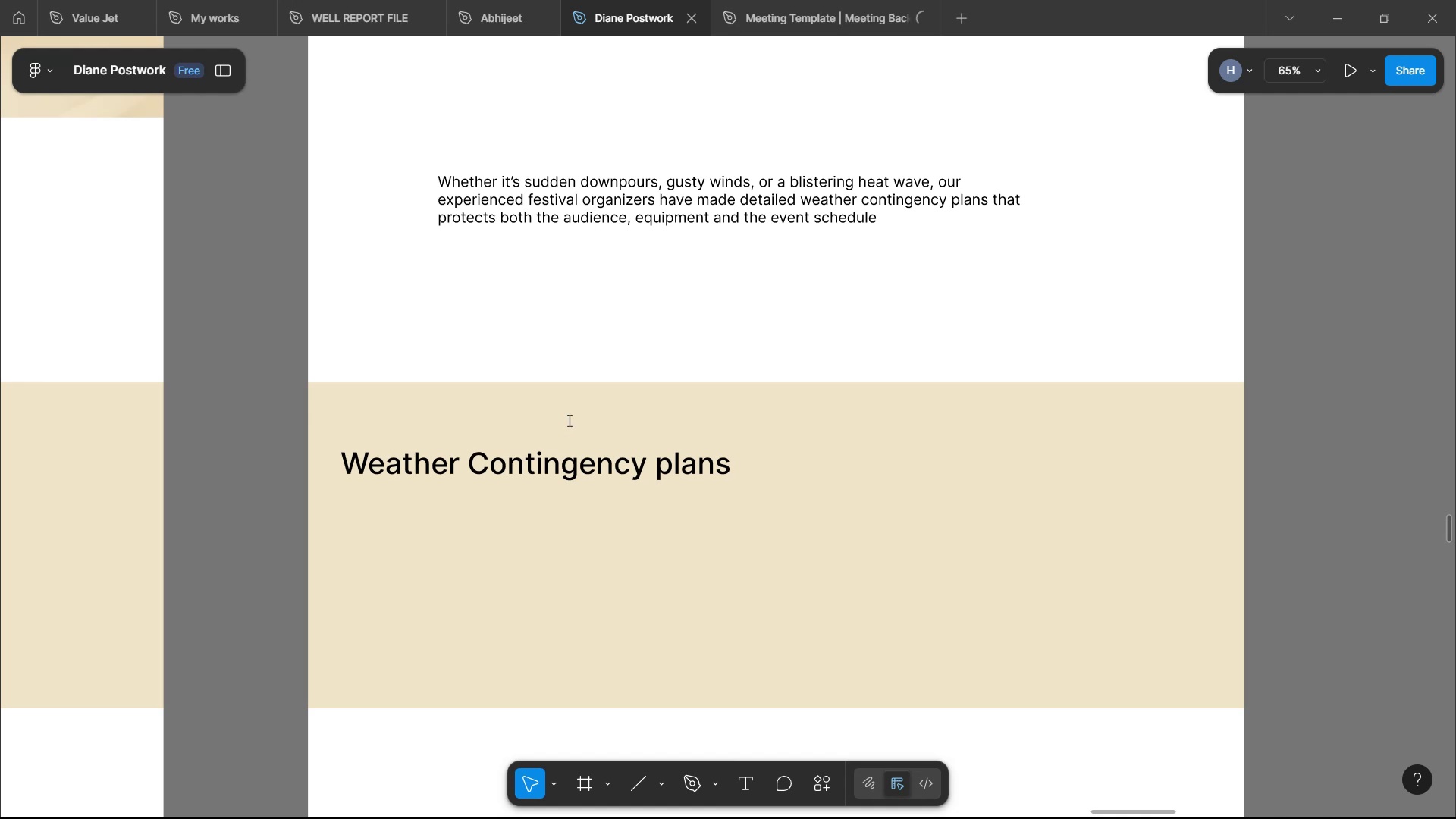 
wait(13.05)
 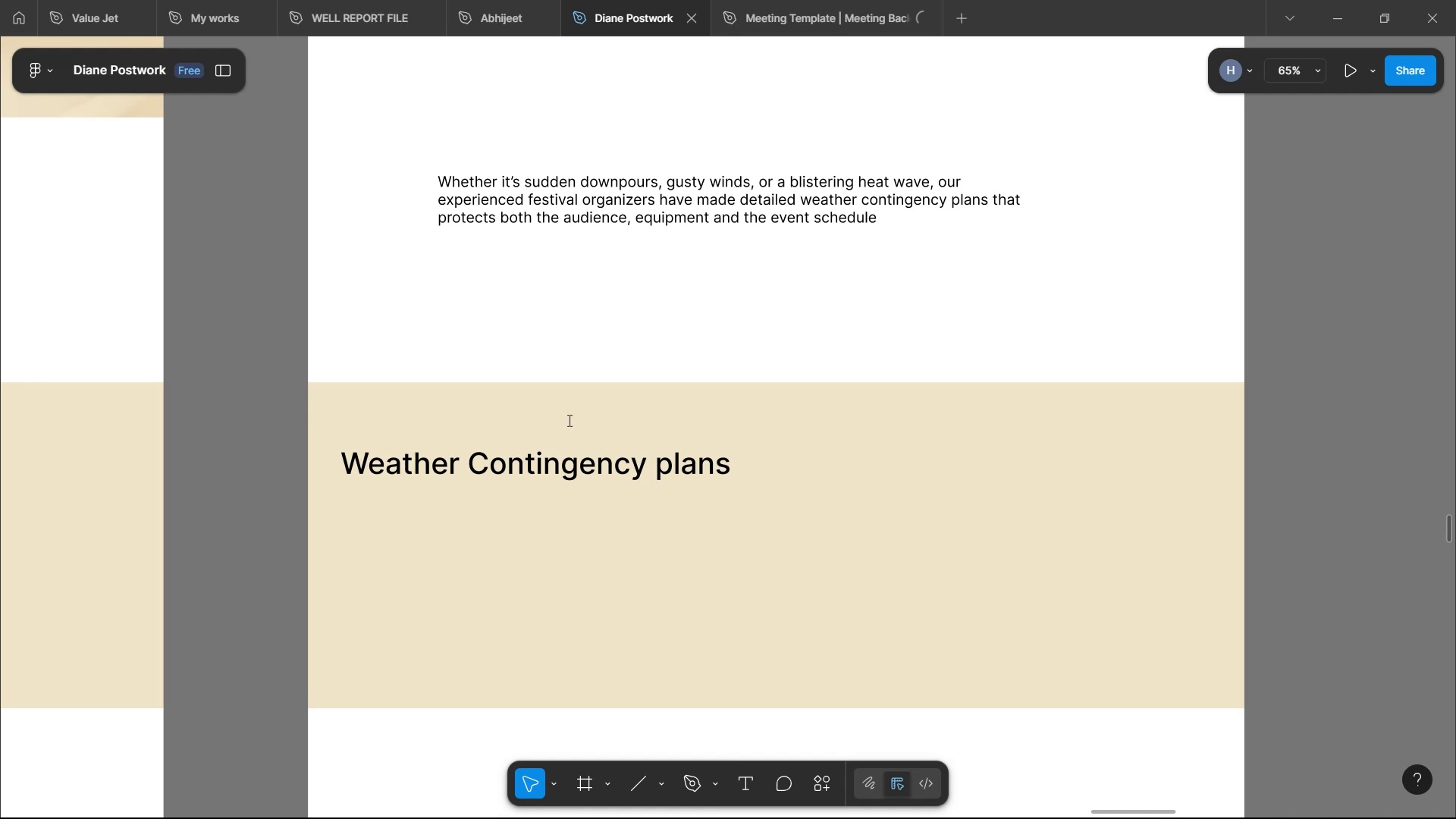 
scroll: coordinate [564, 419], scroll_direction: down, amount: 14.0
 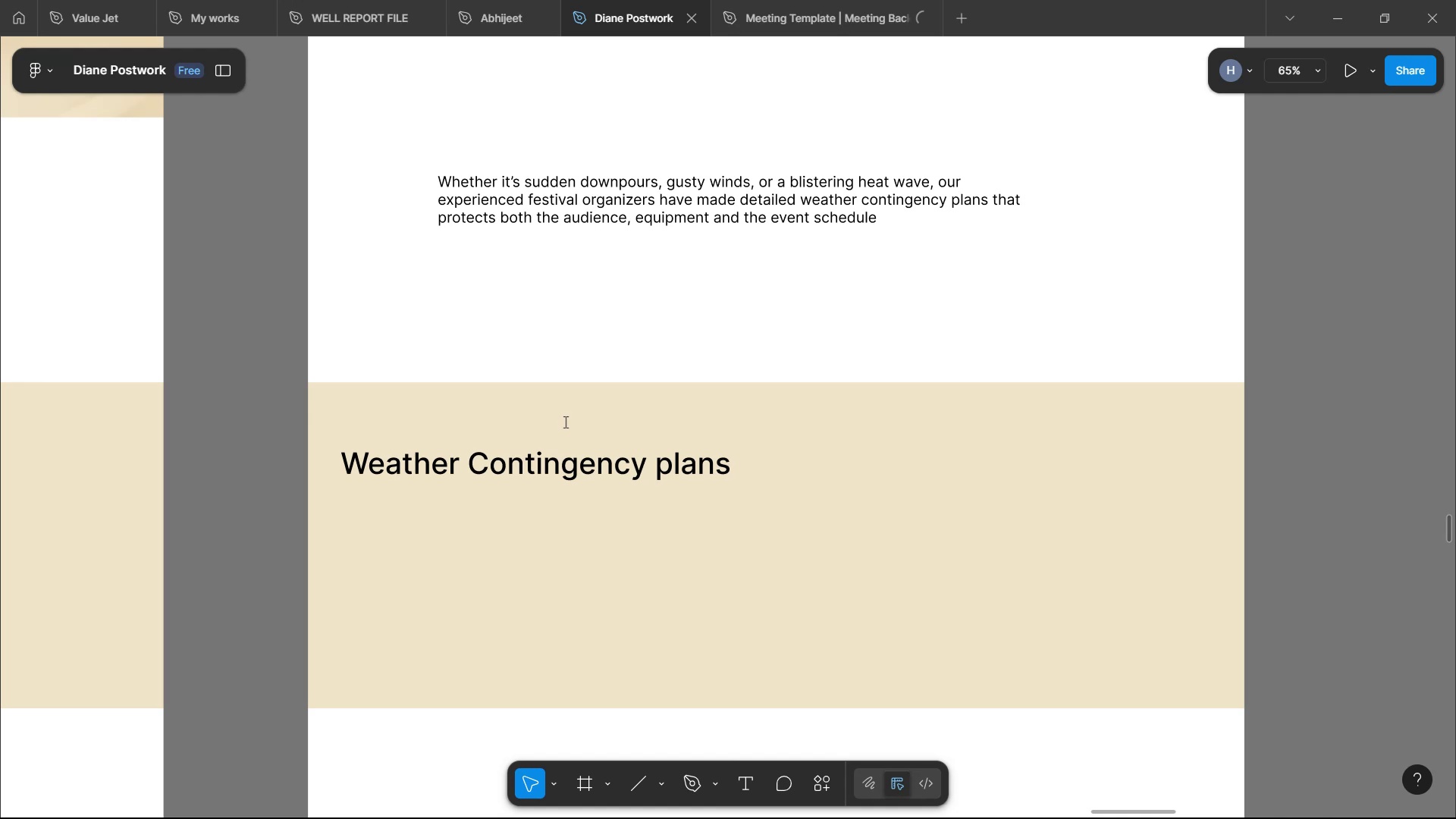 
scroll: coordinate [566, 422], scroll_direction: up, amount: 4.0
 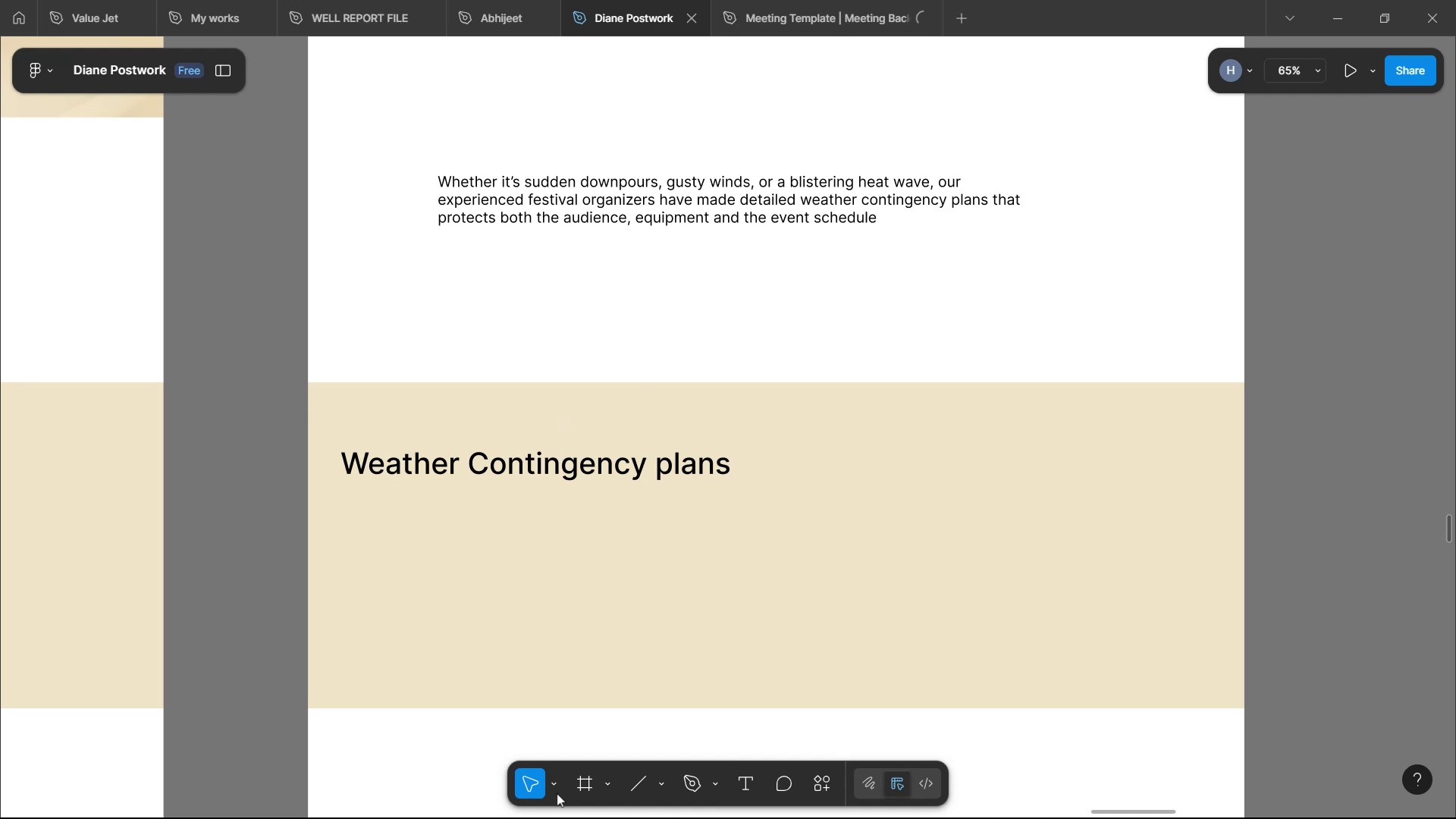 
wait(6.35)
 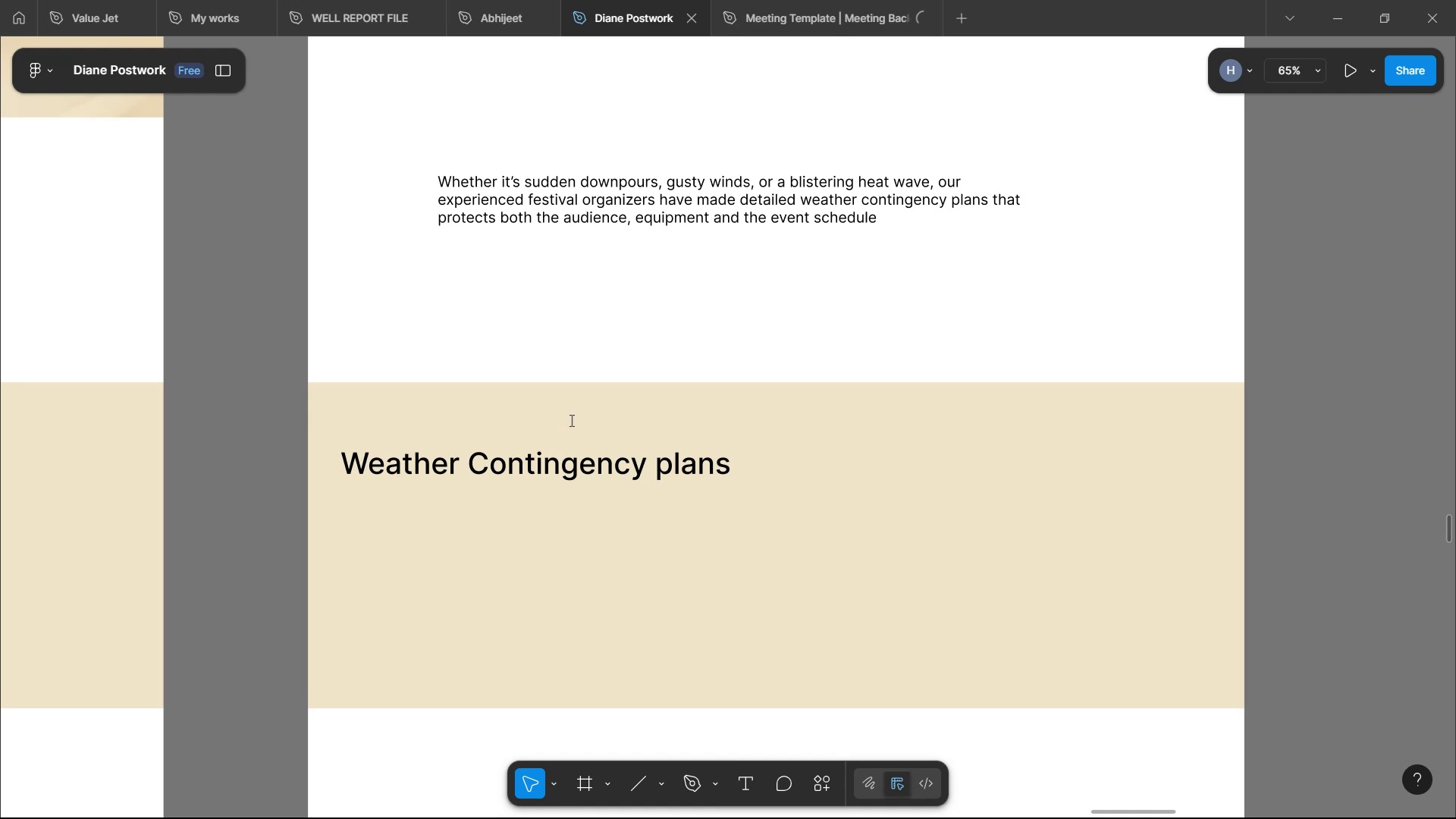 
left_click([595, 736])
 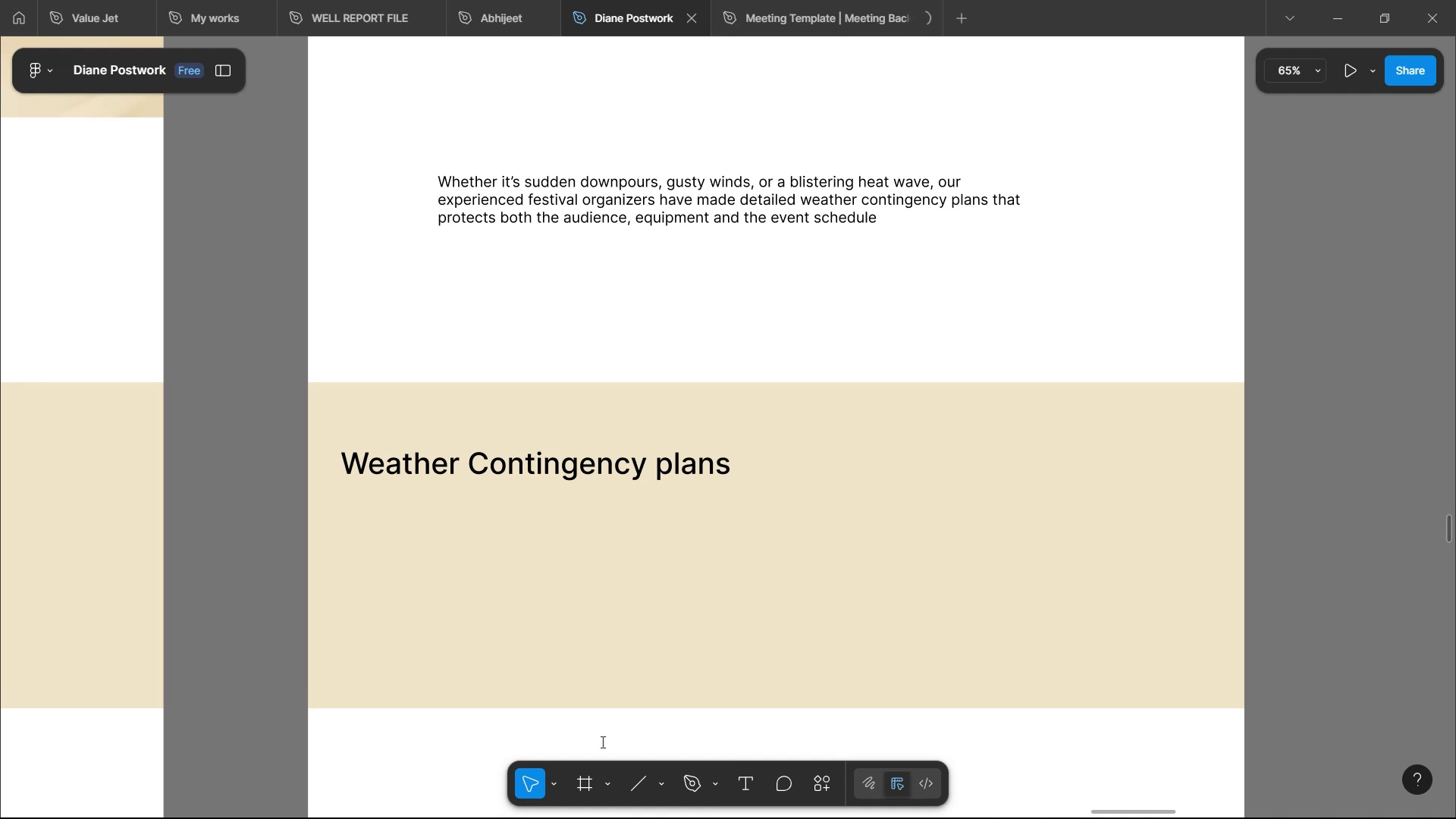 
scroll: coordinate [607, 396], scroll_direction: down, amount: 5.0
 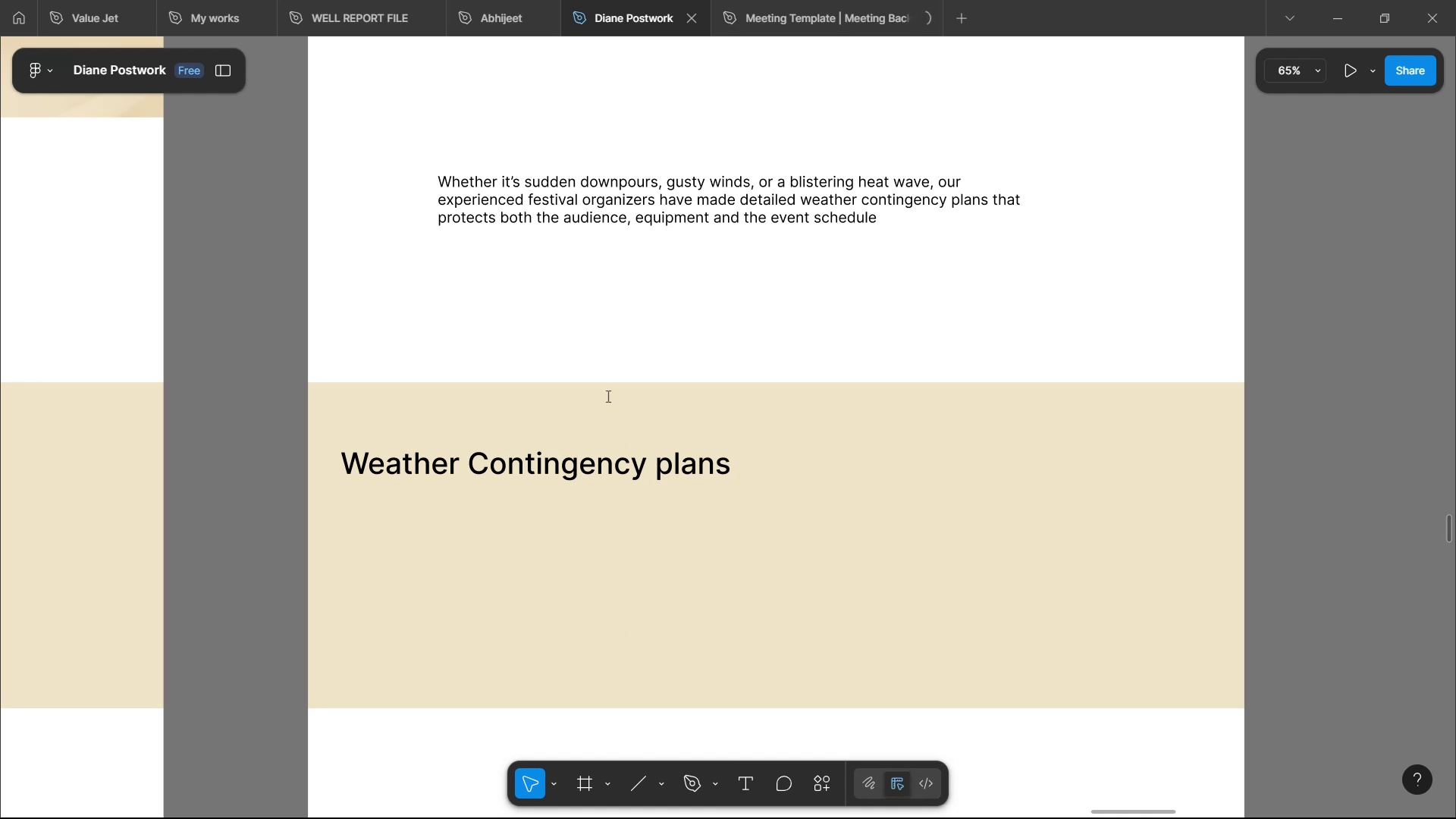 
scroll: coordinate [605, 396], scroll_direction: up, amount: 10.0
 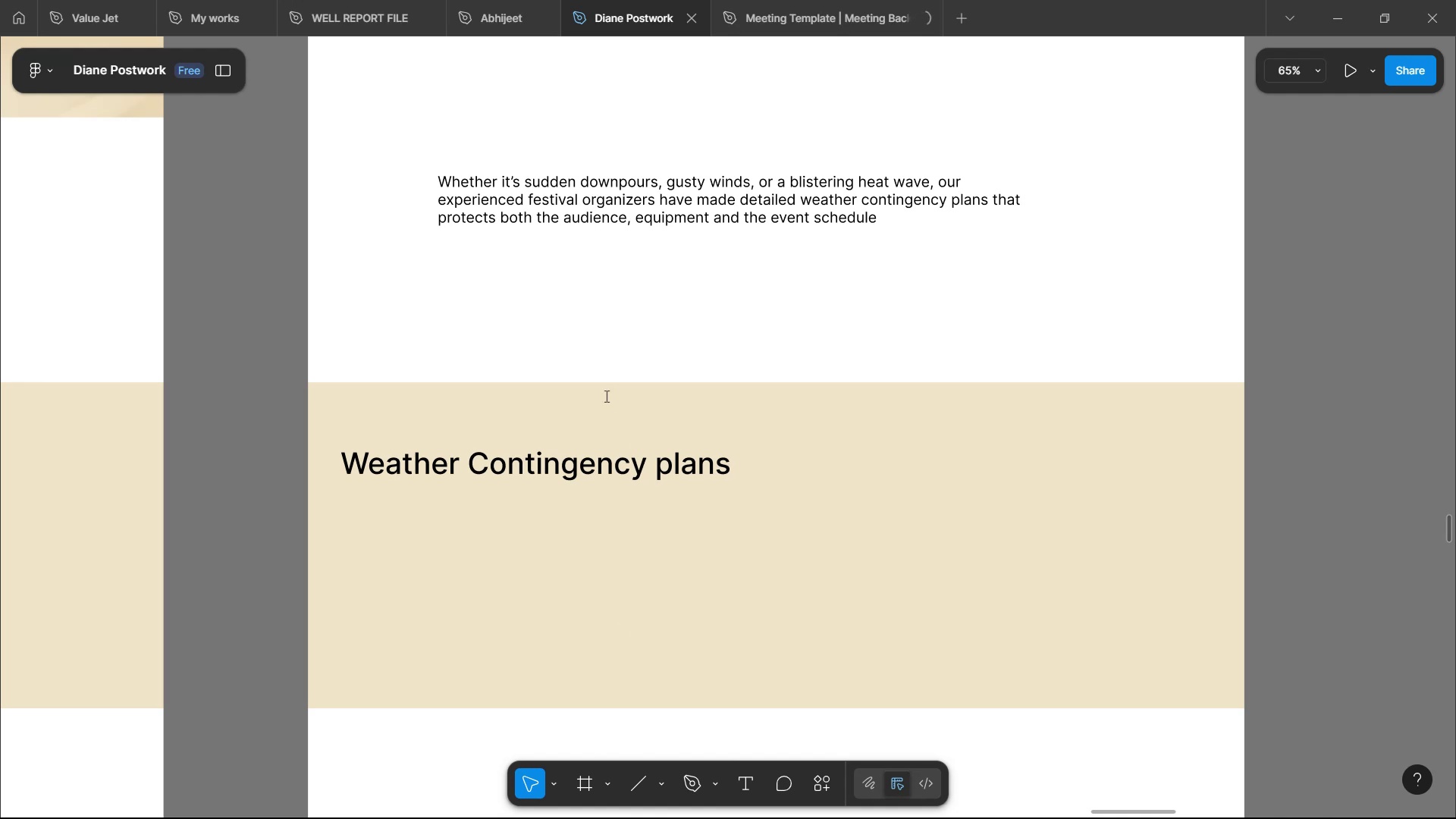 
scroll: coordinate [605, 396], scroll_direction: down, amount: 78.0
 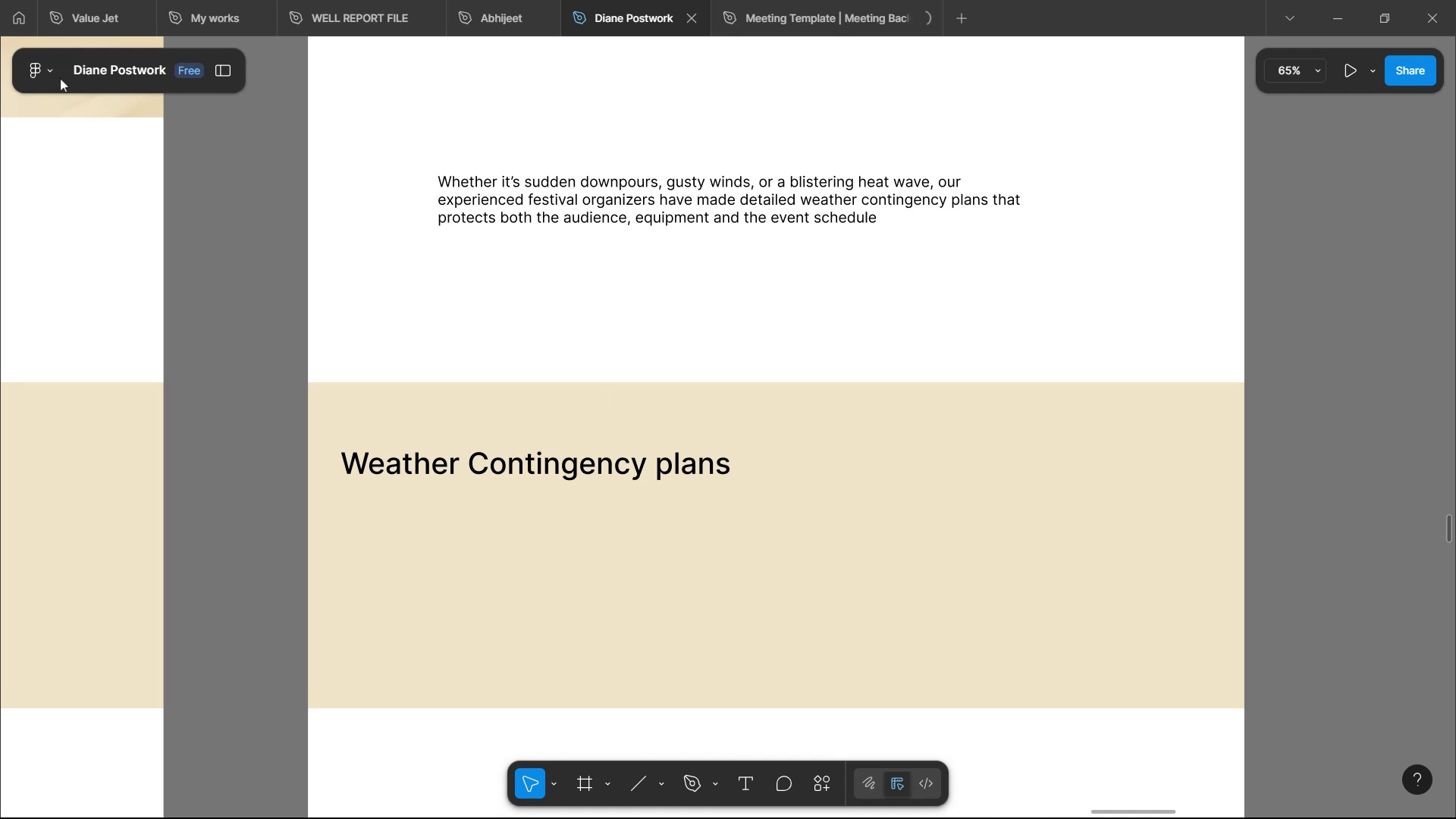 
hold_key(key=ControlLeft, duration=0.62)
 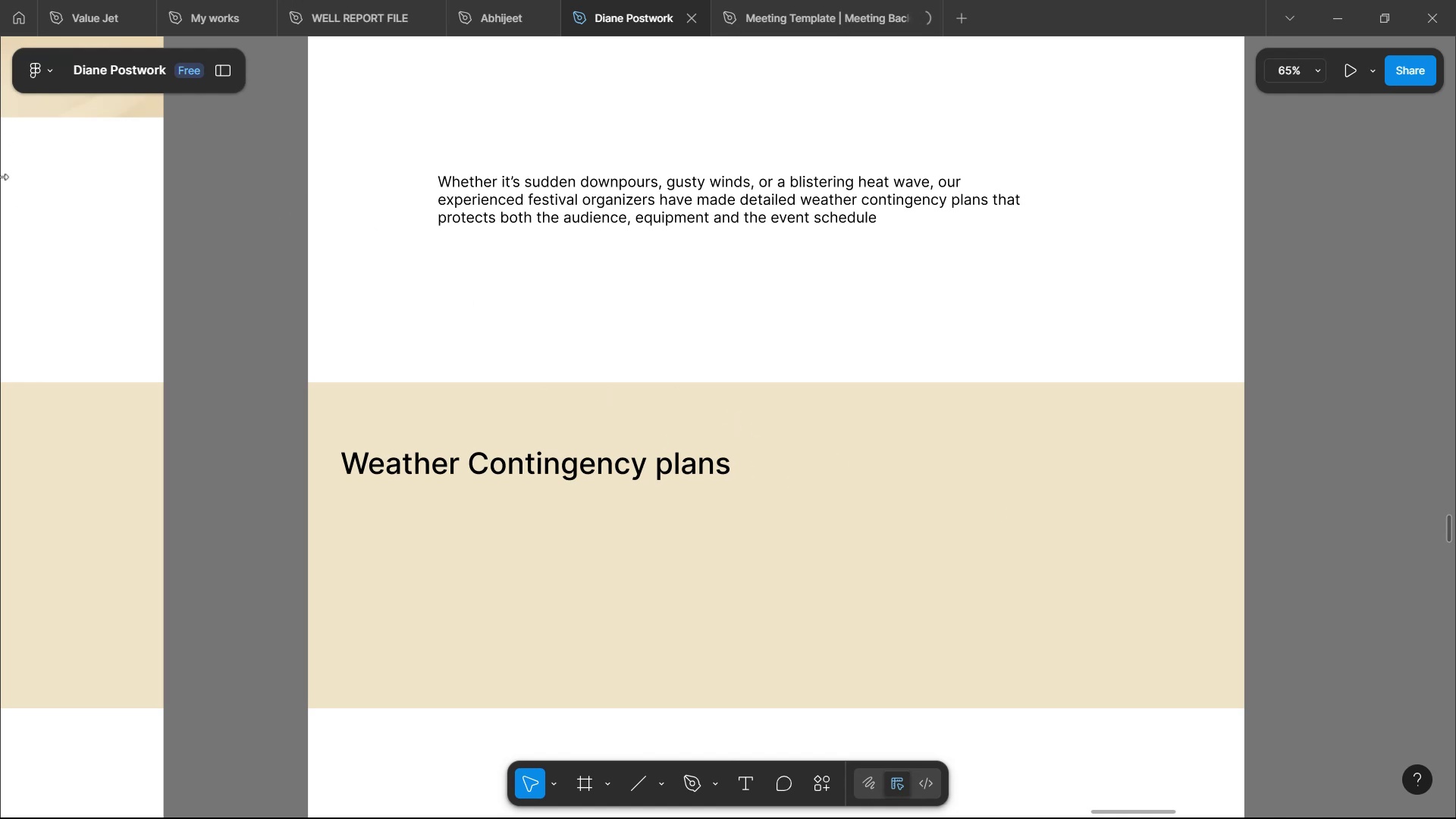 
left_click([13, 50])
 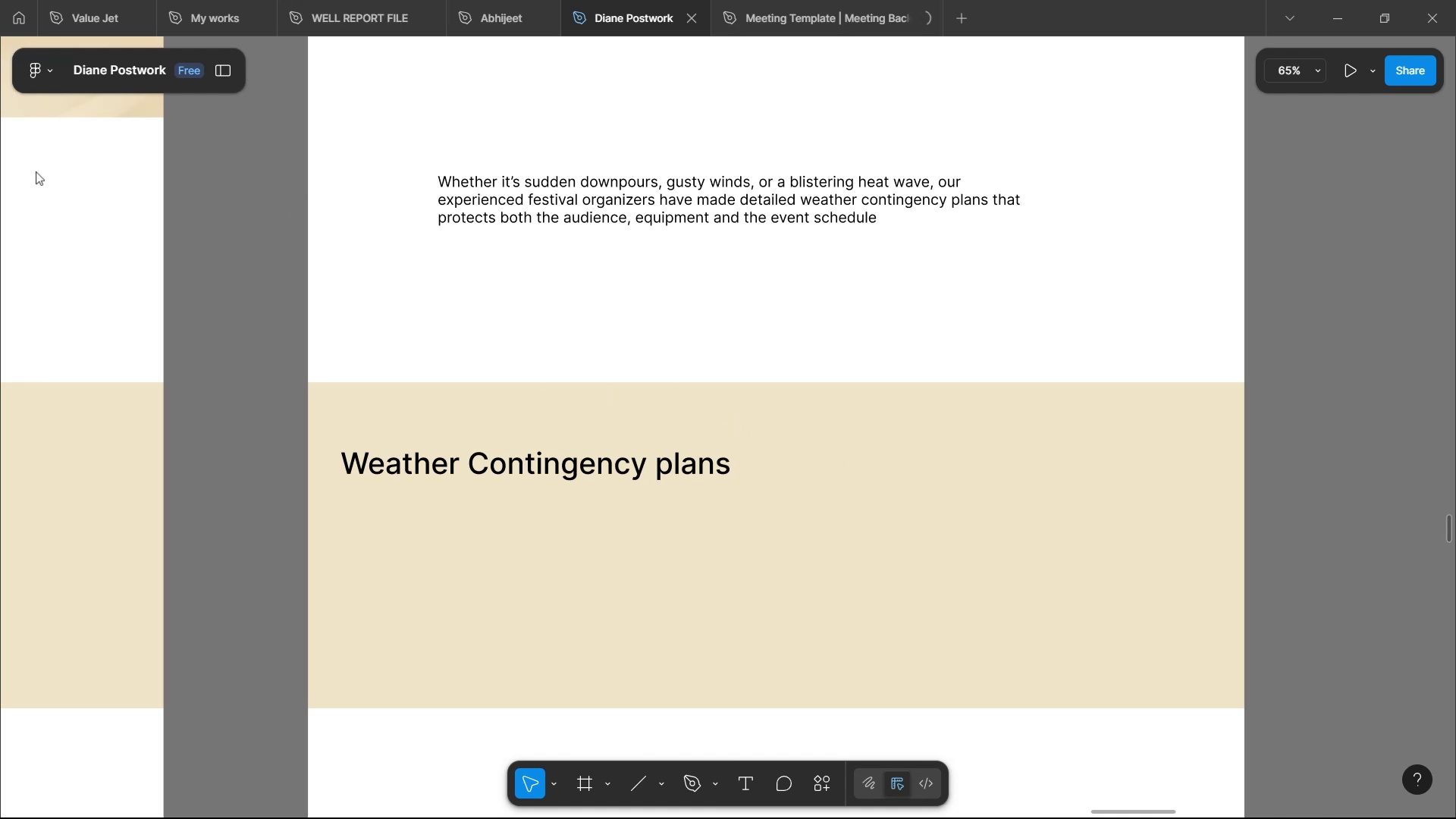 
left_click([41, 148])
 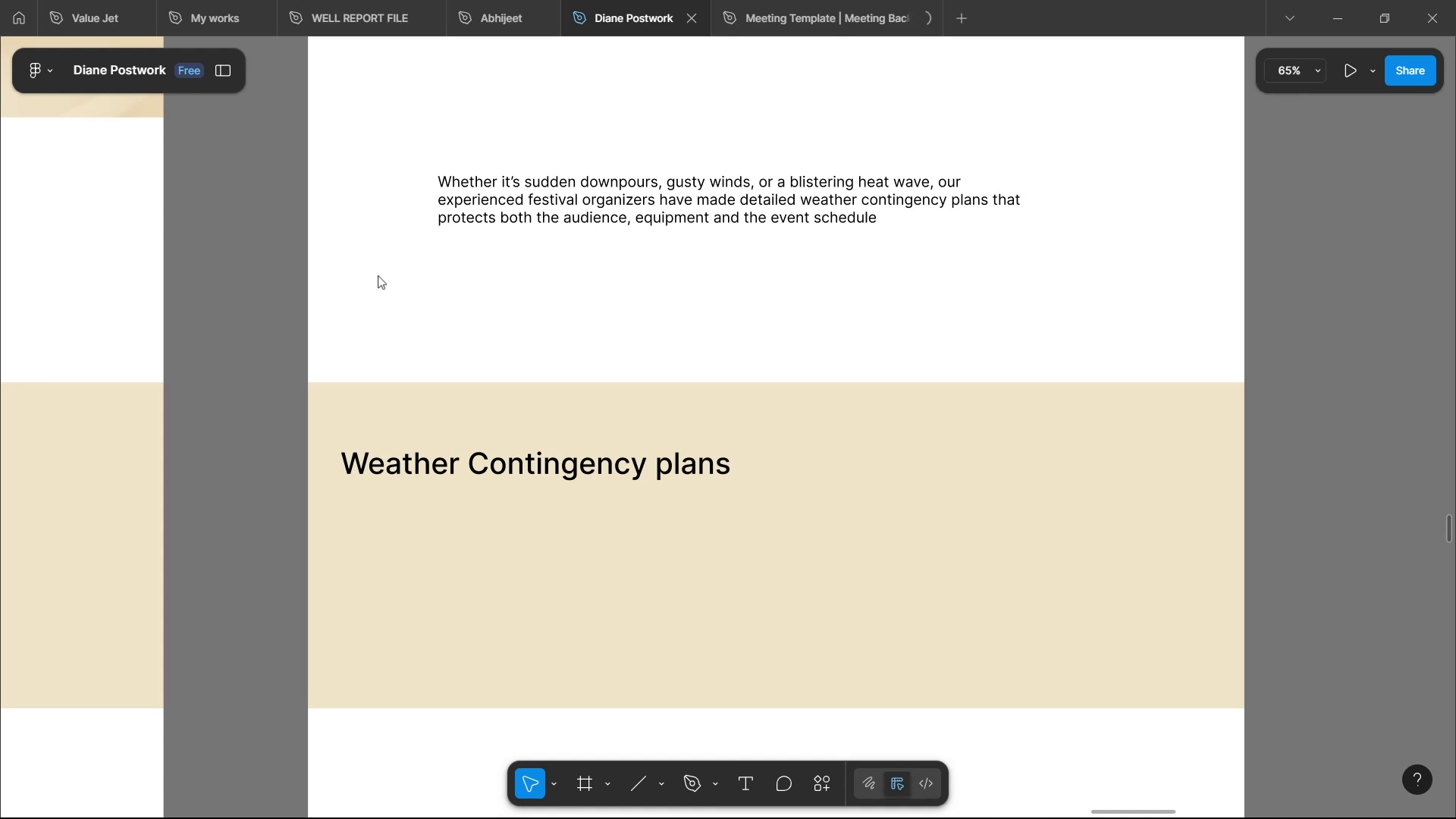 
scroll: coordinate [704, 468], scroll_direction: down, amount: 10.0
 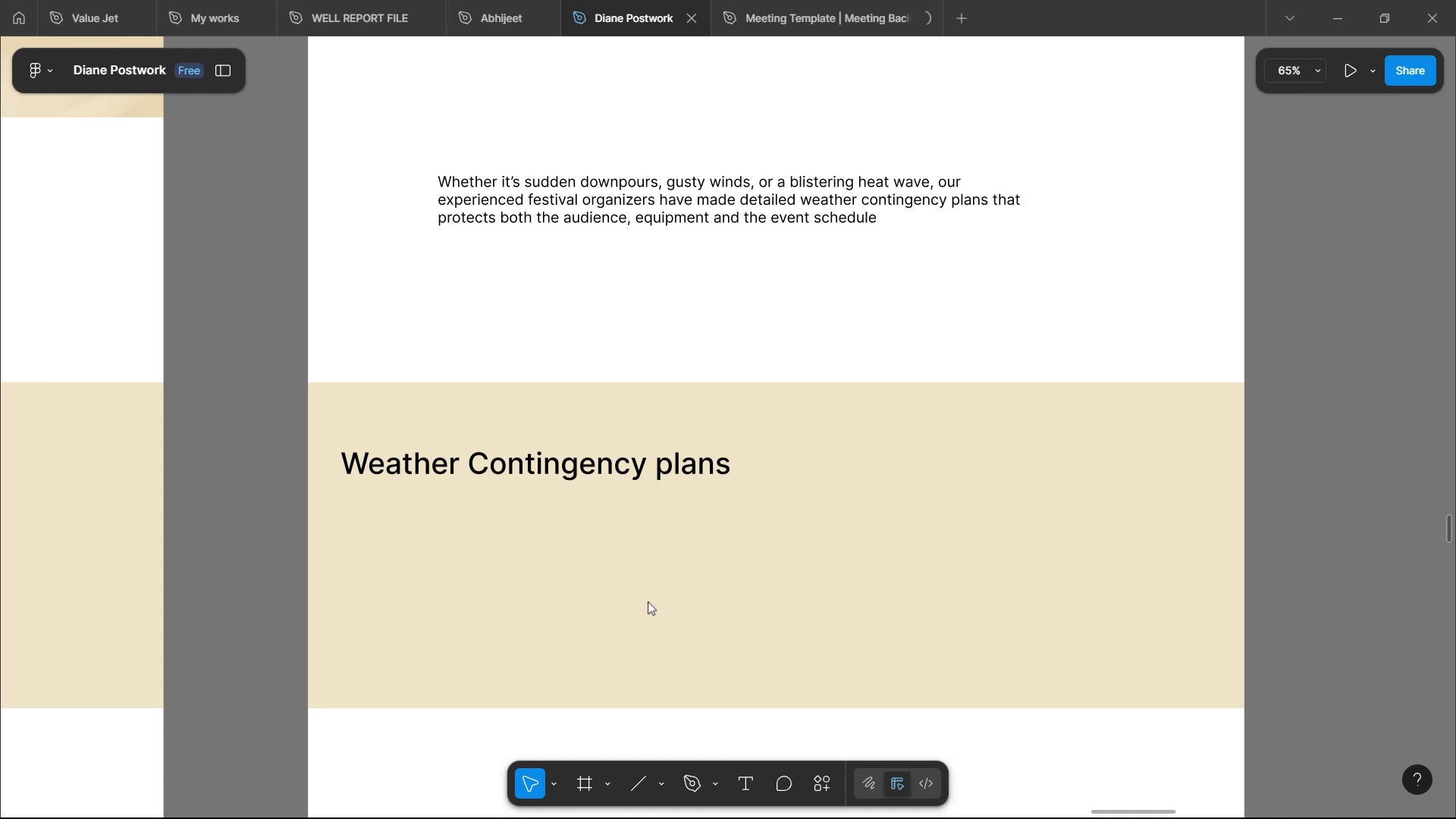 
left_click([653, 607])
 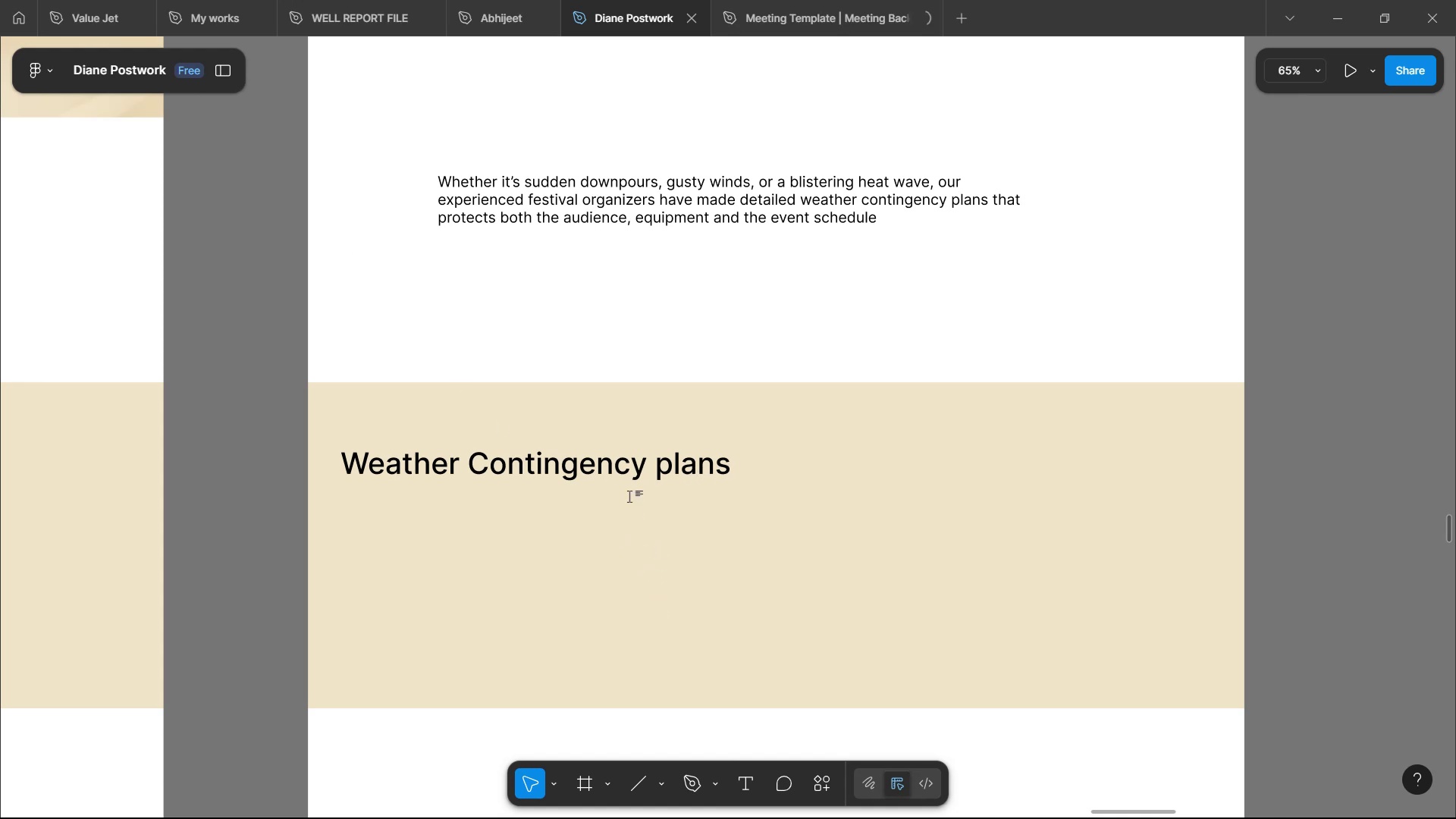 
scroll: coordinate [653, 450], scroll_direction: down, amount: 4.0
 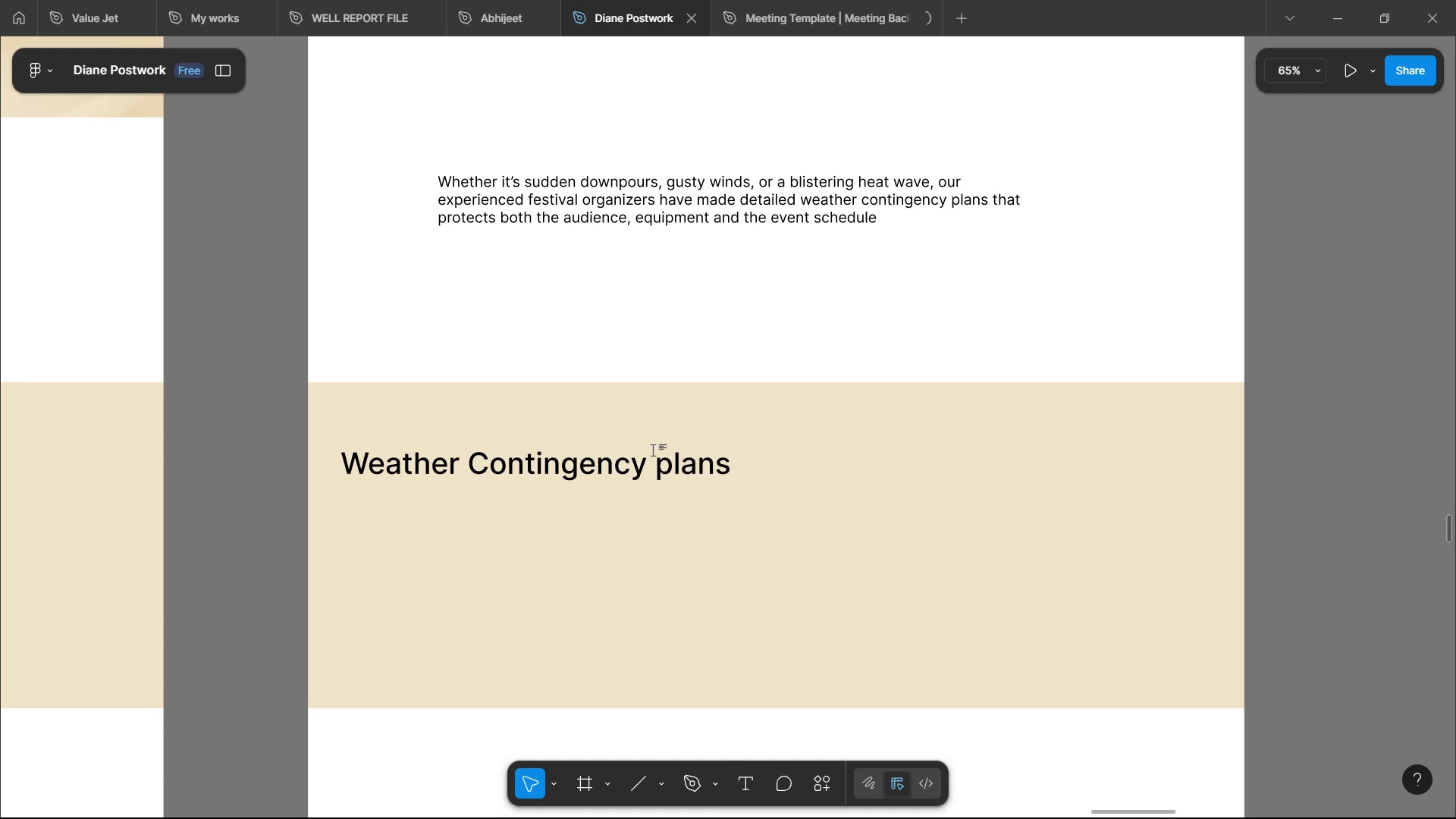 
scroll: coordinate [653, 450], scroll_direction: up, amount: 3.0
 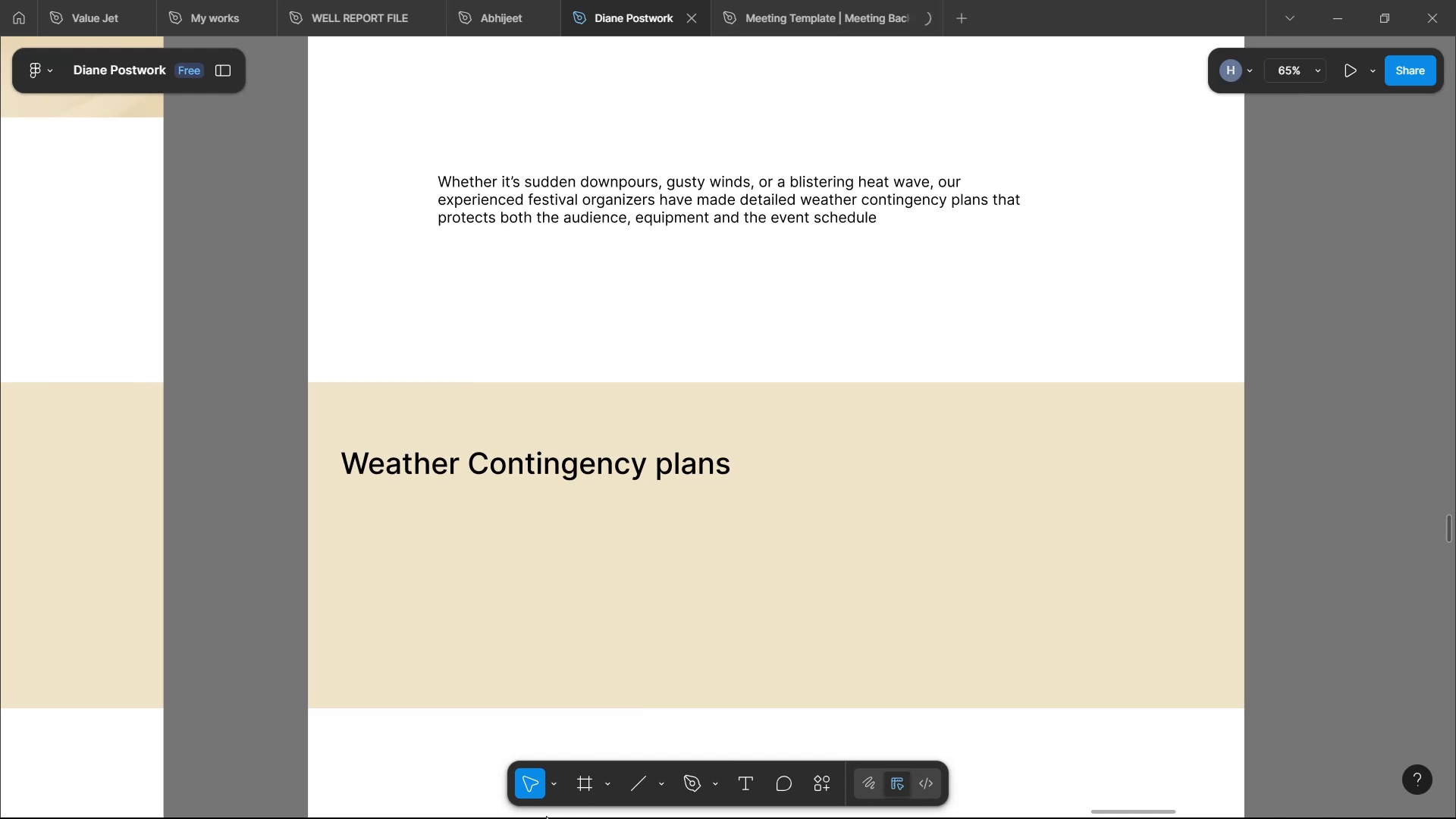 
left_click([603, 735])
 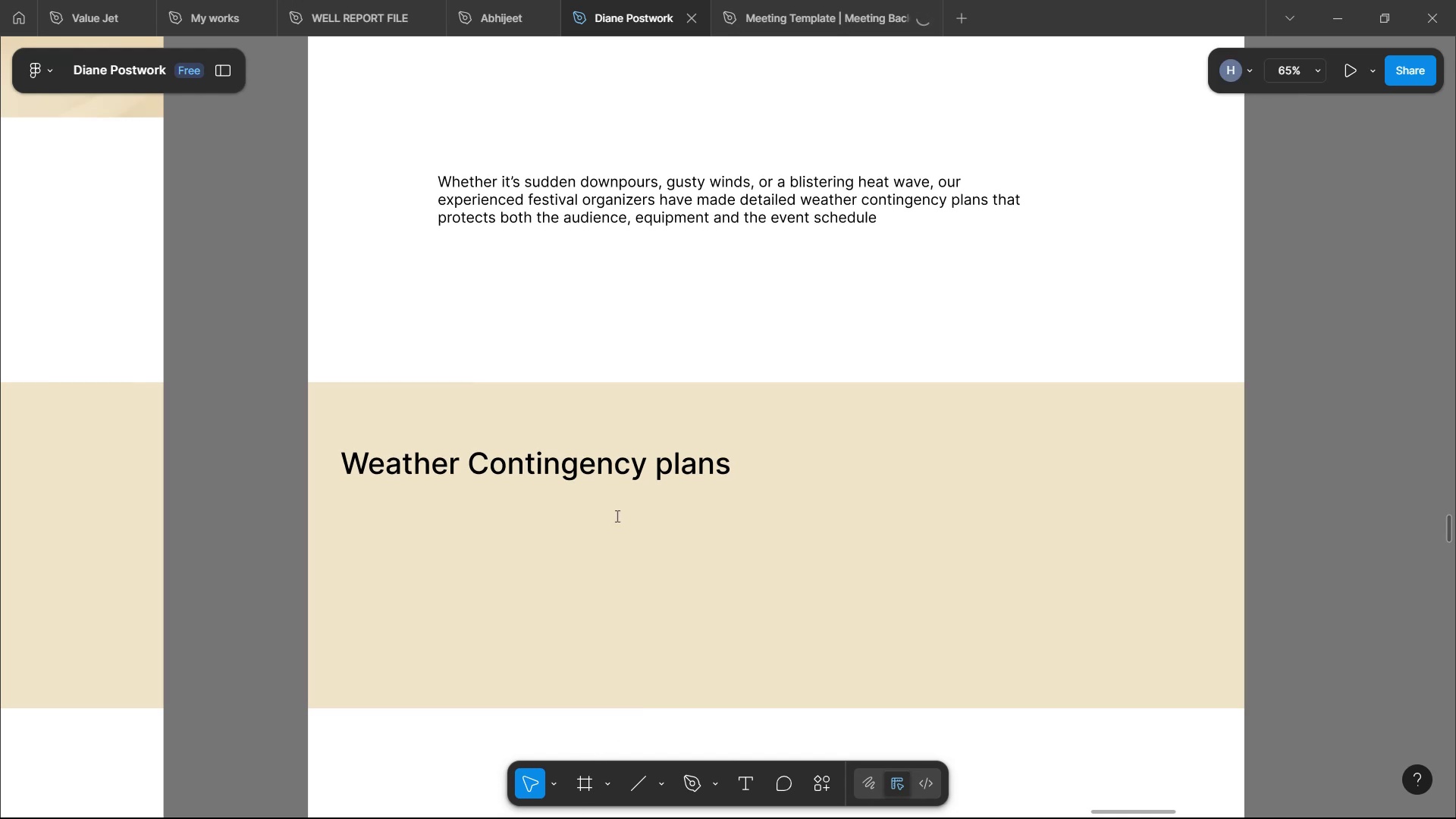 
left_click([616, 516])
 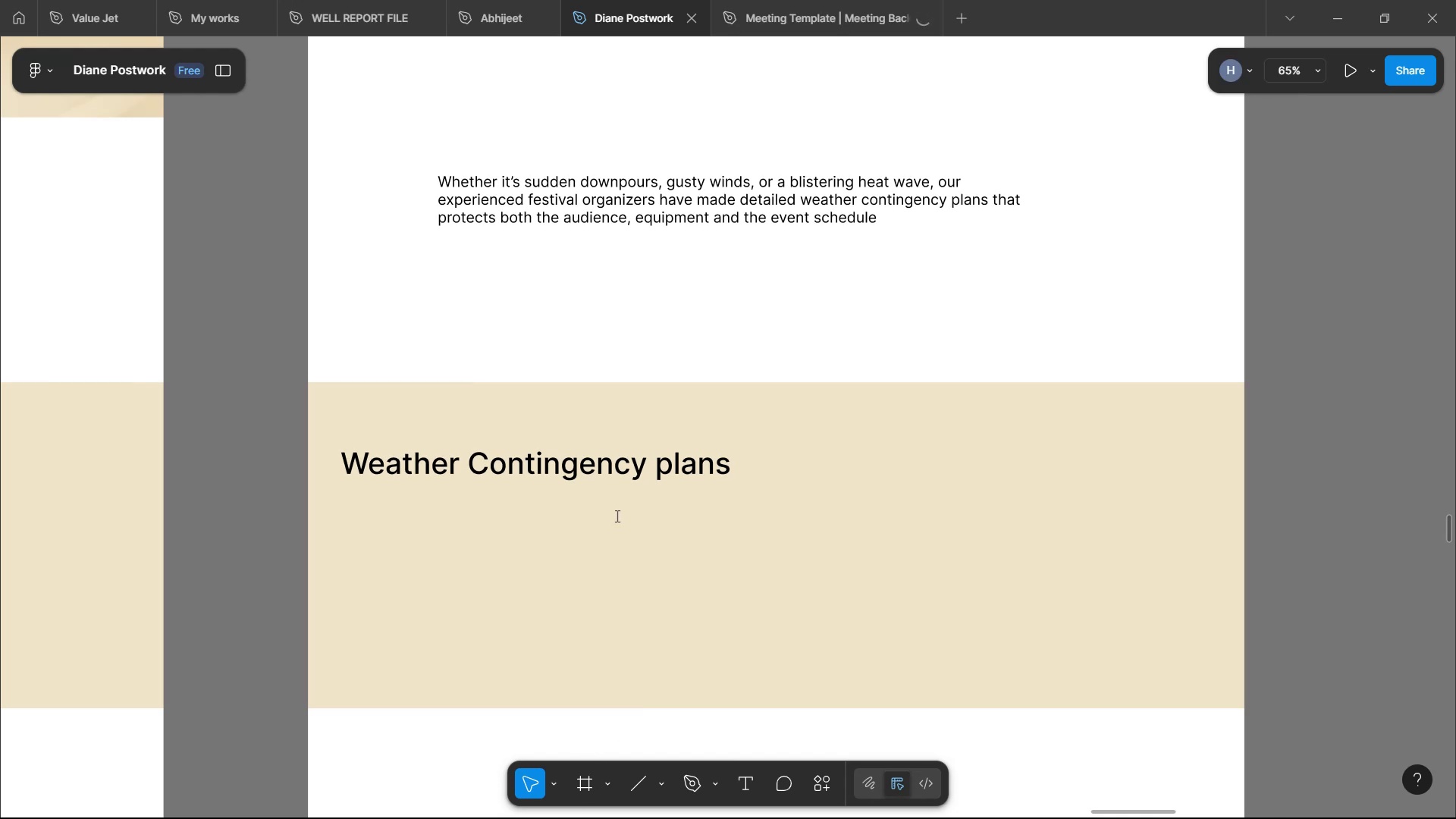 
key(Control+A)
 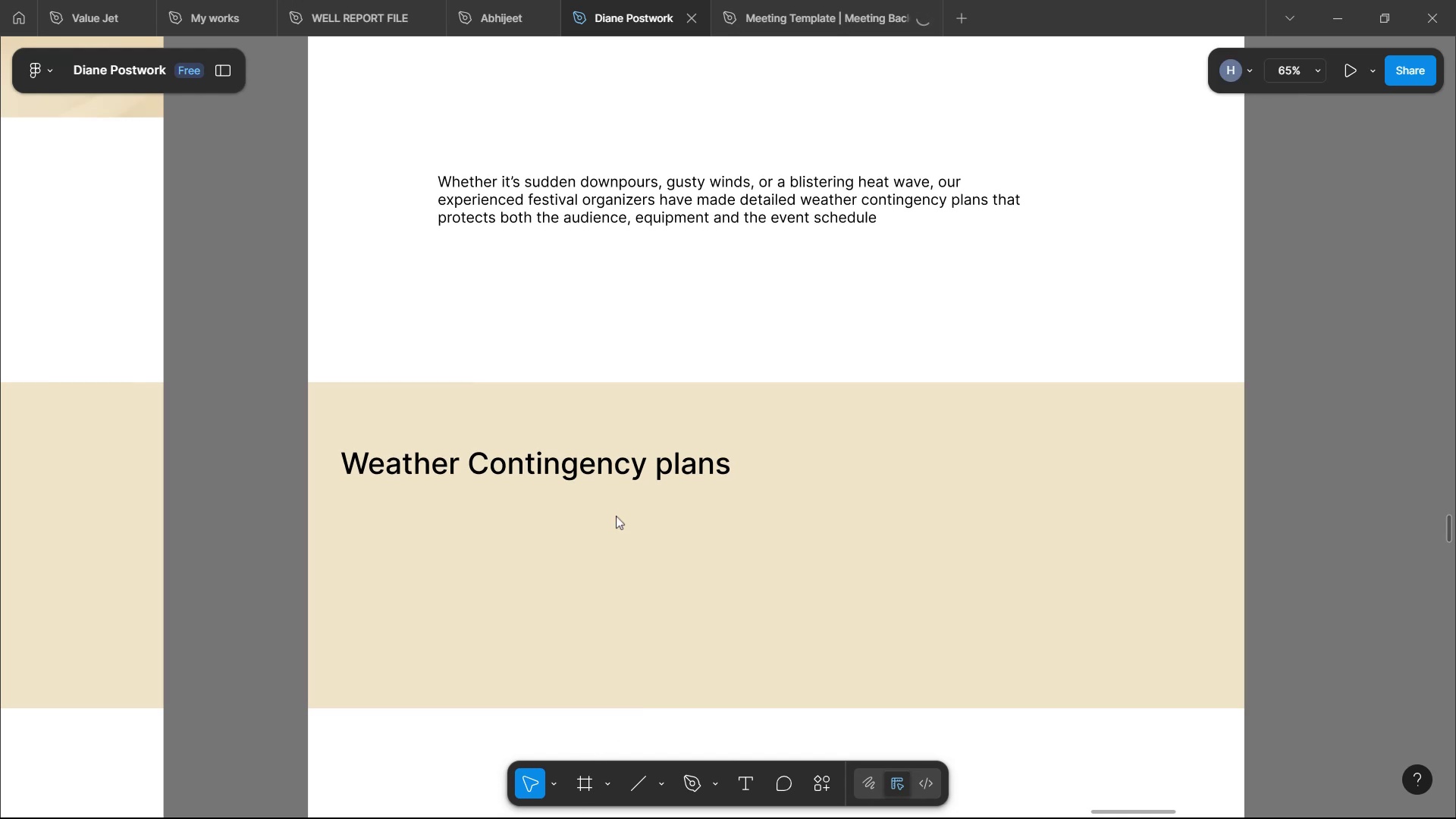 
key(Control+C)
 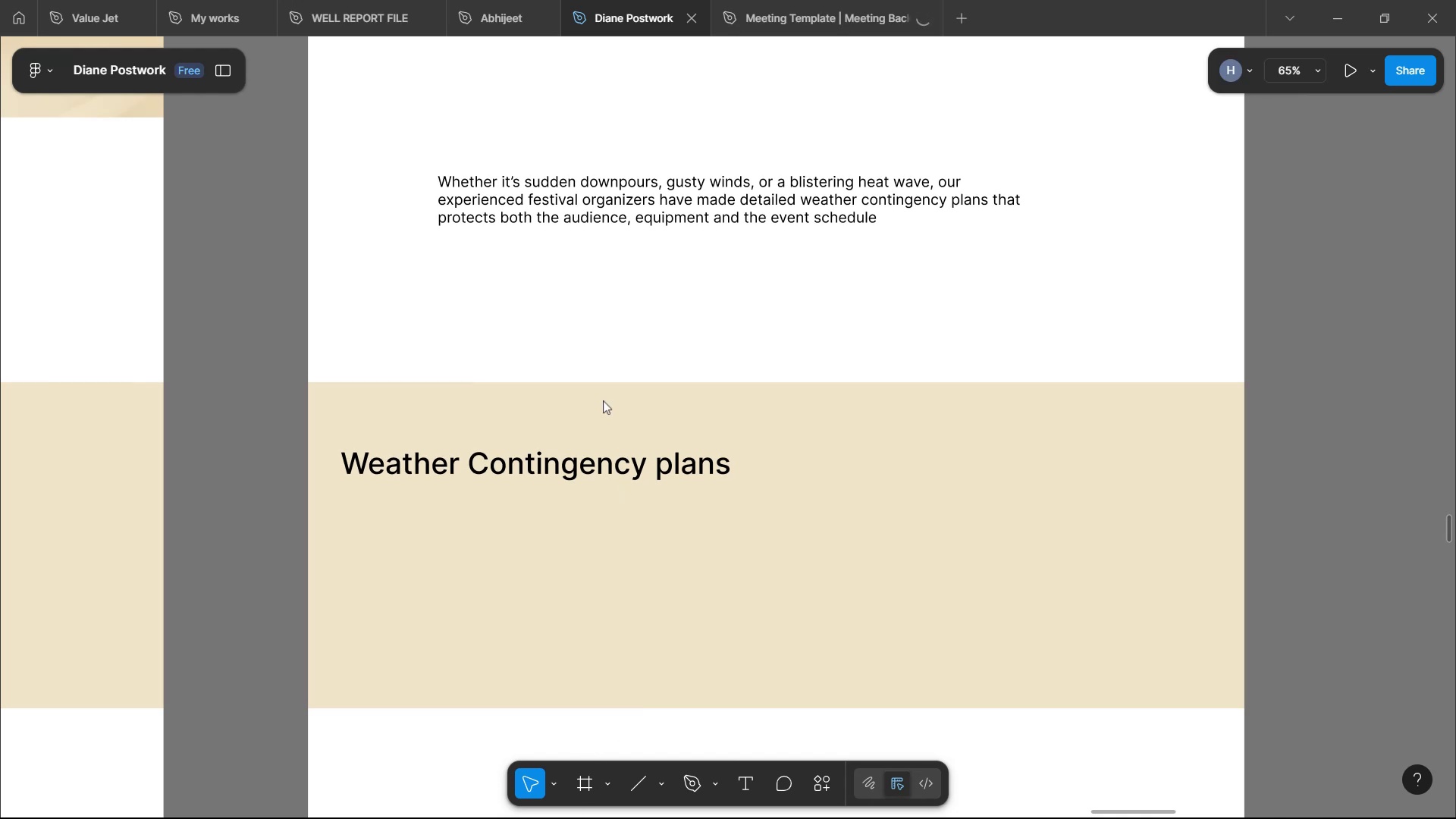 
left_click([668, 287])
 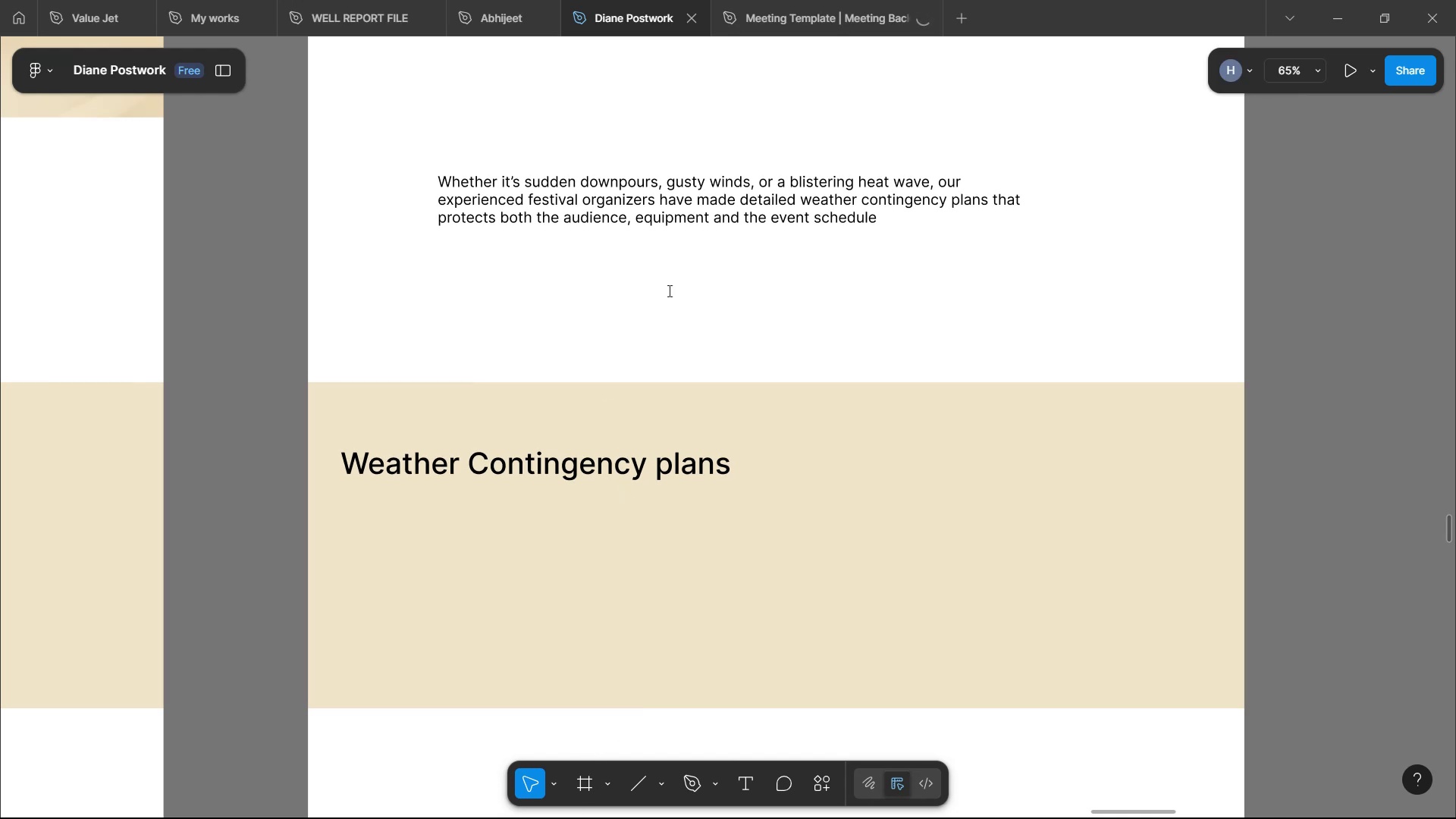 
scroll: coordinate [668, 297], scroll_direction: up, amount: 12.0
 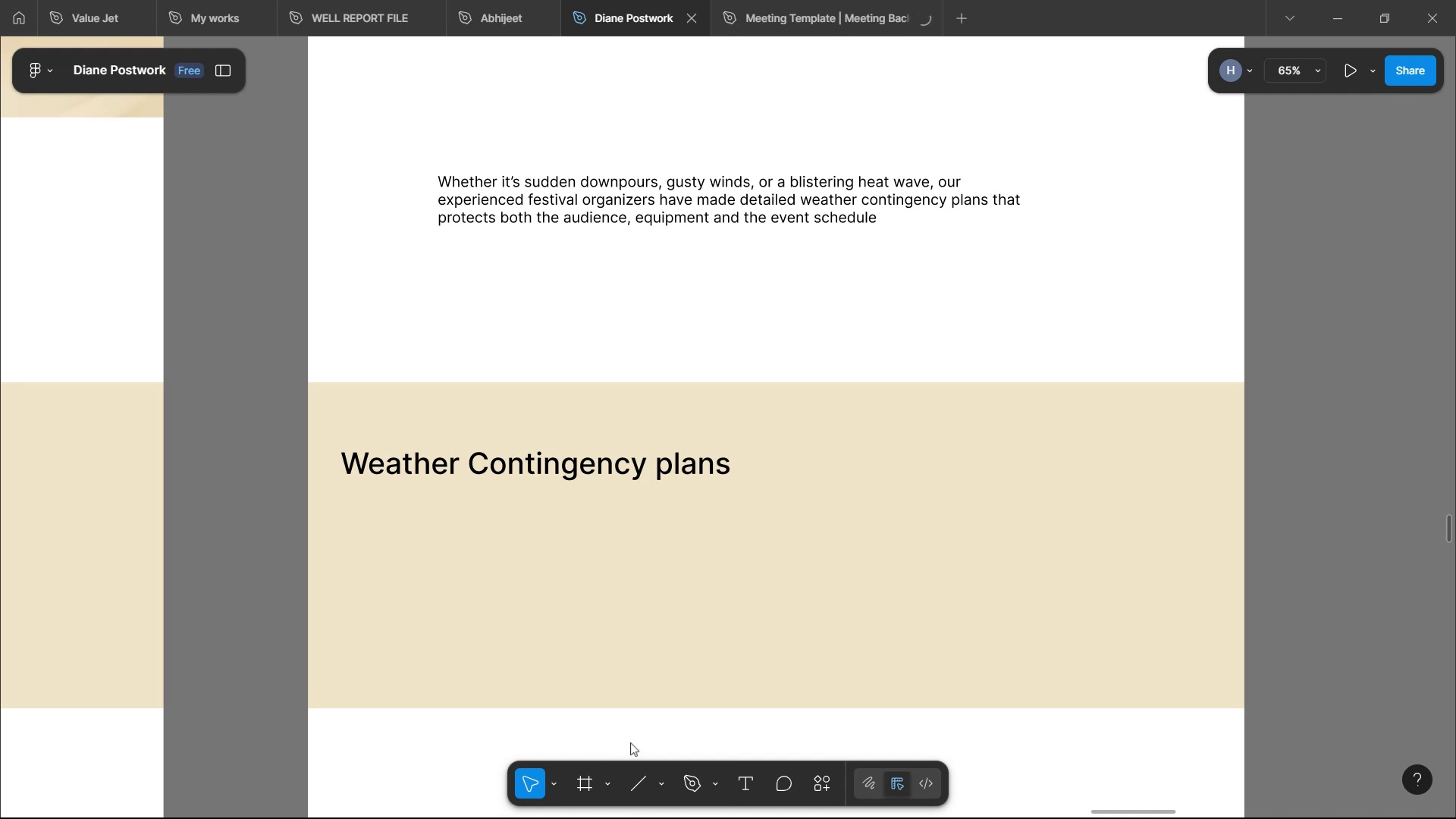 
left_click([780, 698])
 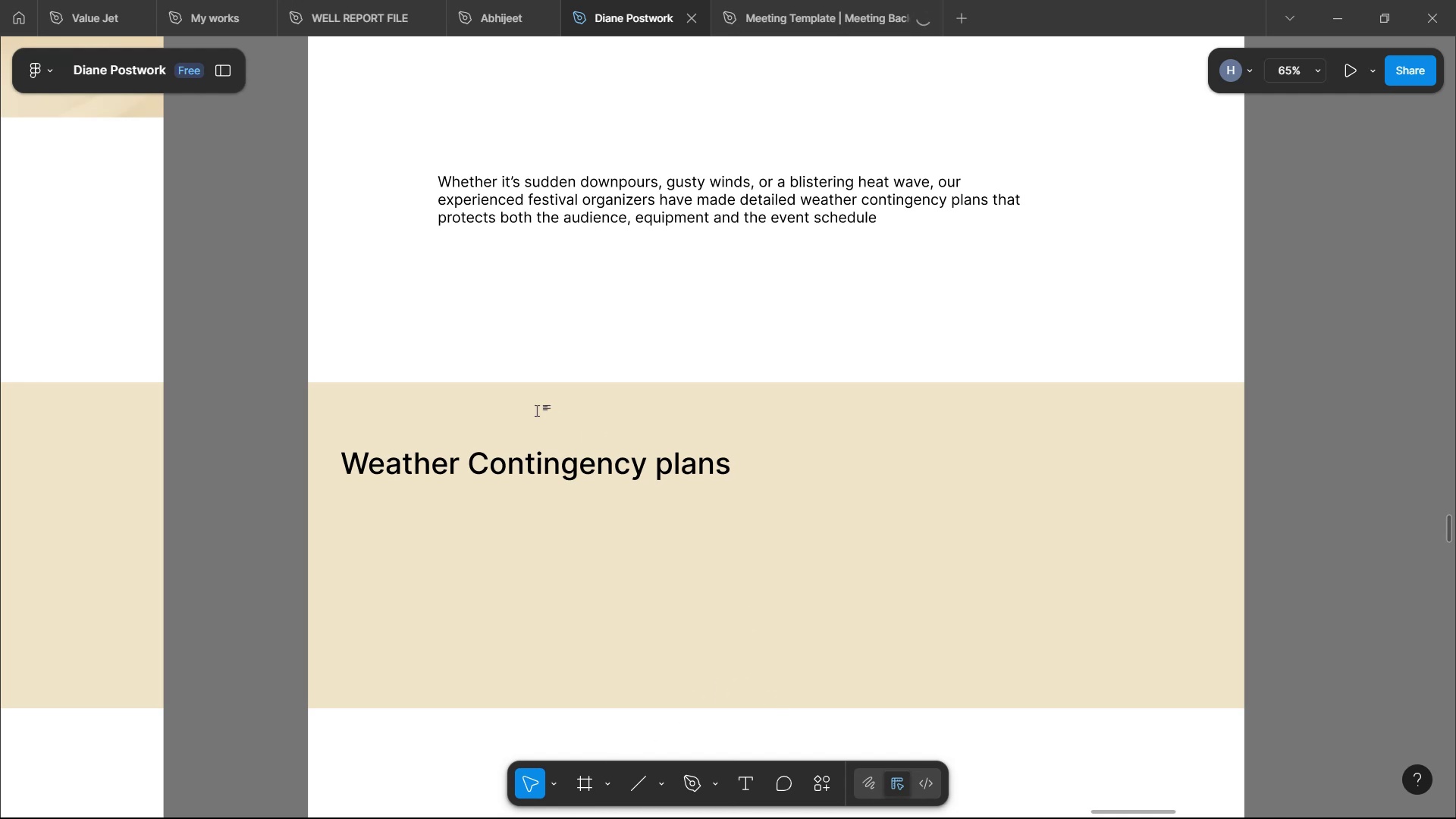 
key(Control+V)
 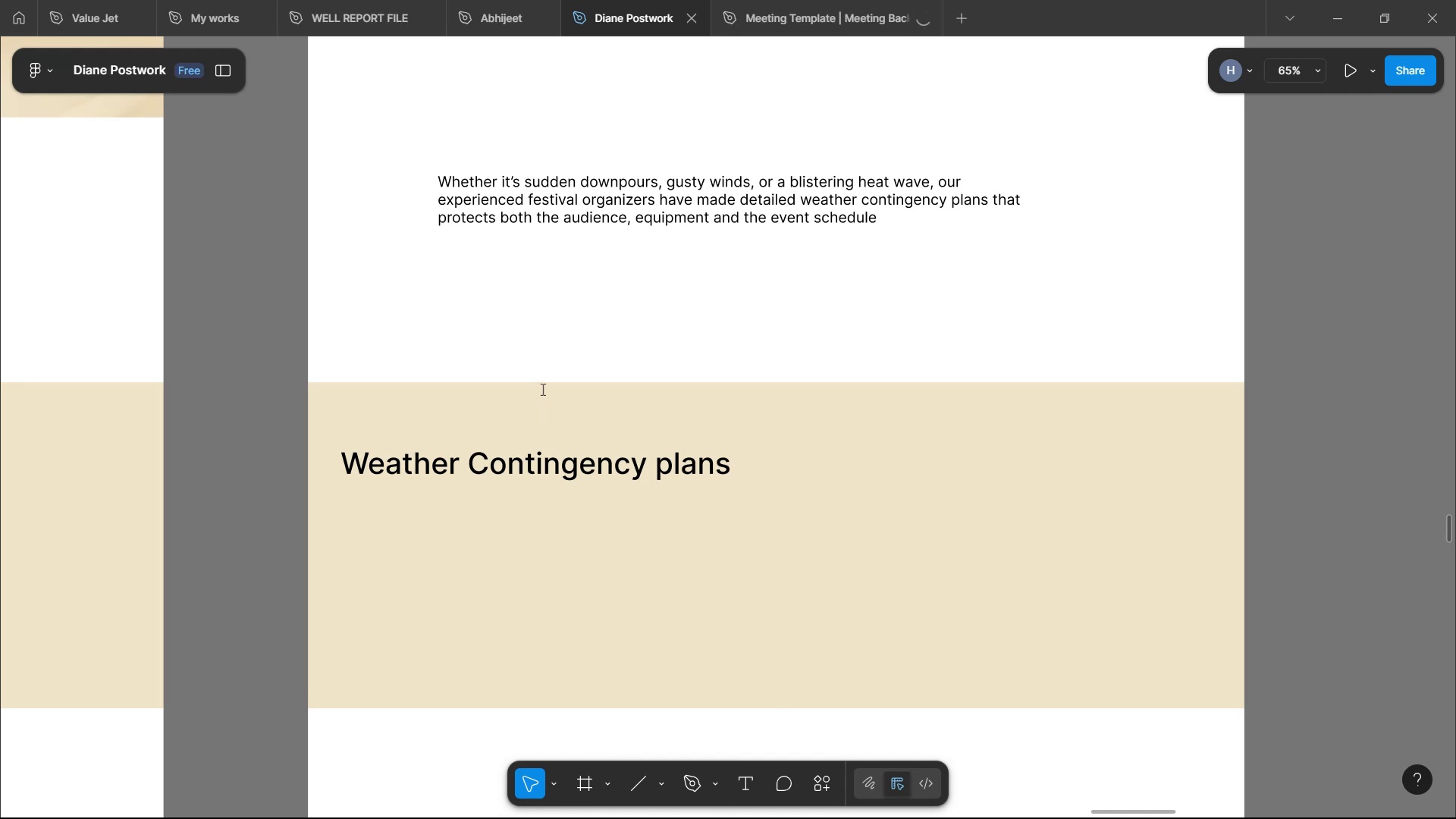 
scroll: coordinate [544, 384], scroll_direction: up, amount: 56.0
 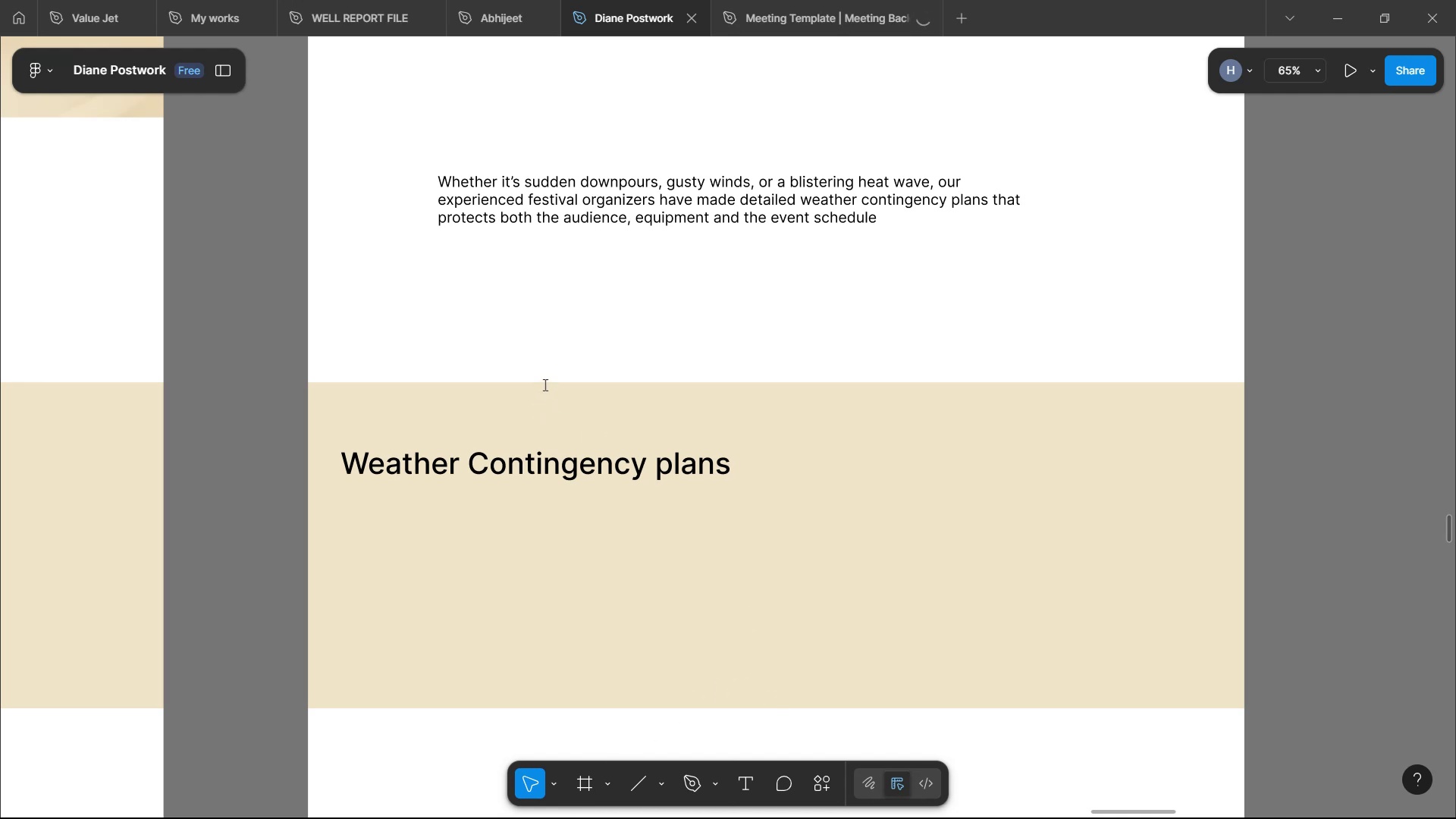 
key(Control+Z)
 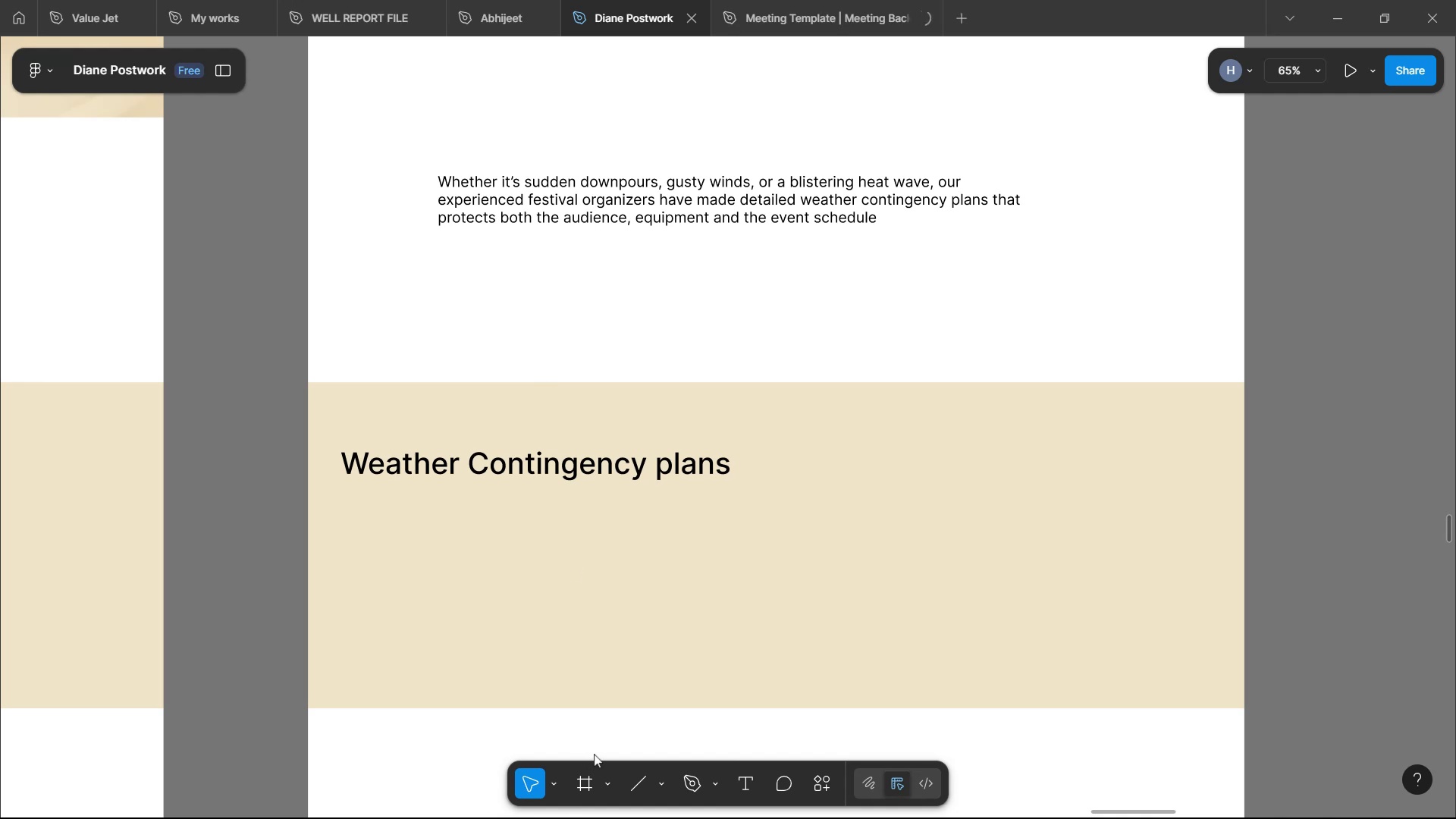 
left_click([599, 731])
 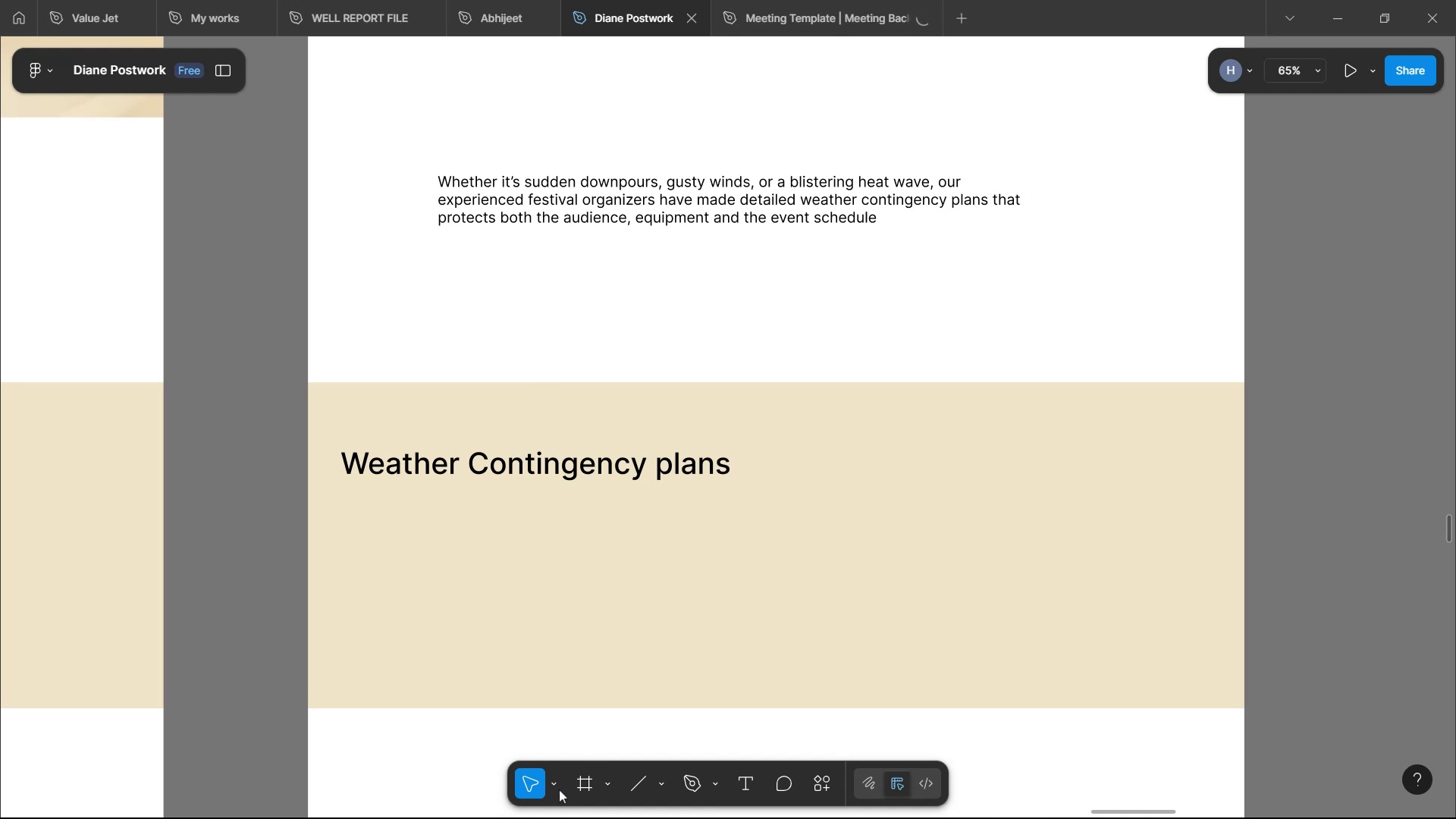 
left_click([457, 741])
 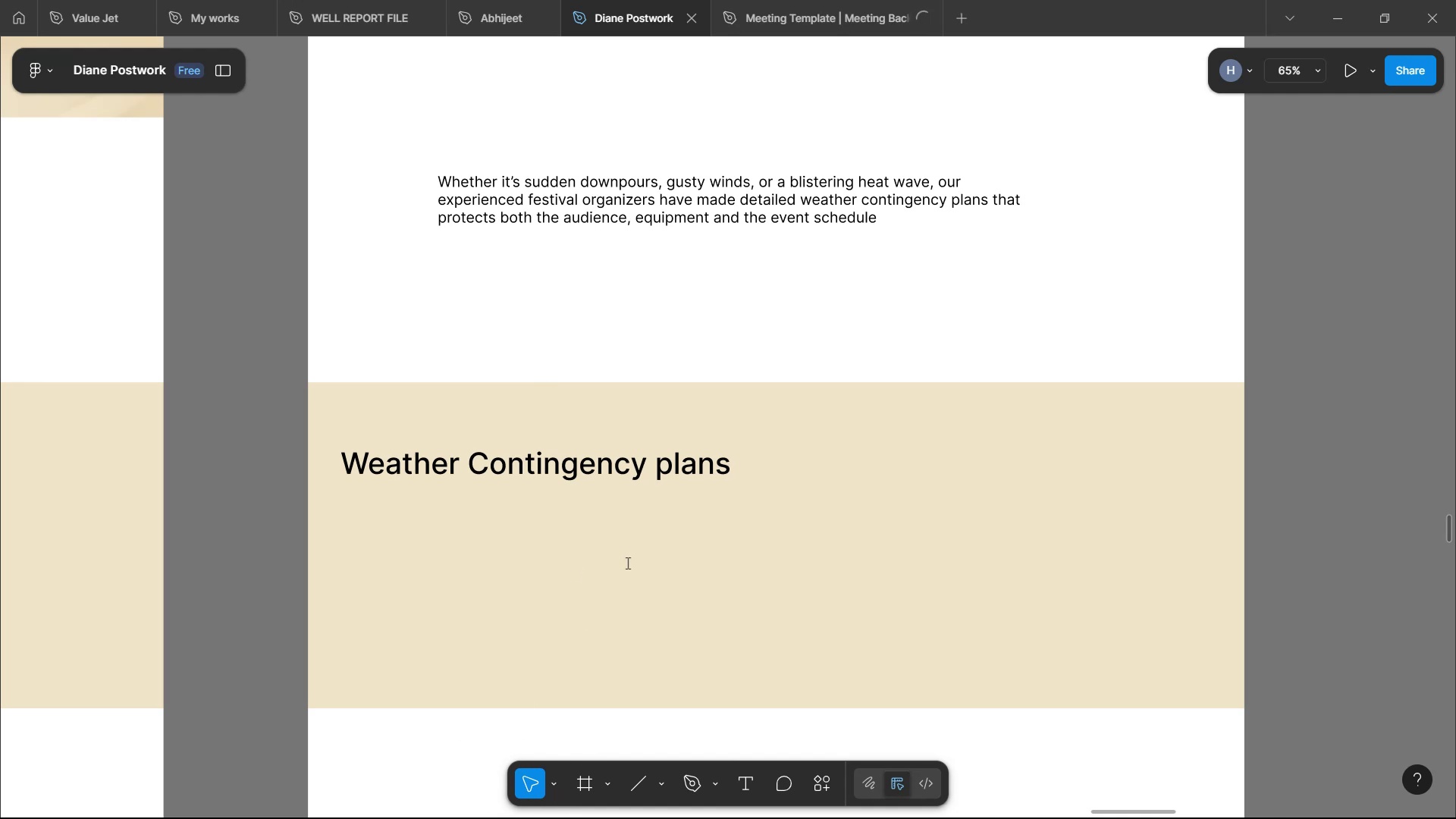 
scroll: coordinate [628, 555], scroll_direction: up, amount: 16.0
 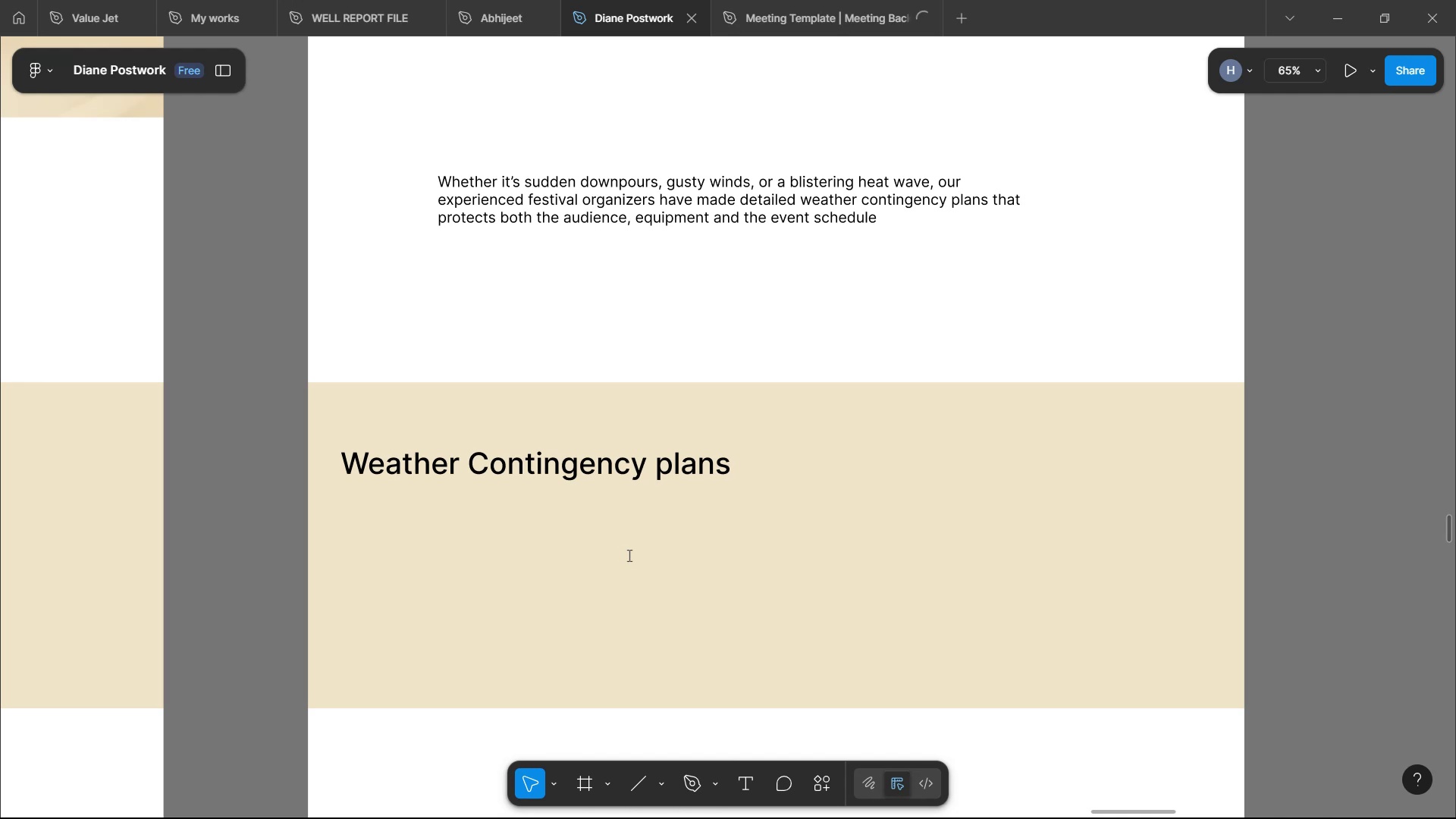 
key(Control+A)
 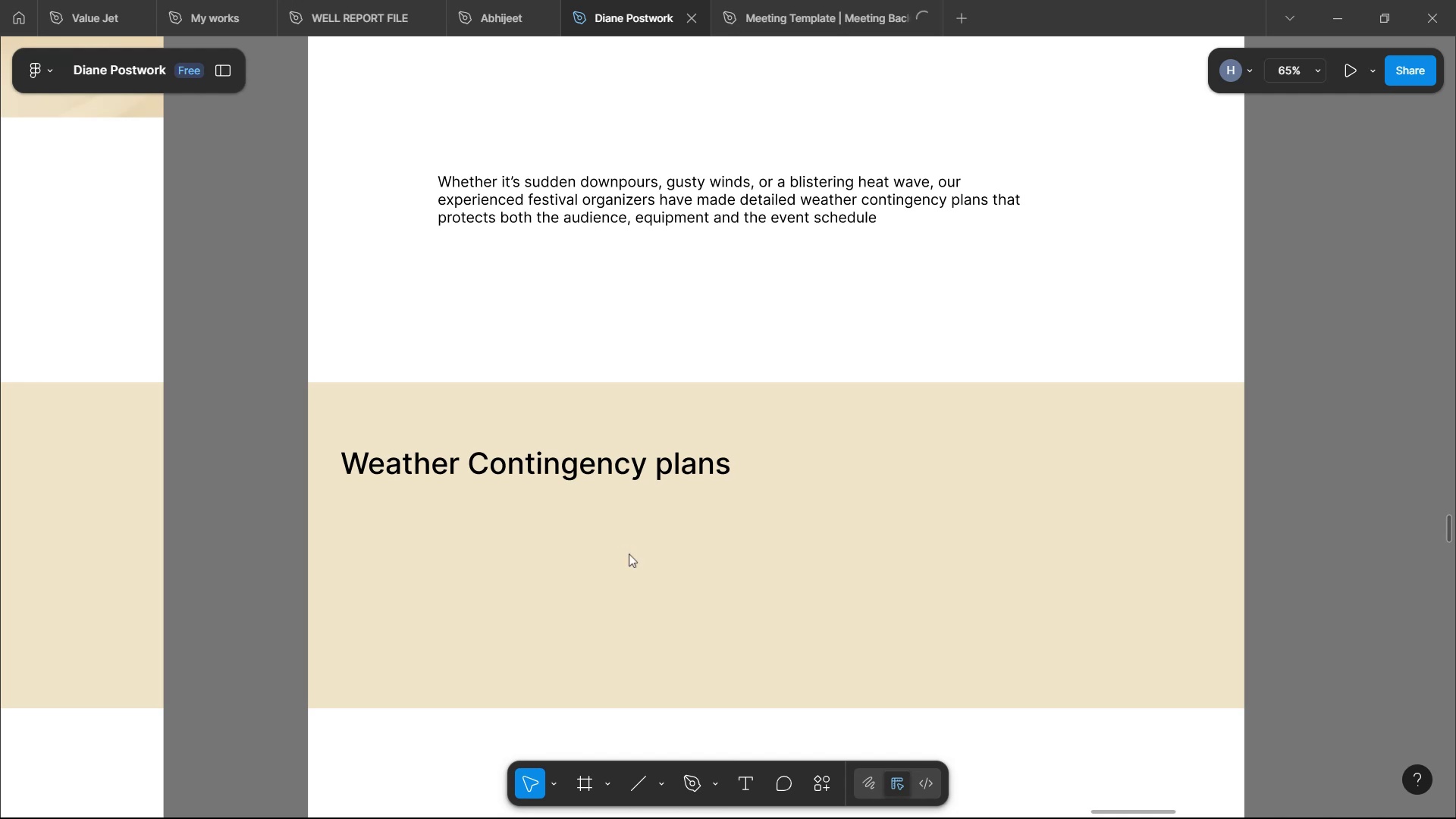 
key(Control+C)
 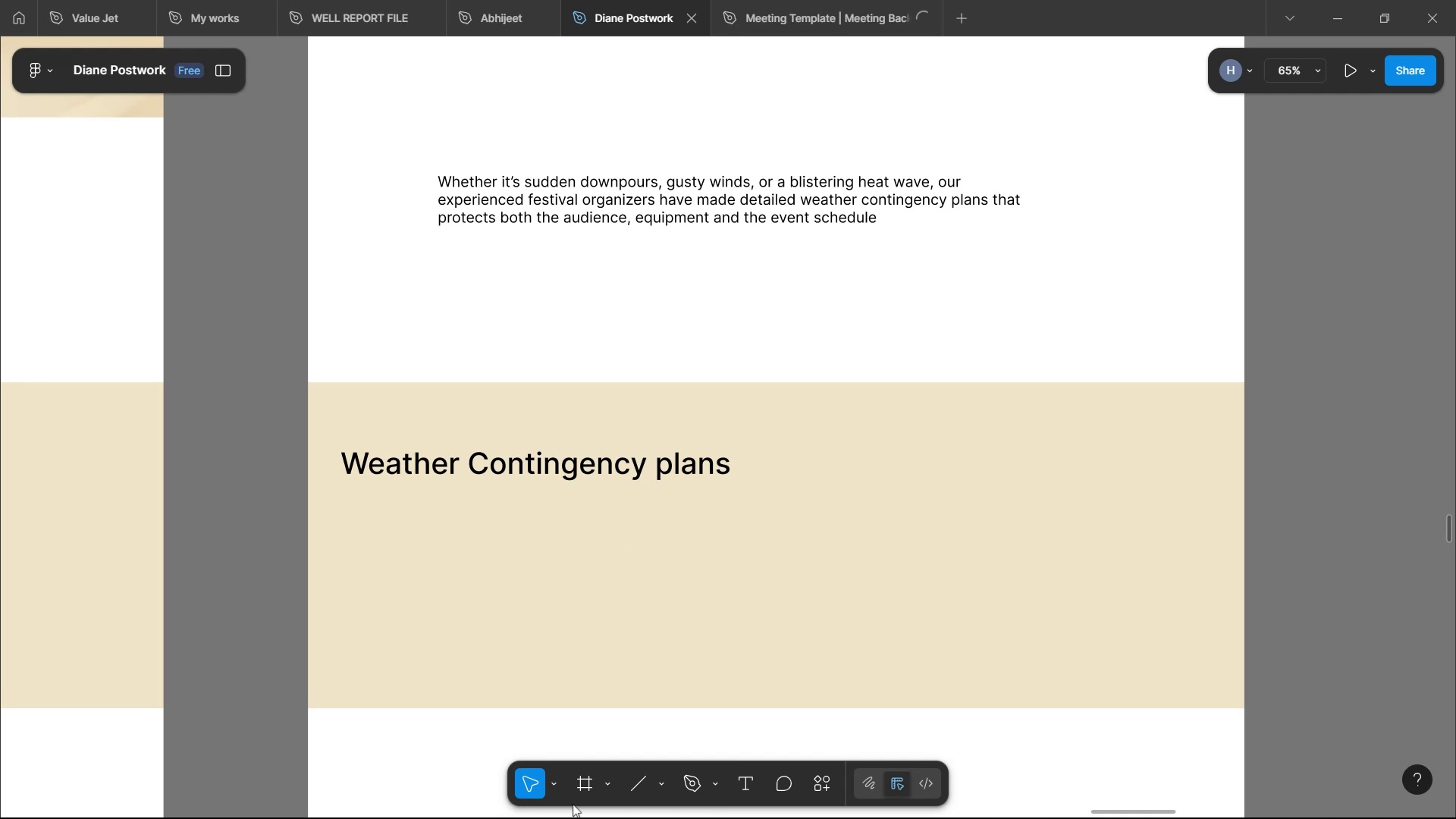 
left_click([789, 706])
 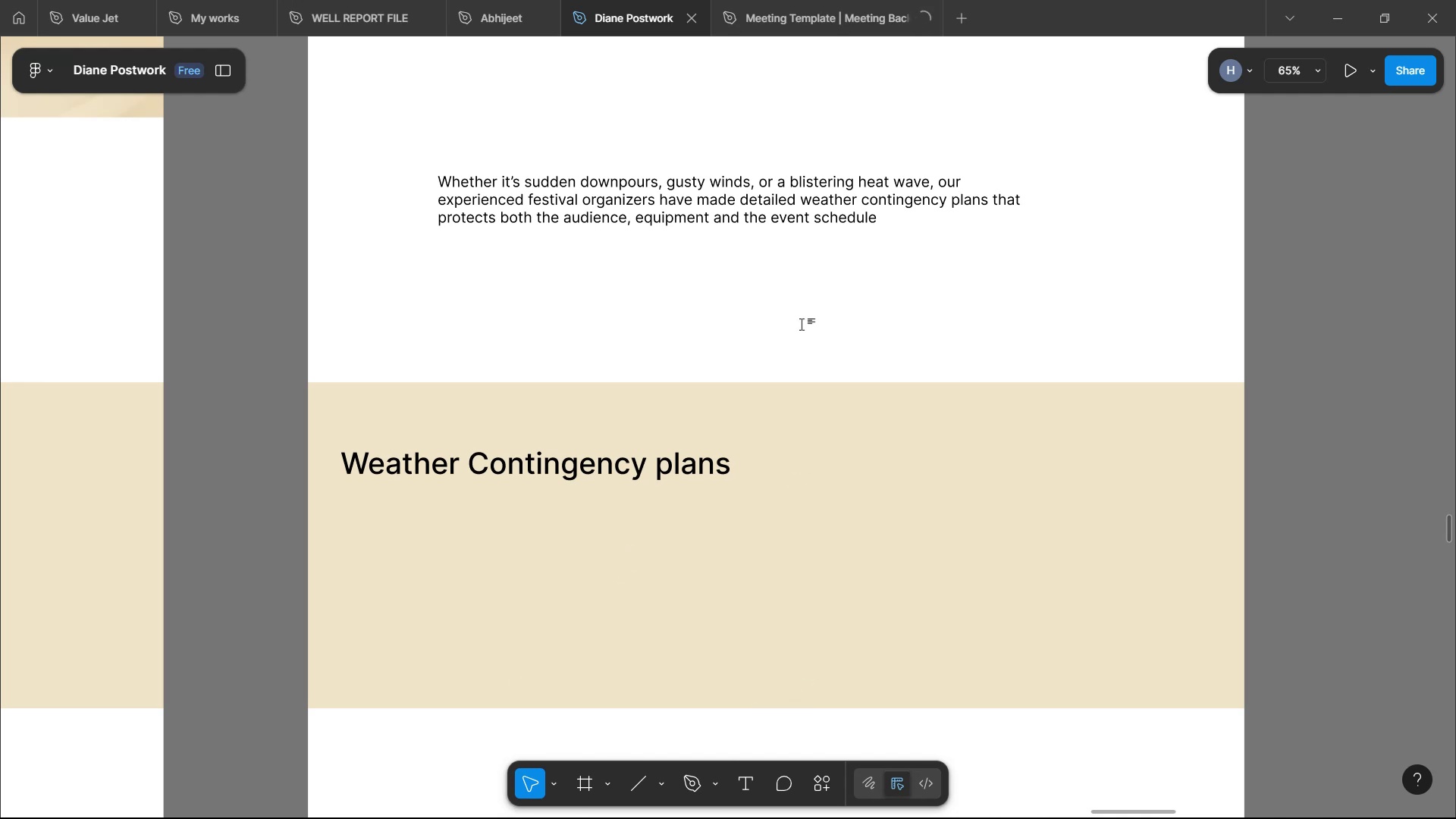 
key(Control+V)
 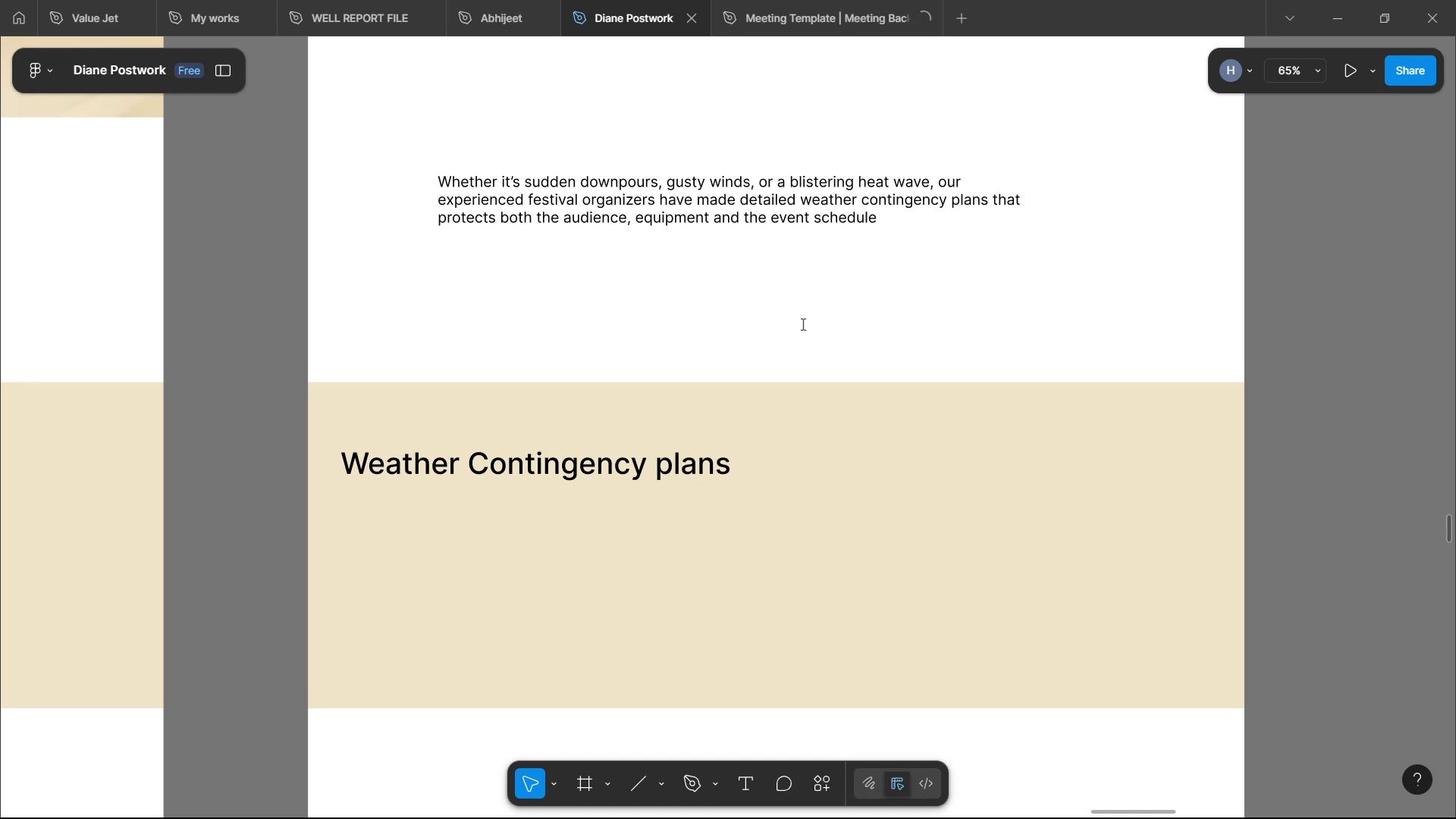 
scroll: coordinate [842, 351], scroll_direction: up, amount: 20.0
 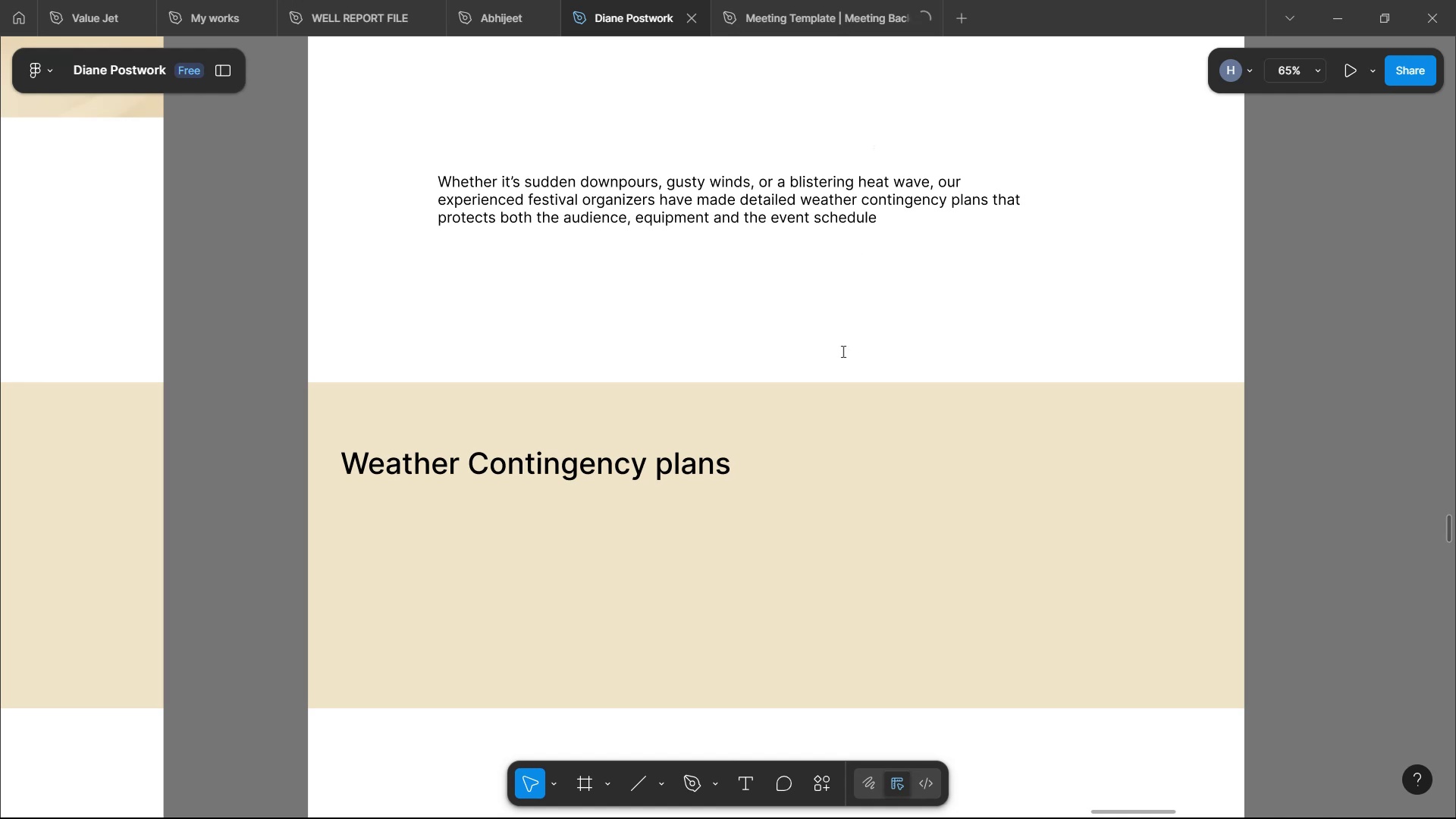 
hold_key(key=ControlLeft, duration=0.54)
 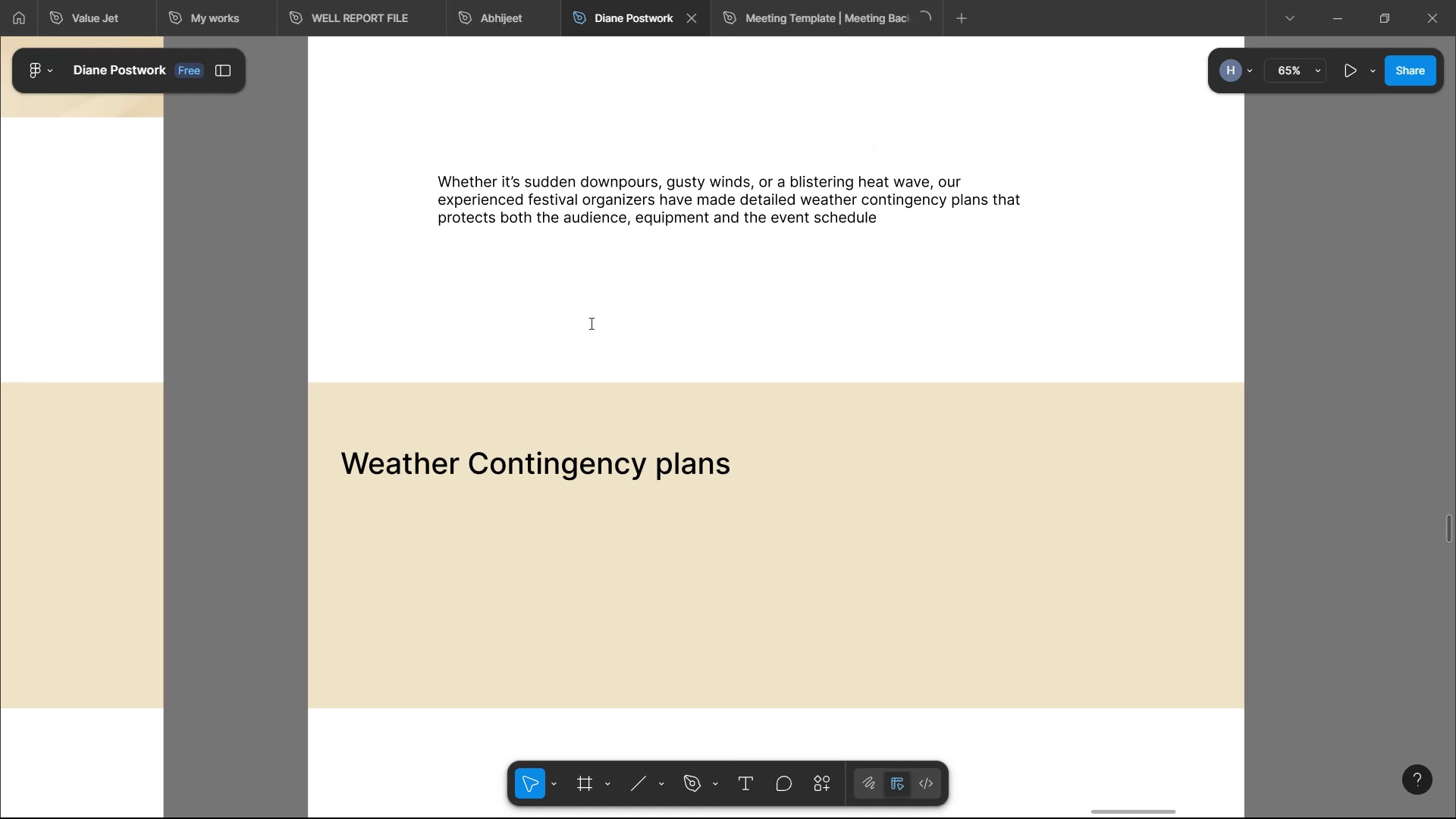 
scroll: coordinate [507, 359], scroll_direction: up, amount: 5.0
 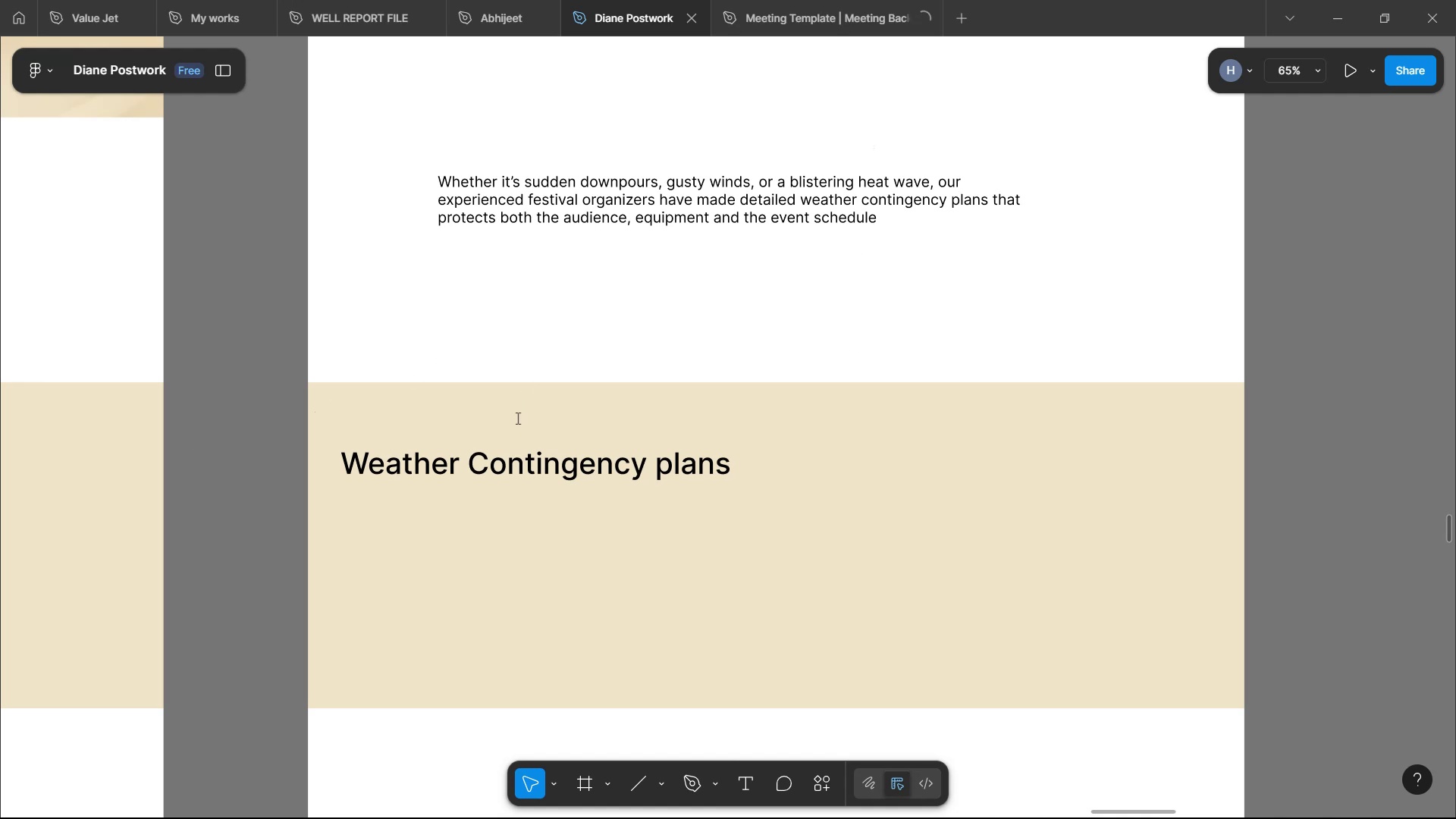 
left_click([503, 417])
 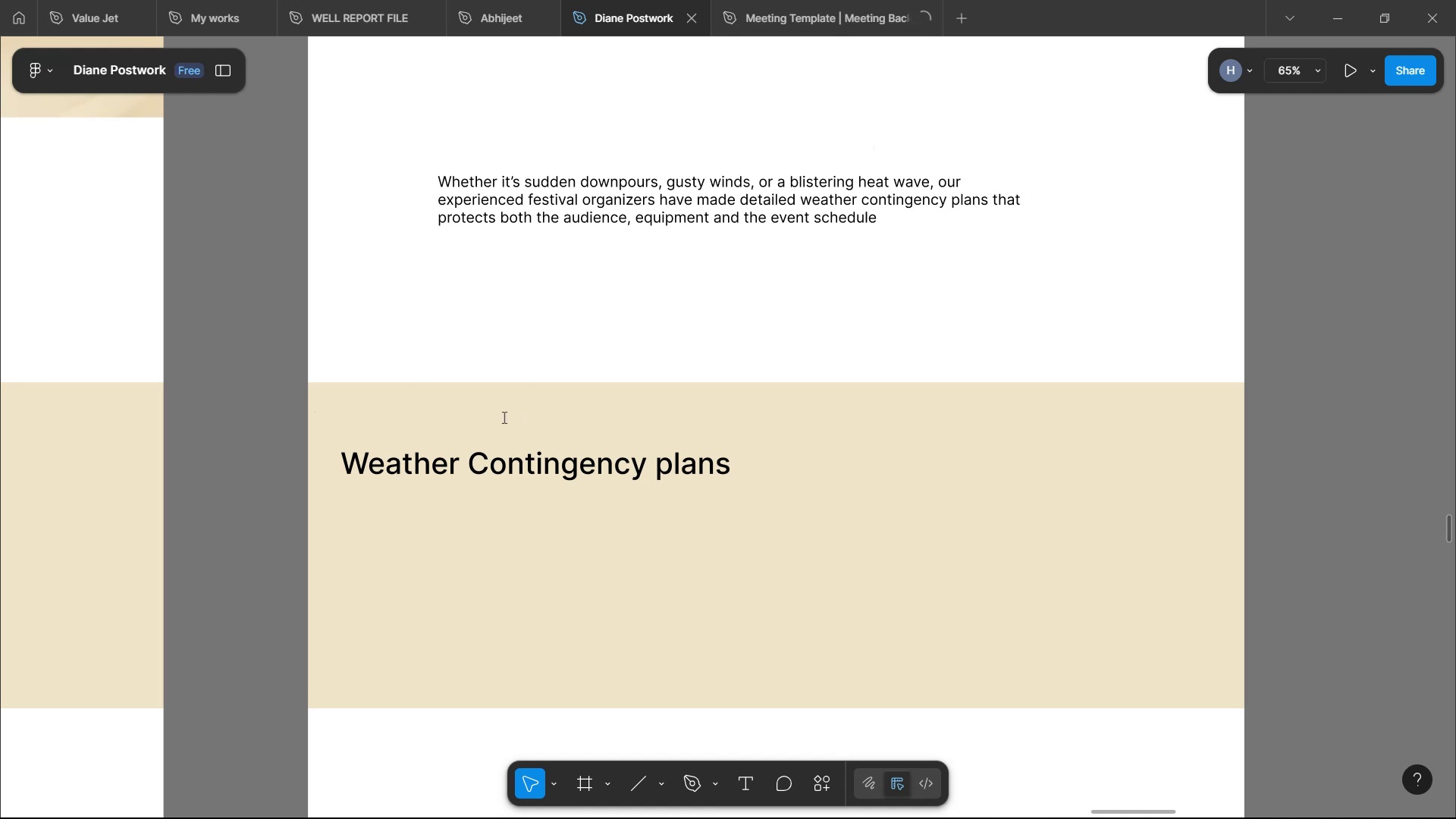 
scroll: coordinate [968, 444], scroll_direction: up, amount: 39.0
 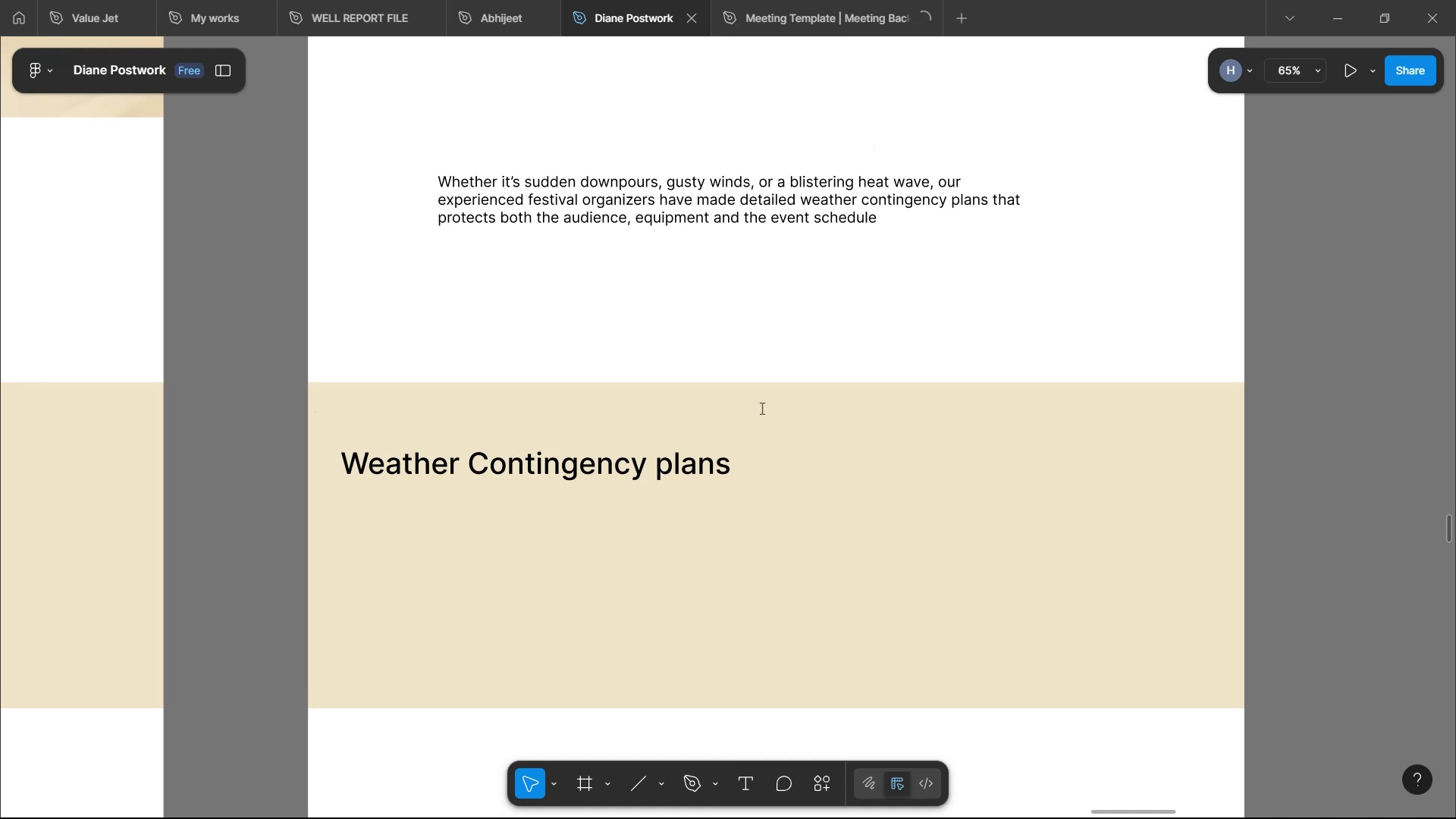 
left_click_drag(start_coordinate=[567, 373], to_coordinate=[494, 318])
 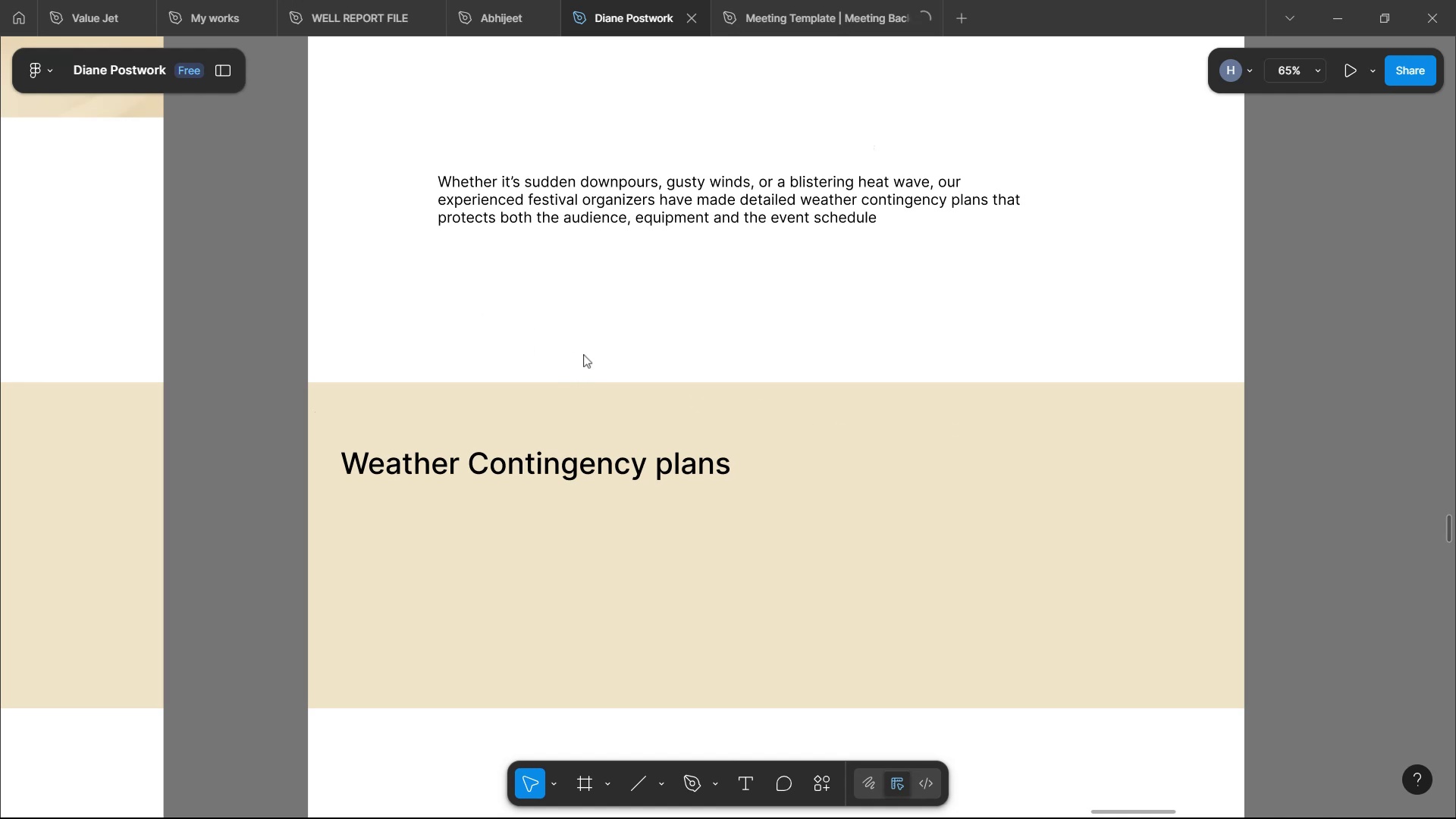 
left_click([579, 340])
 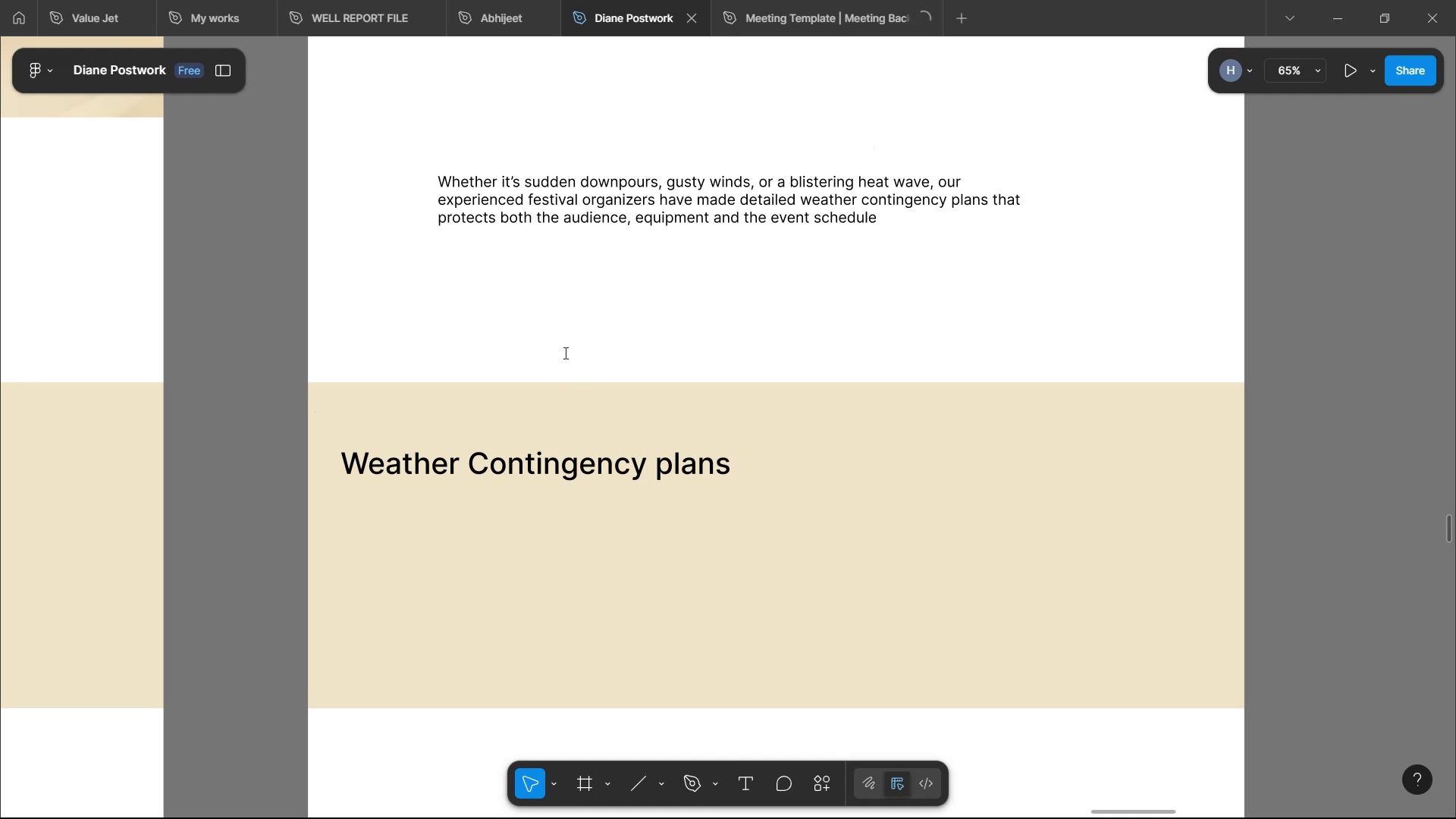 
left_click_drag(start_coordinate=[562, 353], to_coordinate=[406, 293])
 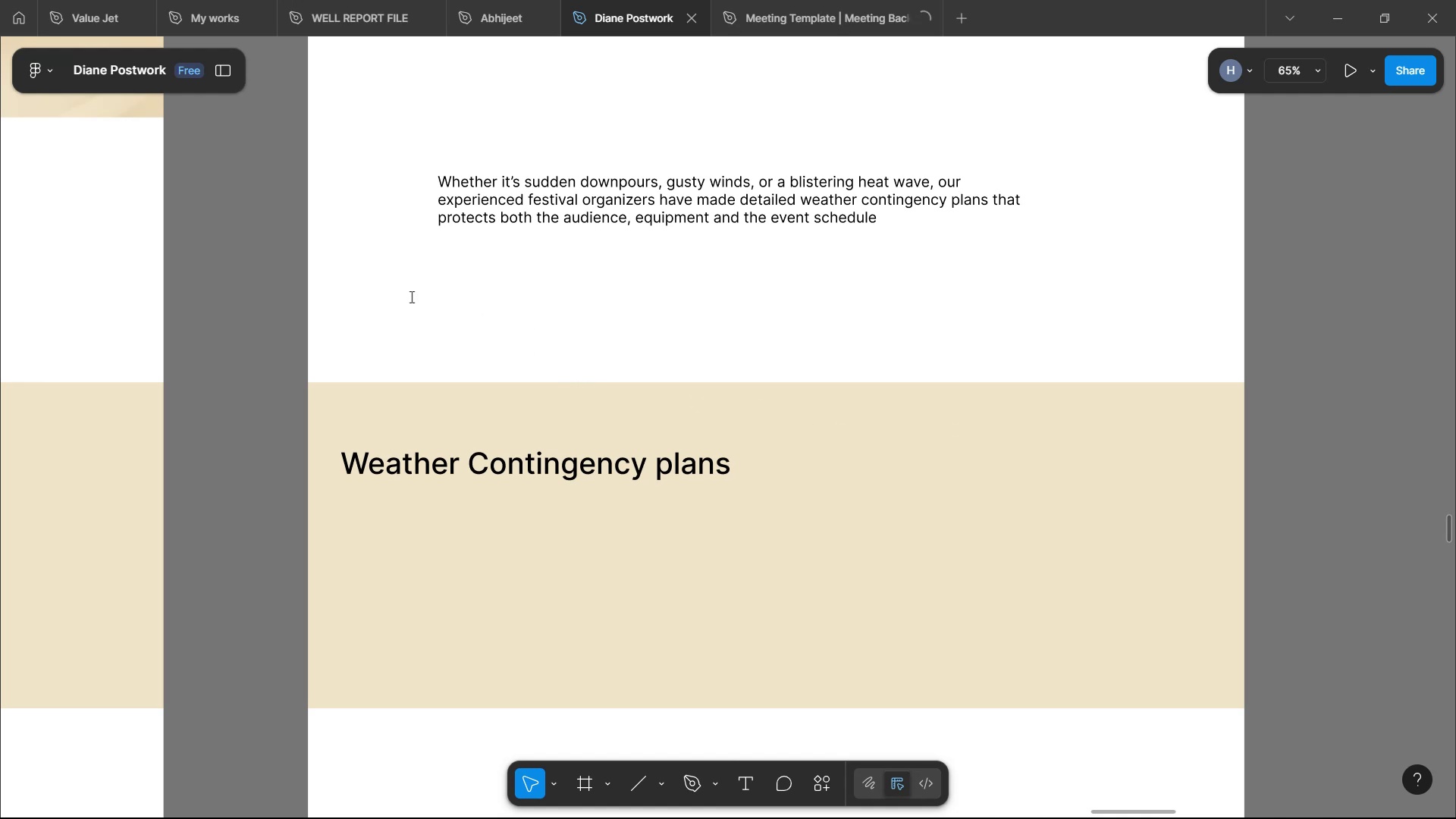 
scroll: coordinate [403, 293], scroll_direction: up, amount: 1.0
 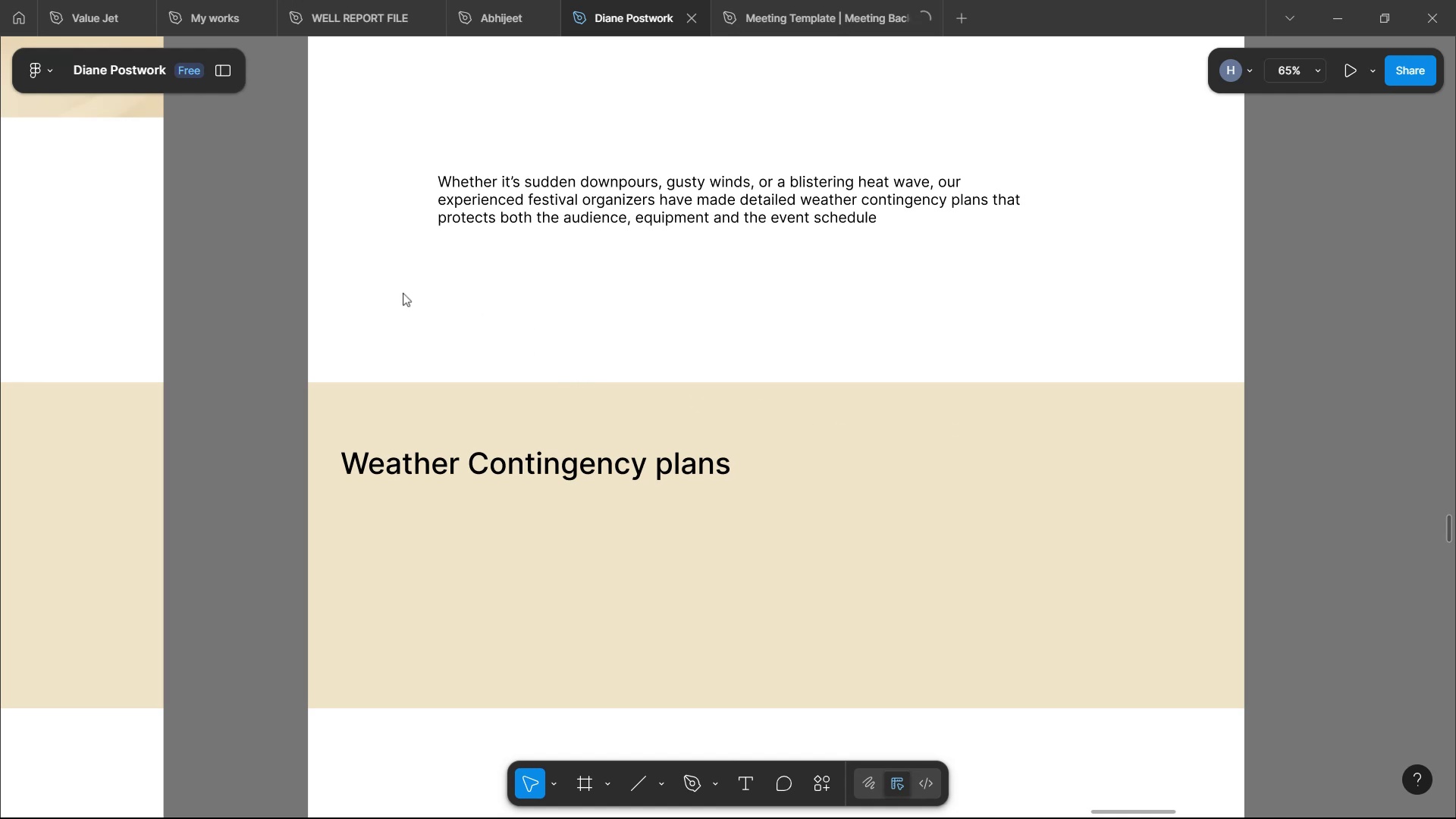 
key(Backspace)
 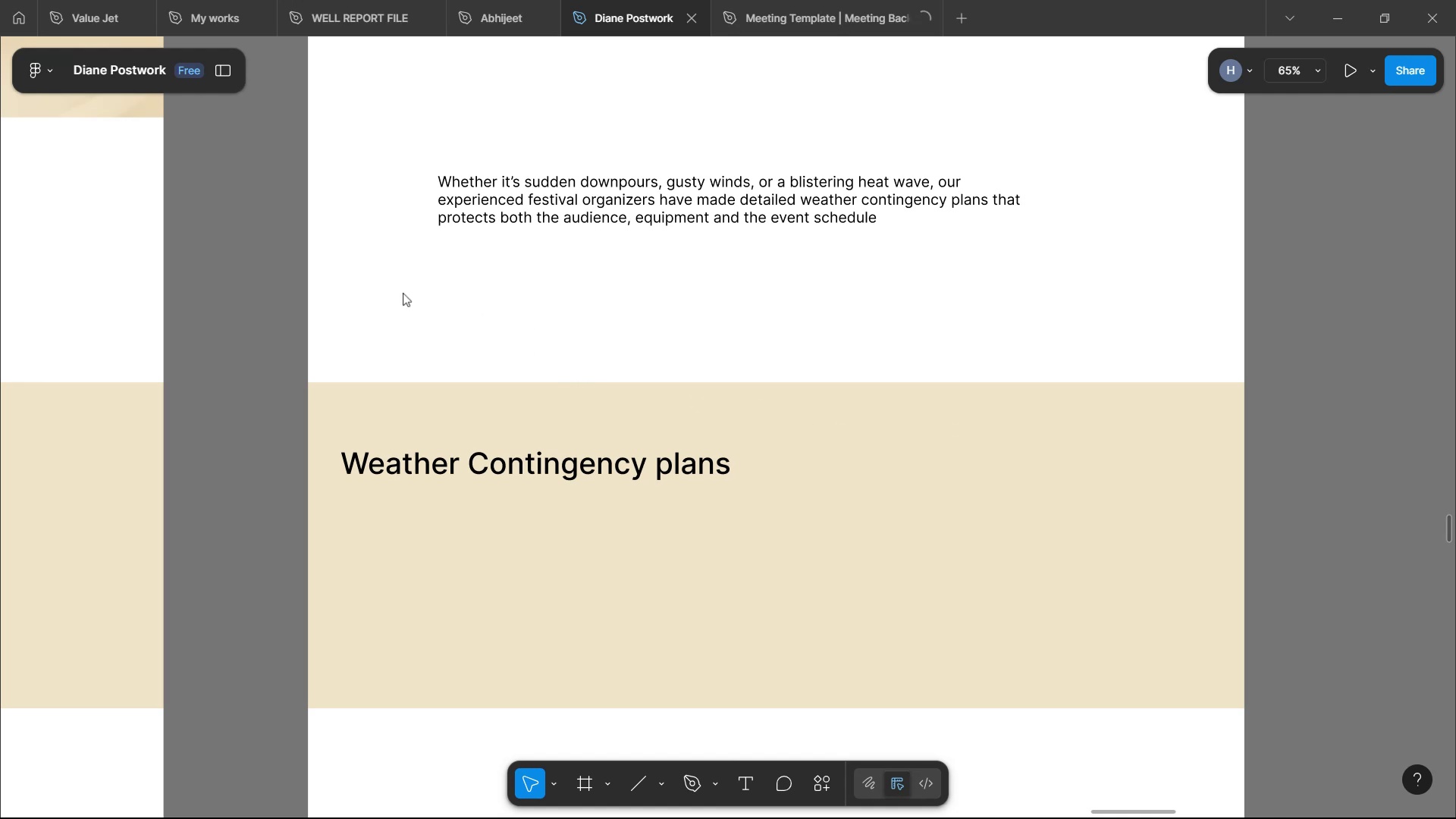 
key(ArrowDown)
 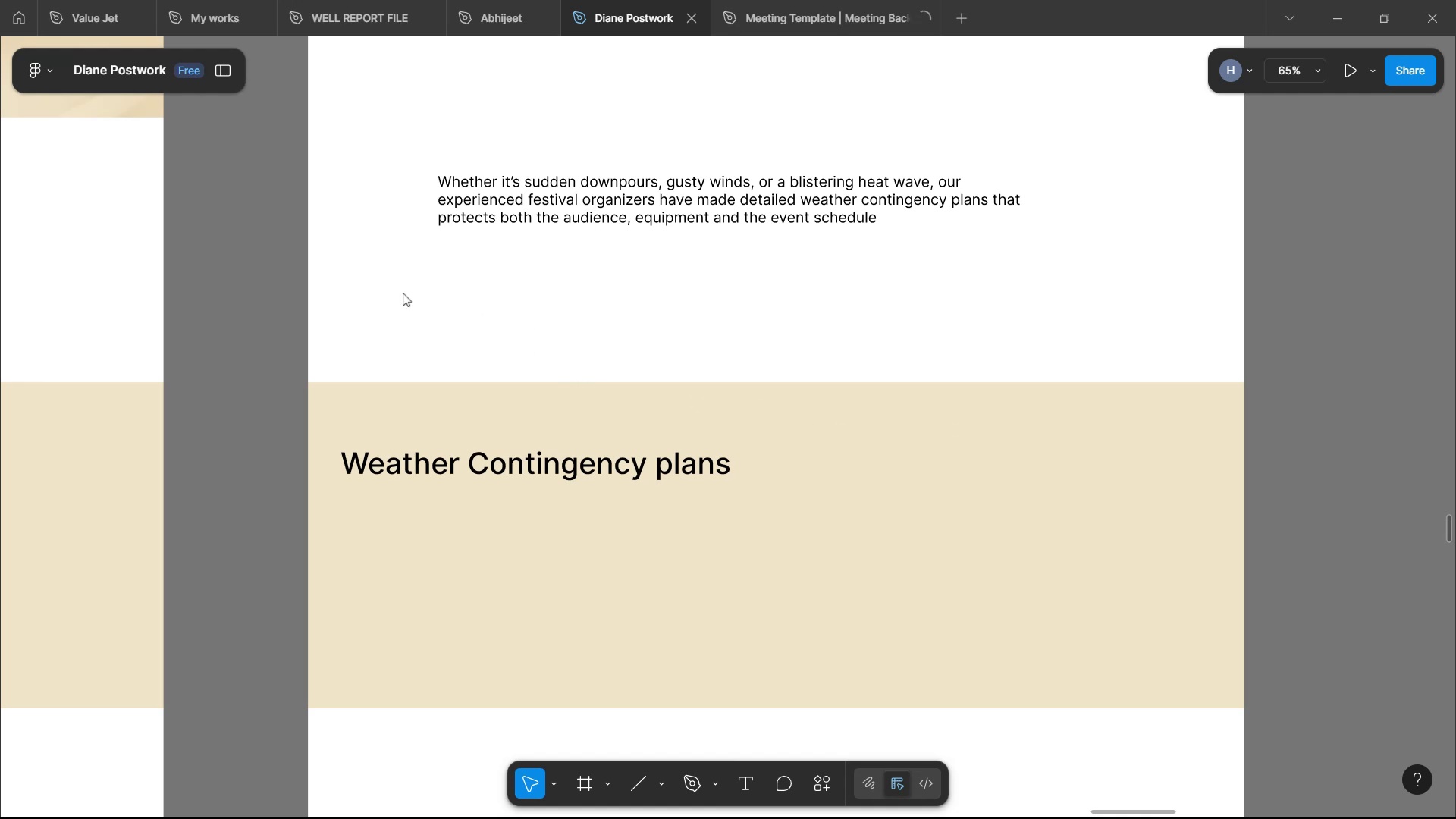 
key(Backspace)
 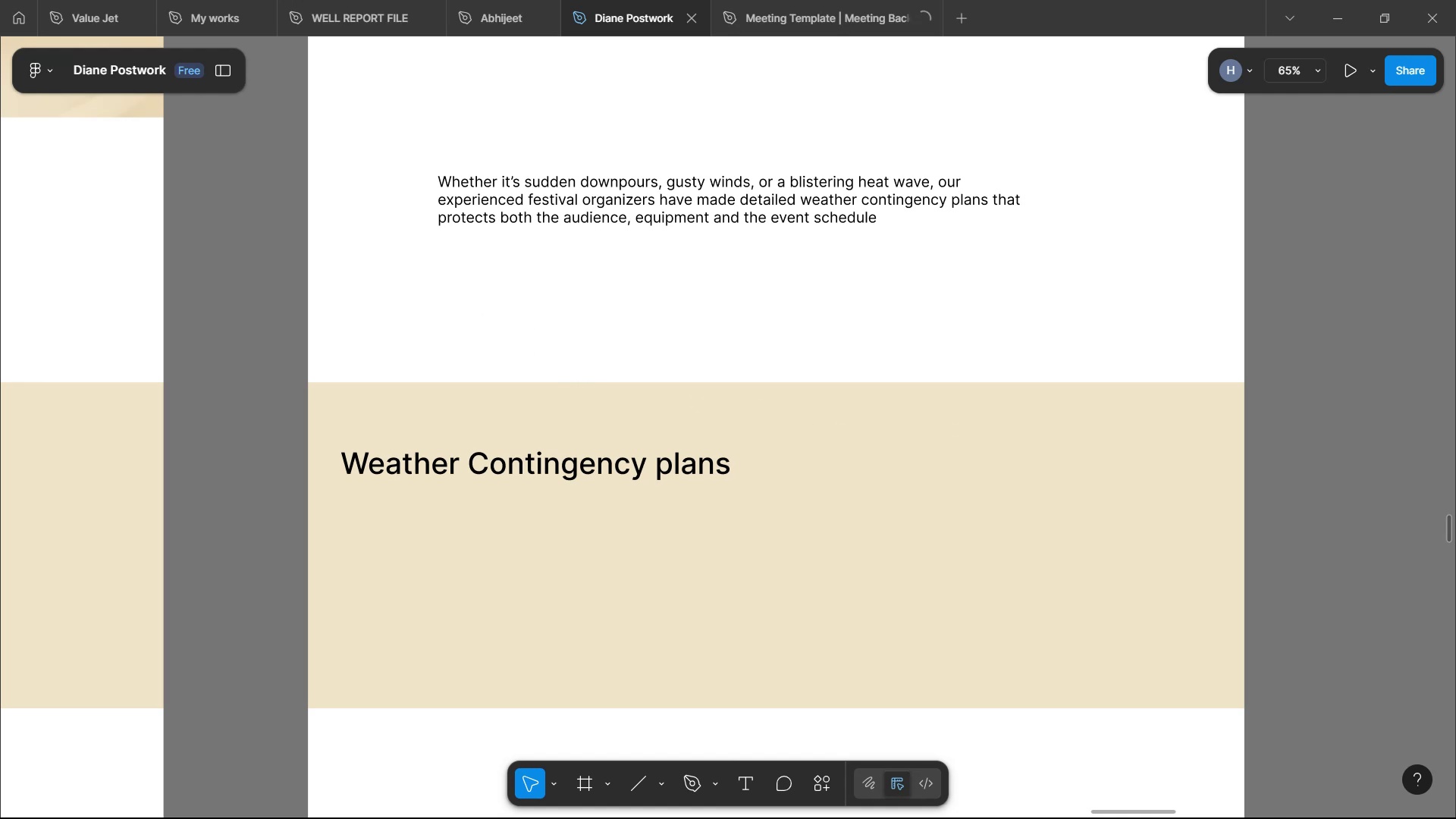 
key(Backspace)
 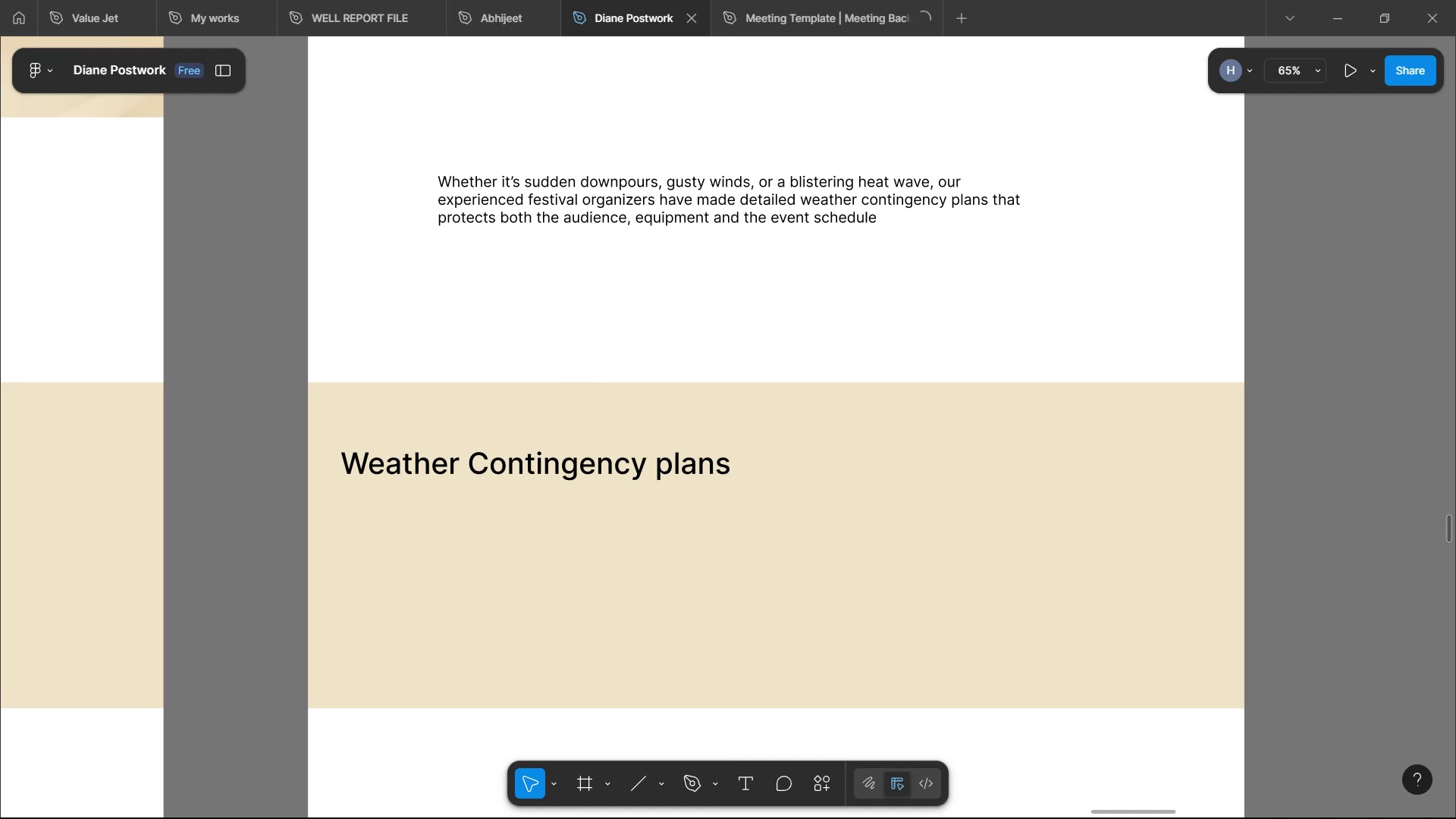 
key(ArrowDown)
 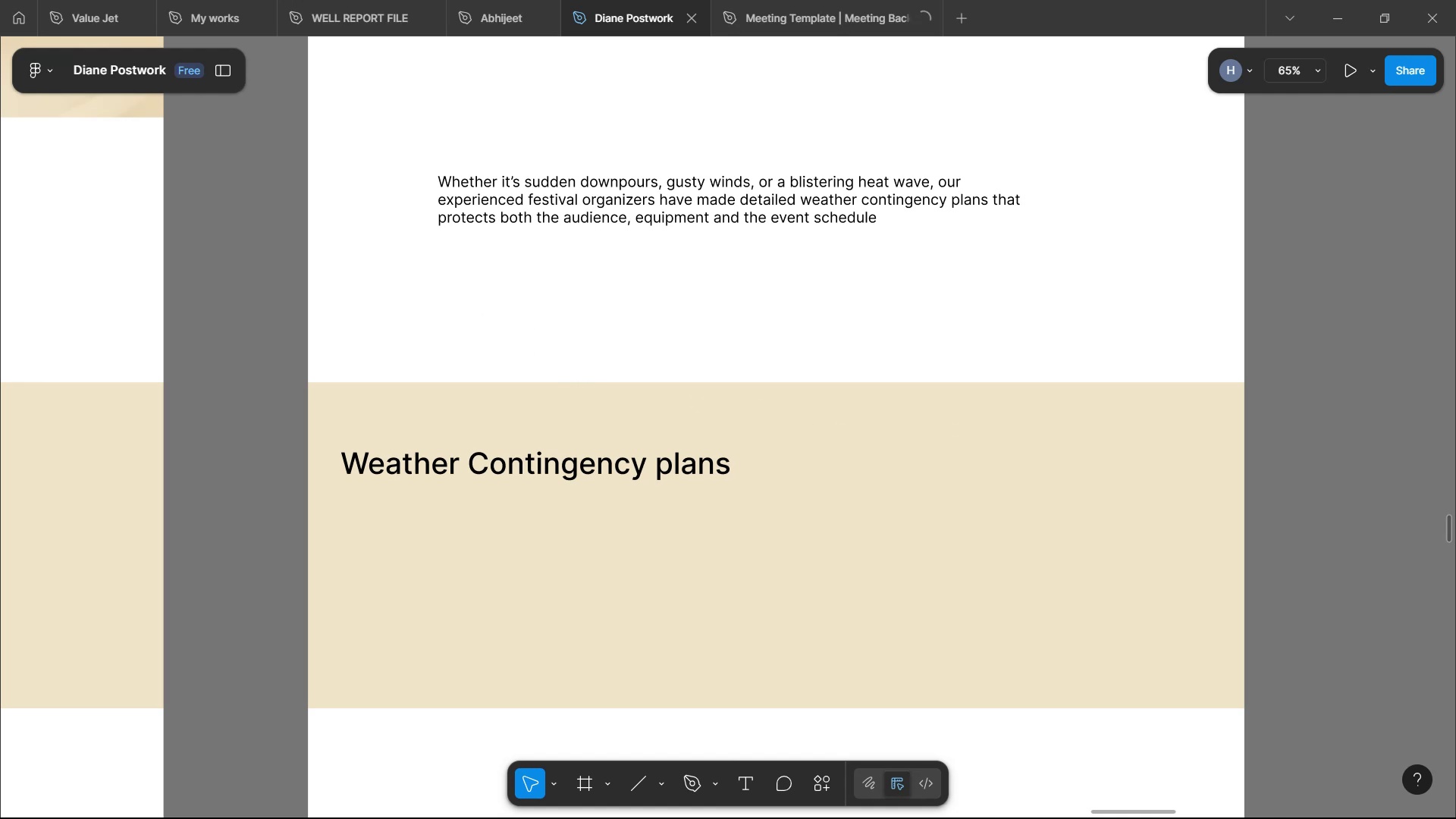 
key(Backspace)
 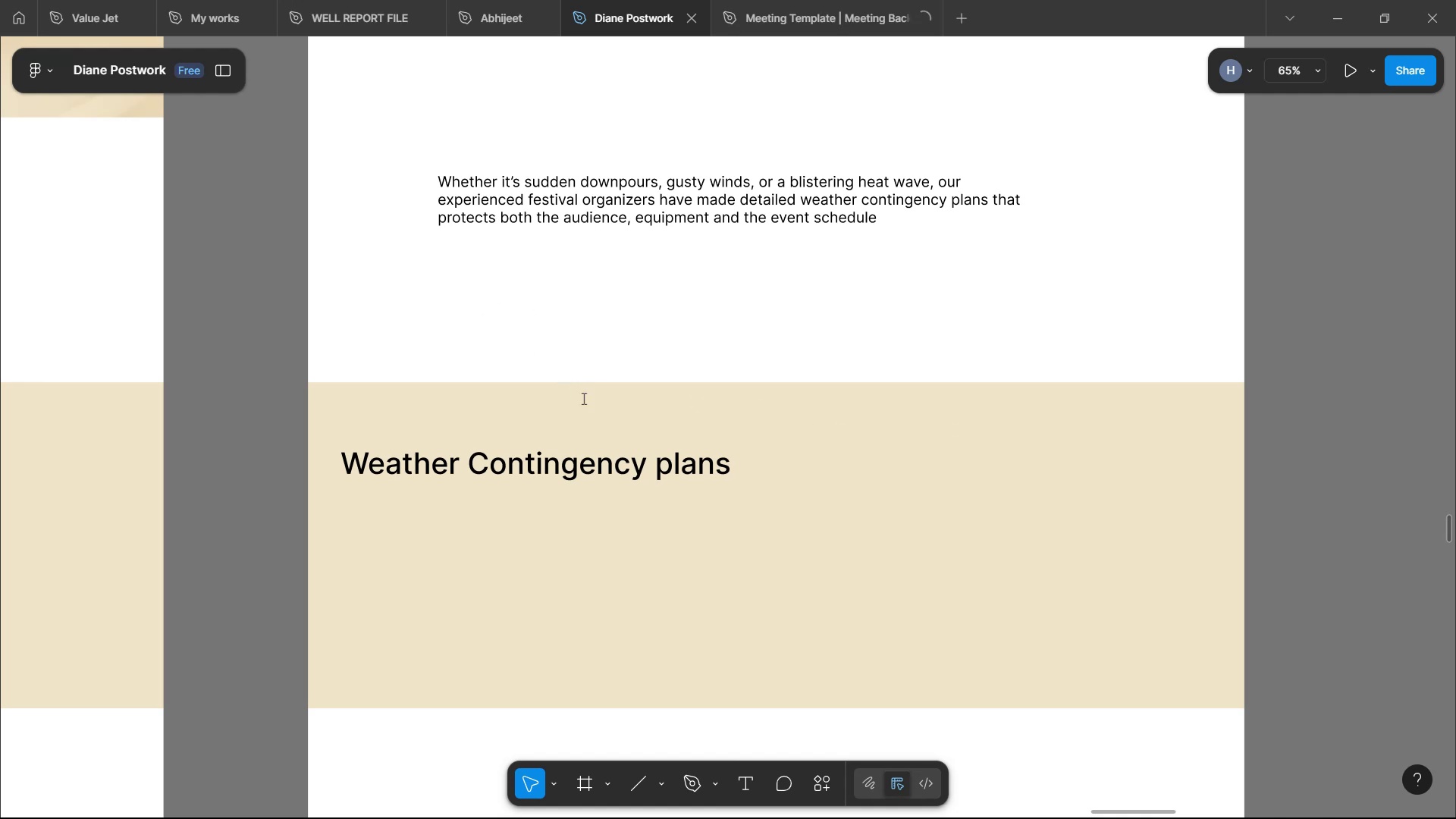 
left_click([585, 423])
 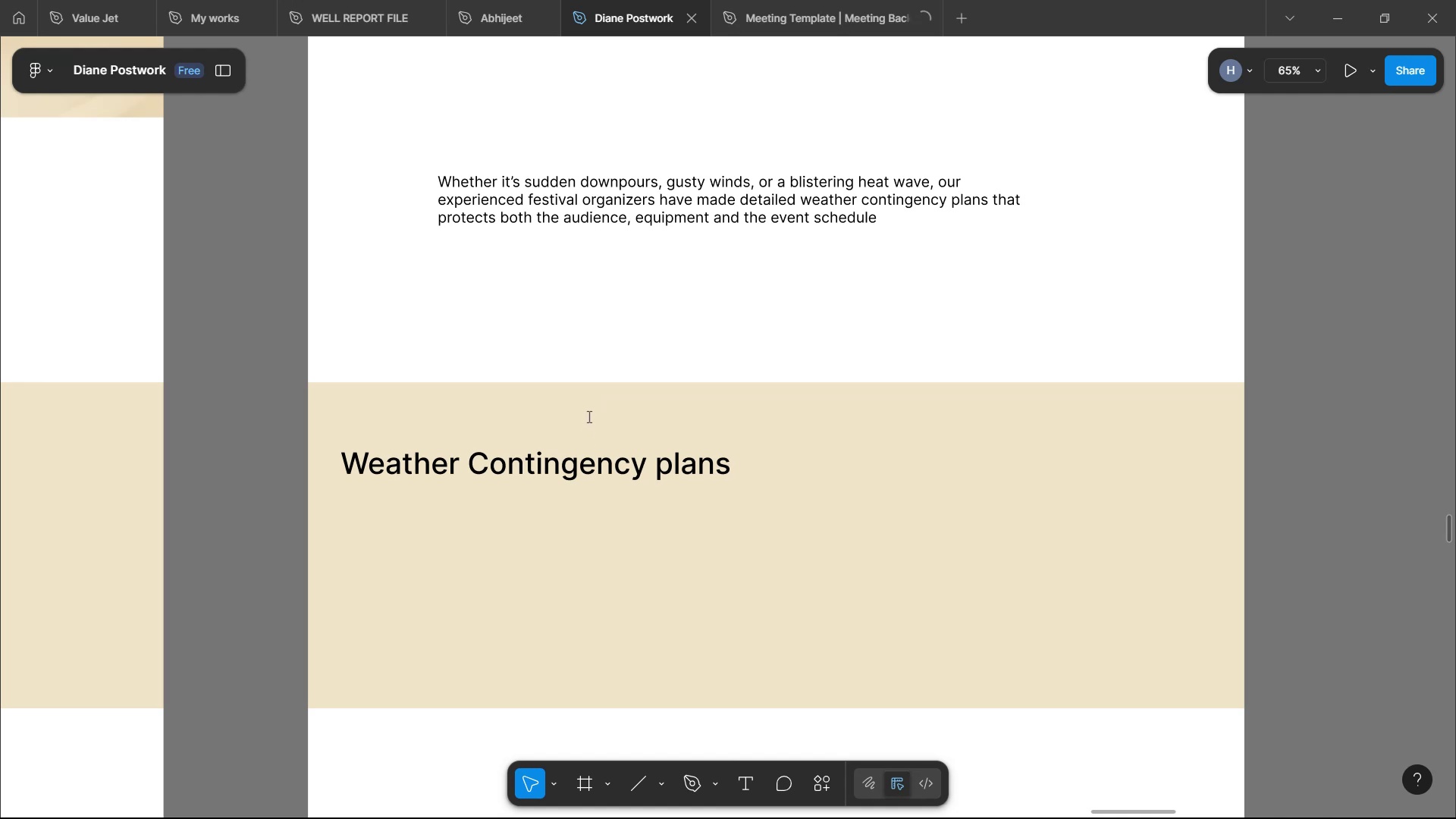 
left_click([588, 416])
 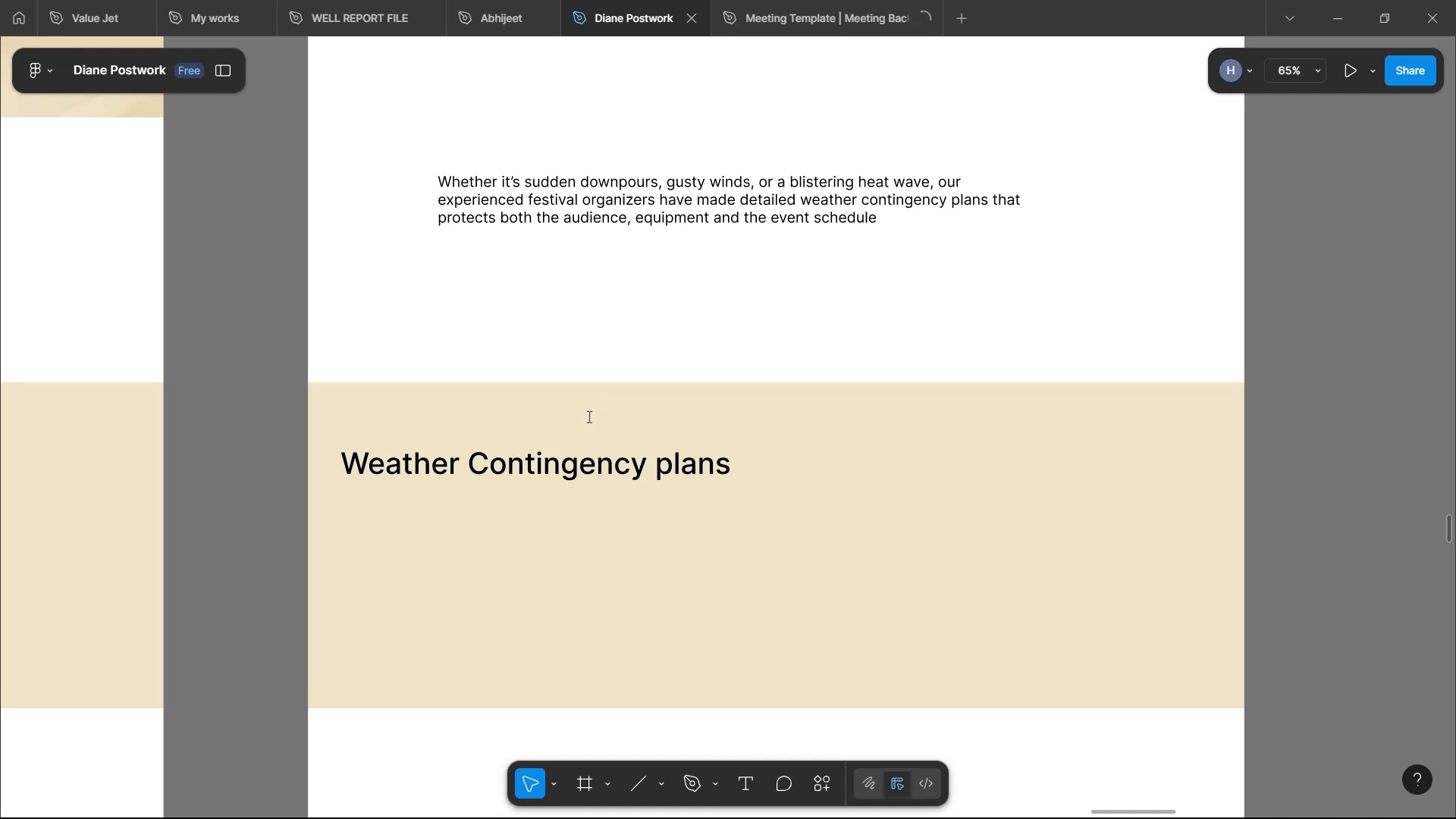 
key(Enter)
 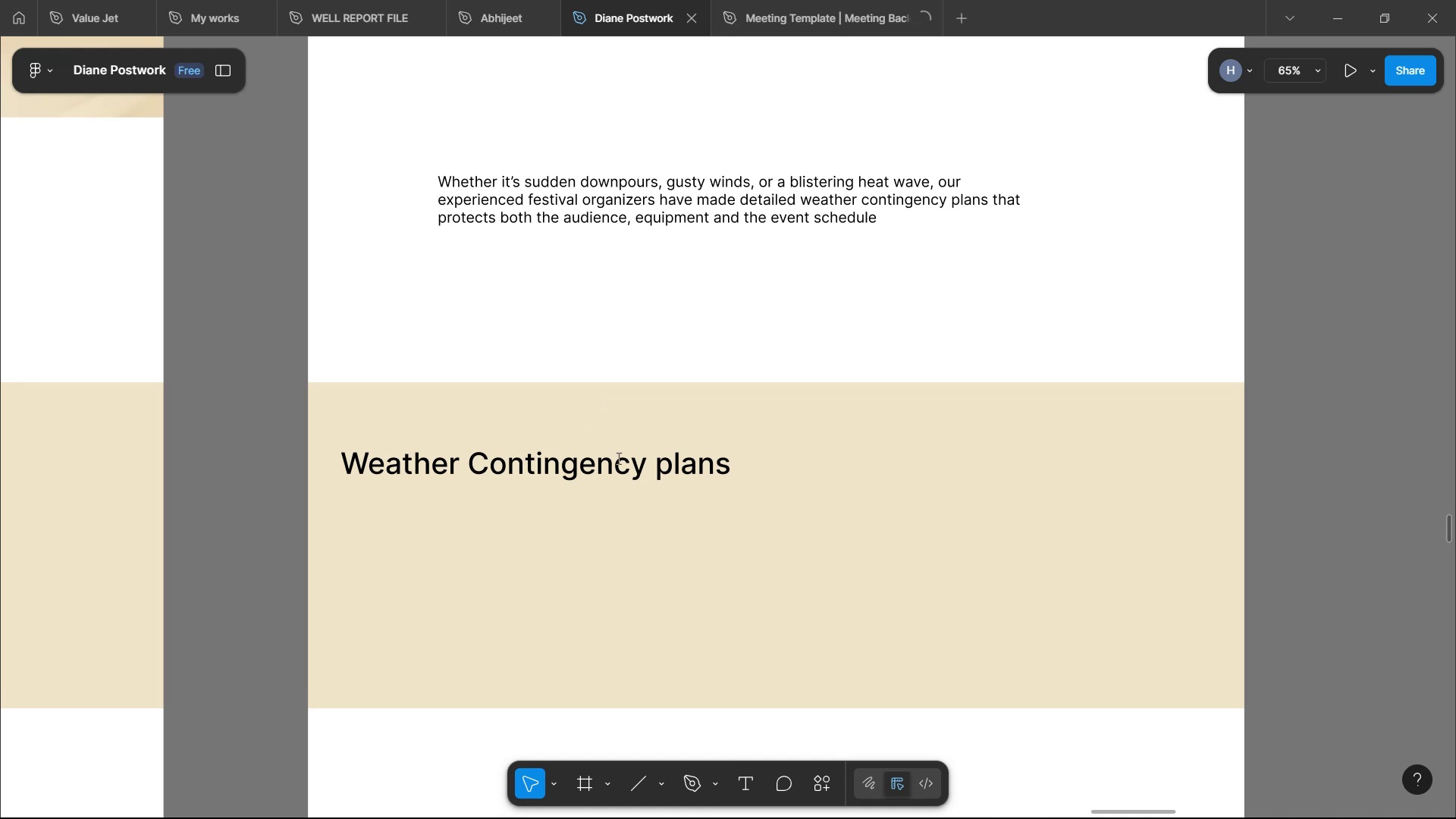 
left_click([616, 445])
 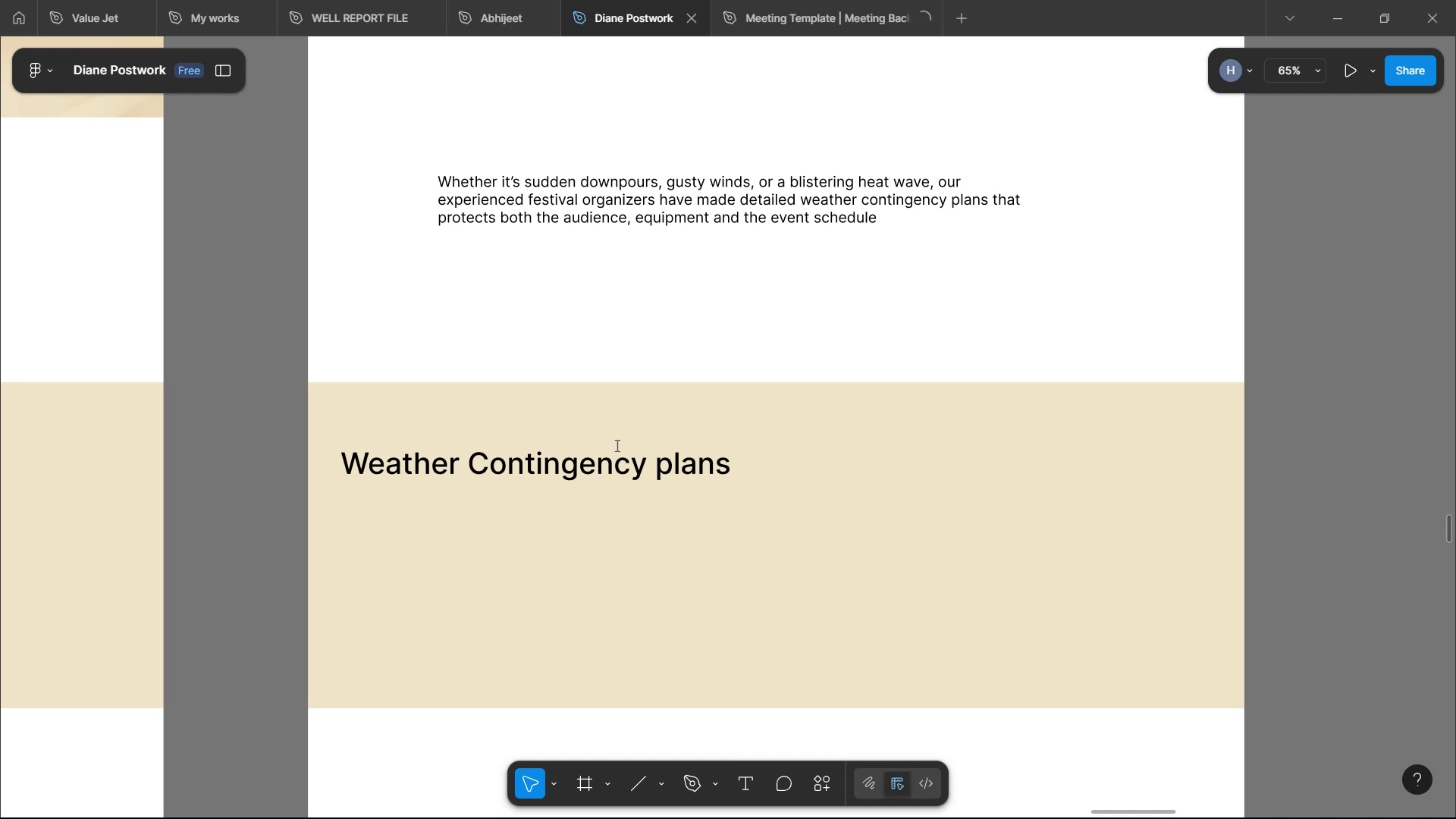 
key(Enter)
 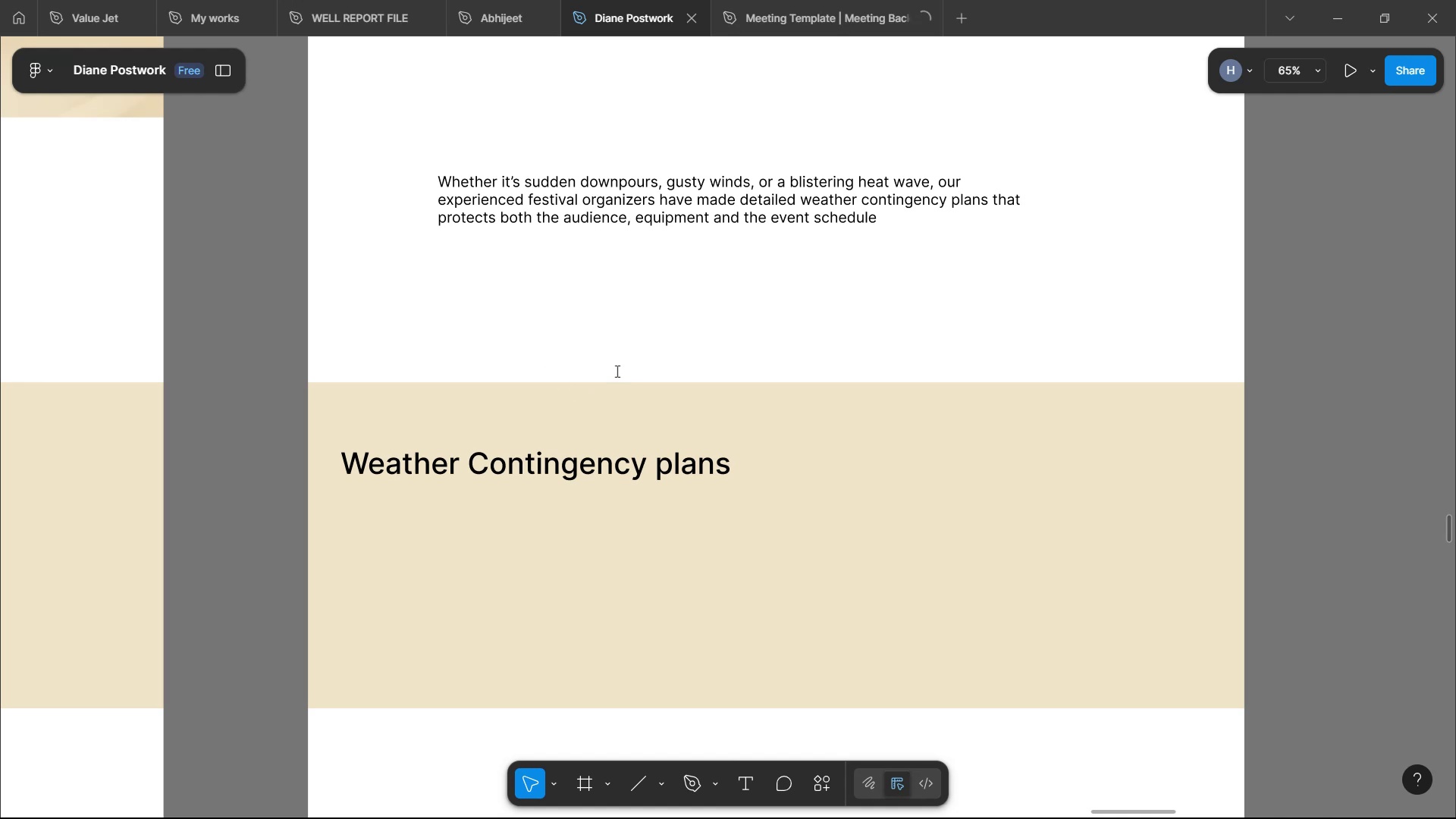 
wait(5.11)
 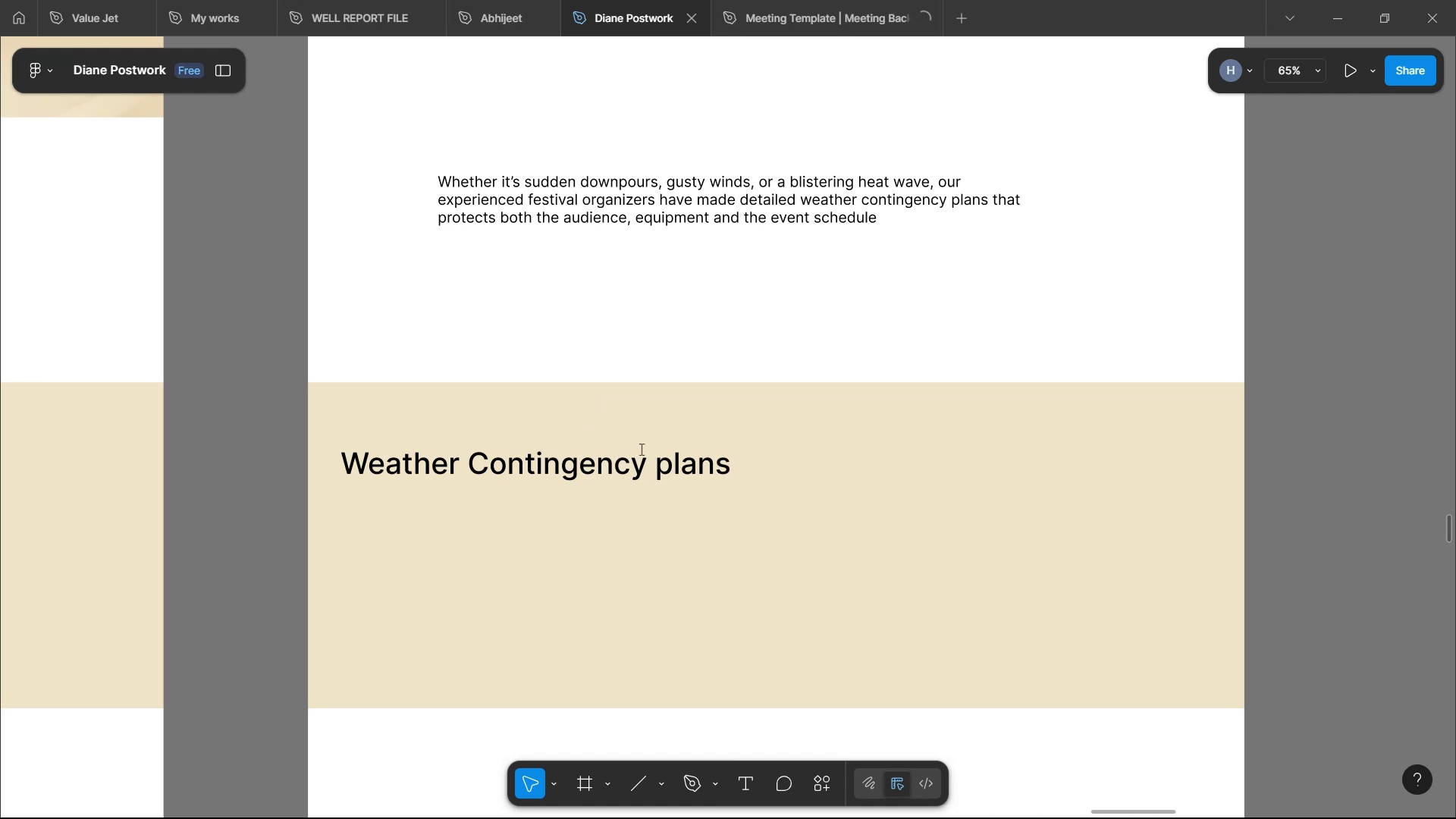 
left_click([475, 326])
 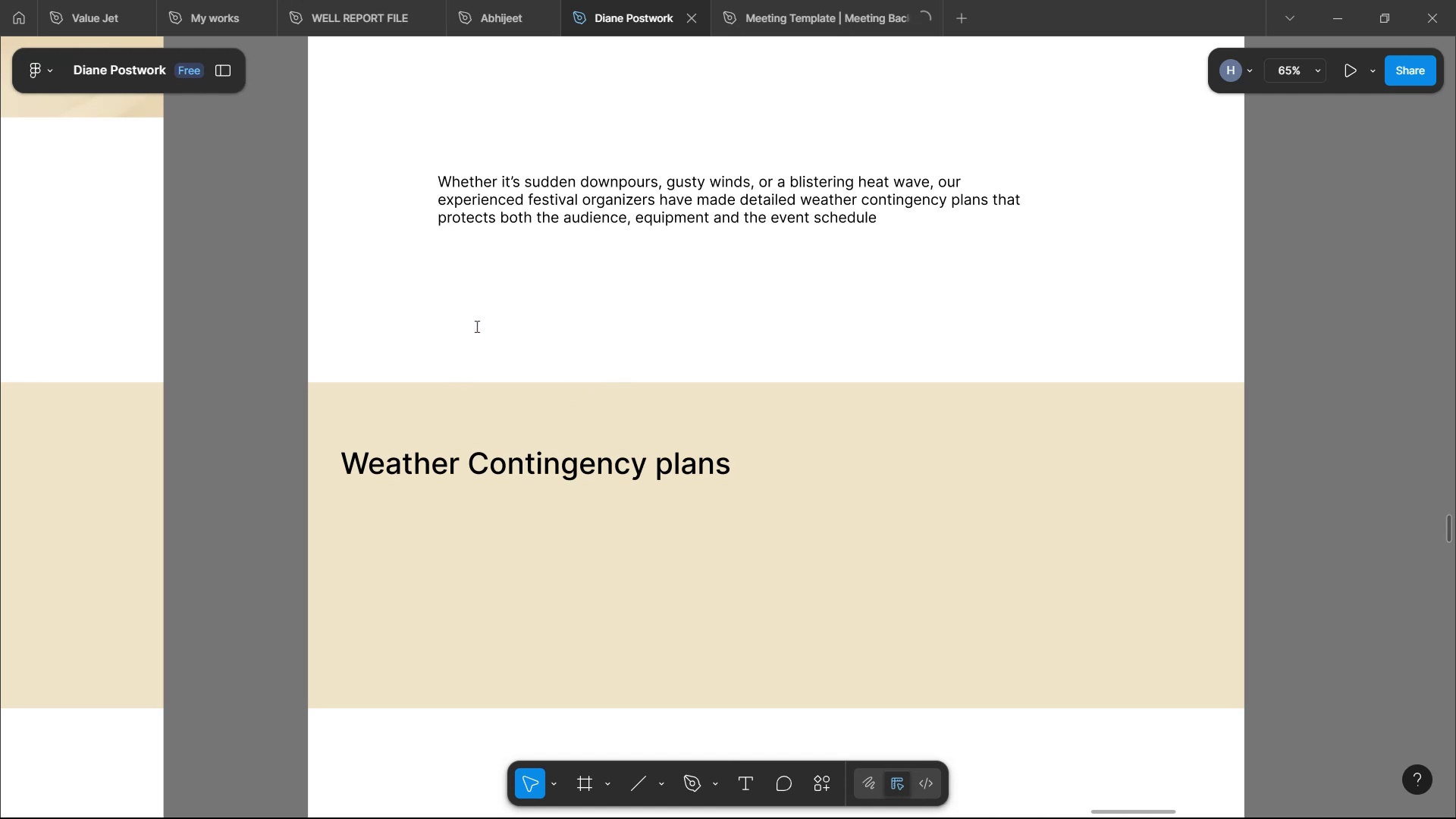 
key(ArrowDown)
 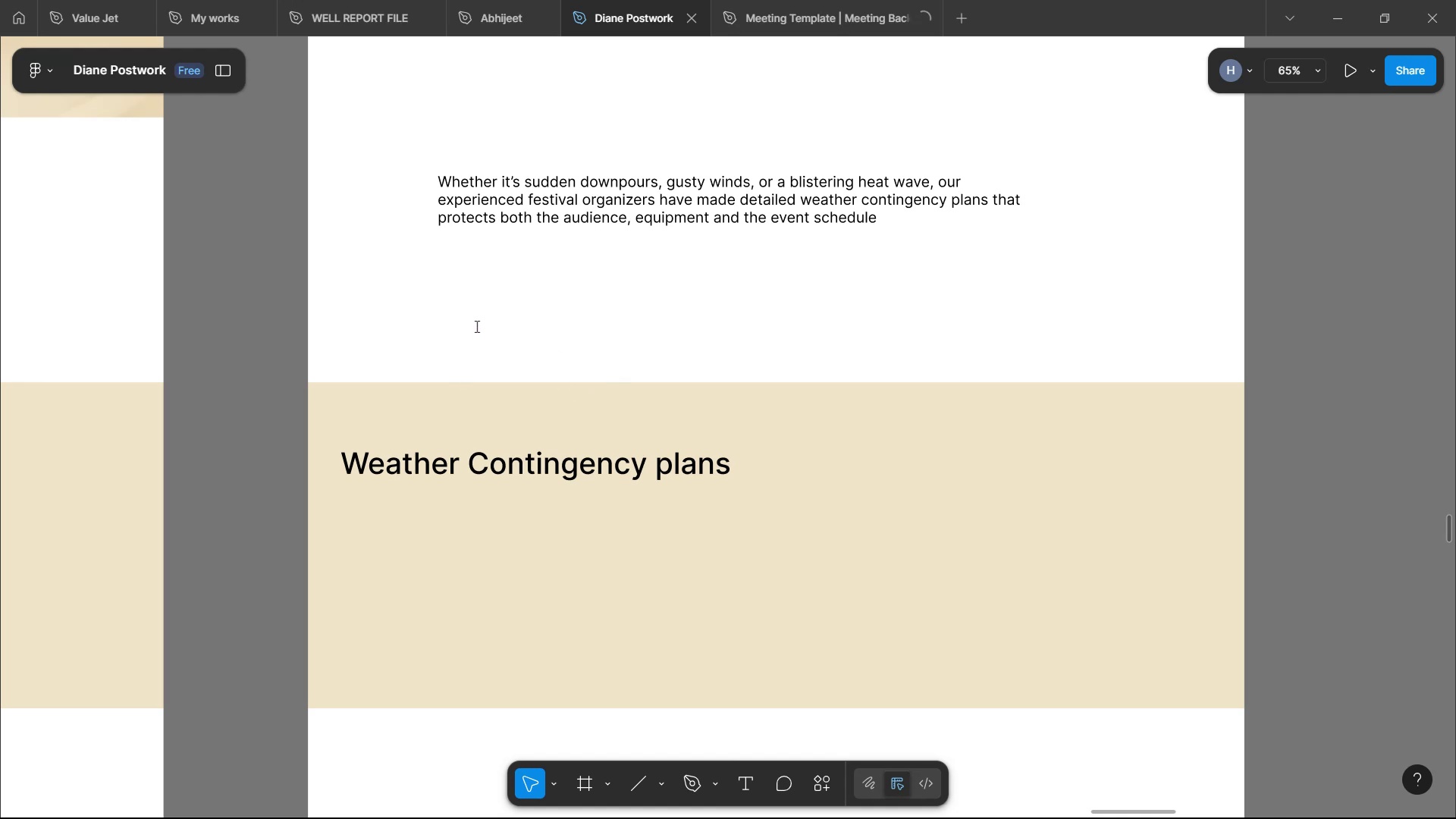 
key(Backspace)
 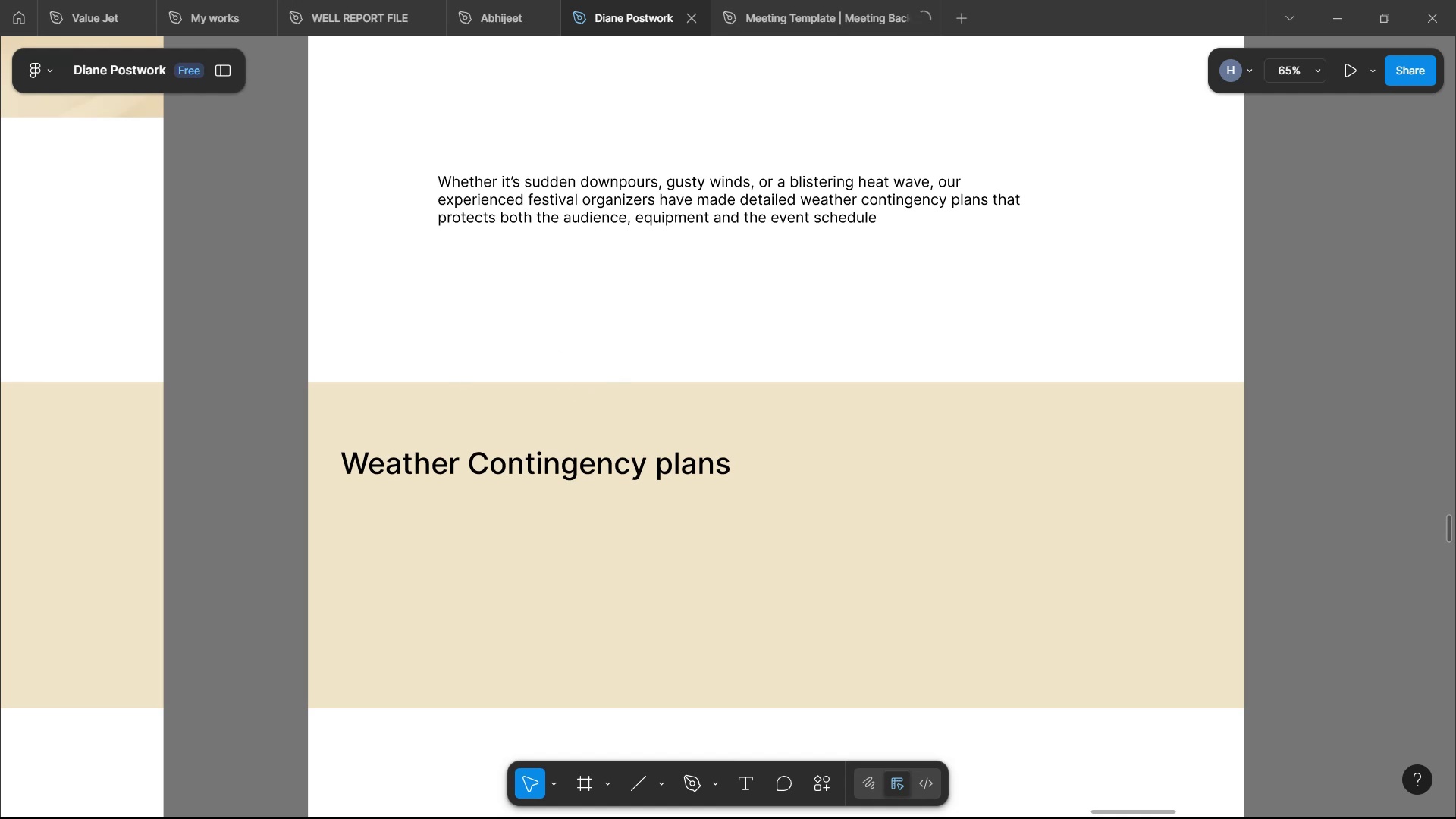 
scroll: coordinate [515, 395], scroll_direction: down, amount: 5.0
 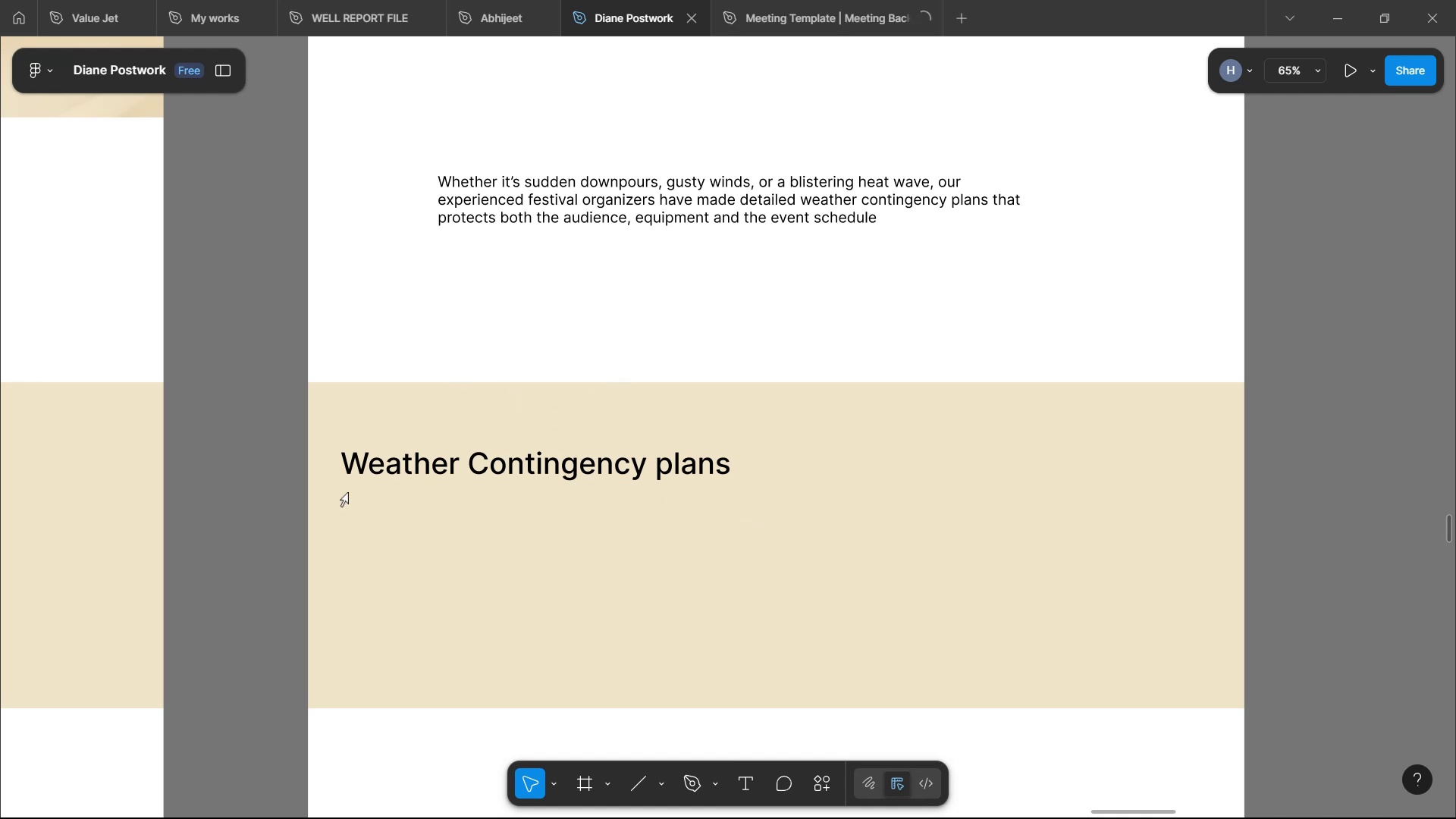 
left_click([446, 527])
 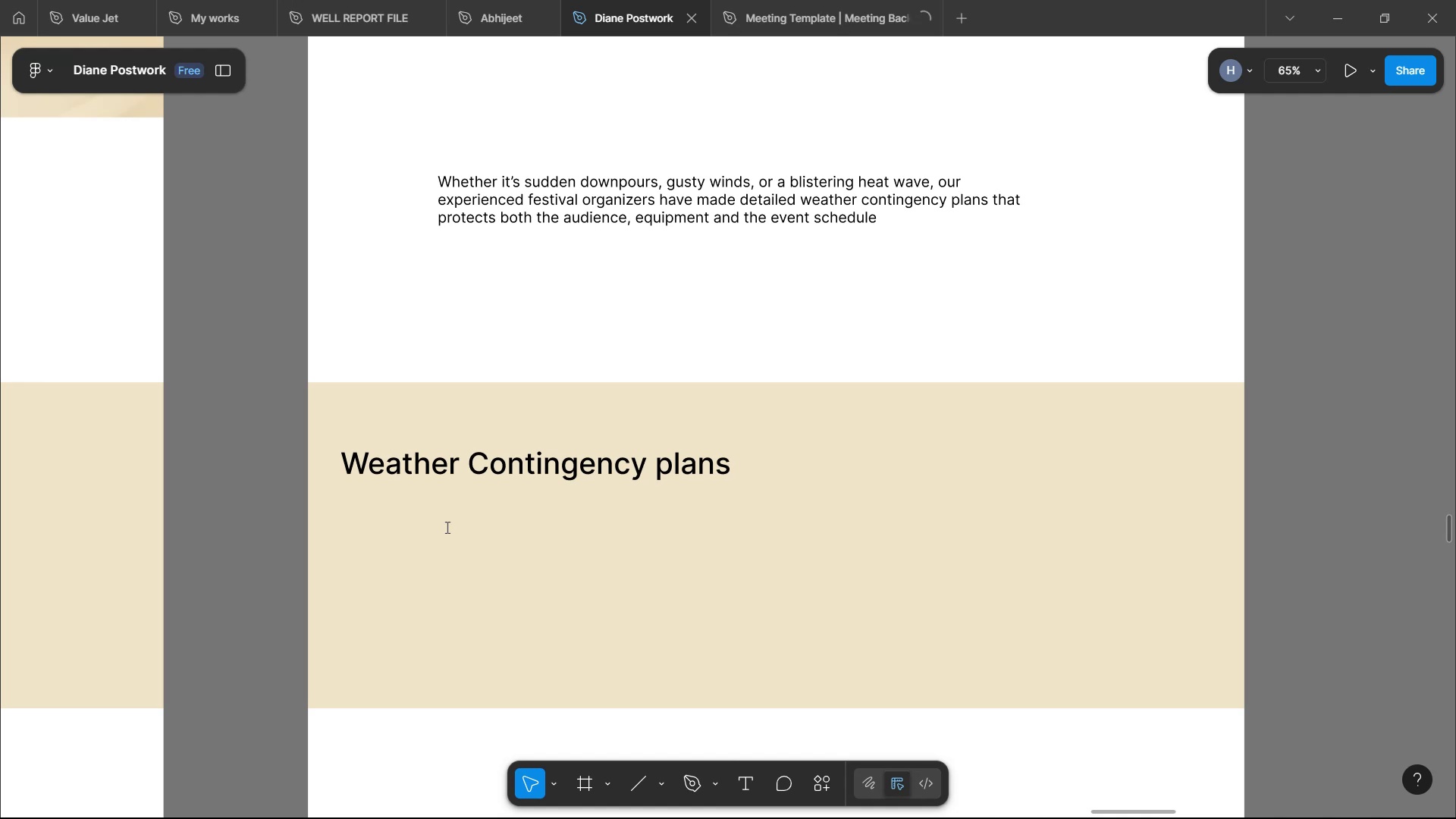 
key(Enter)
 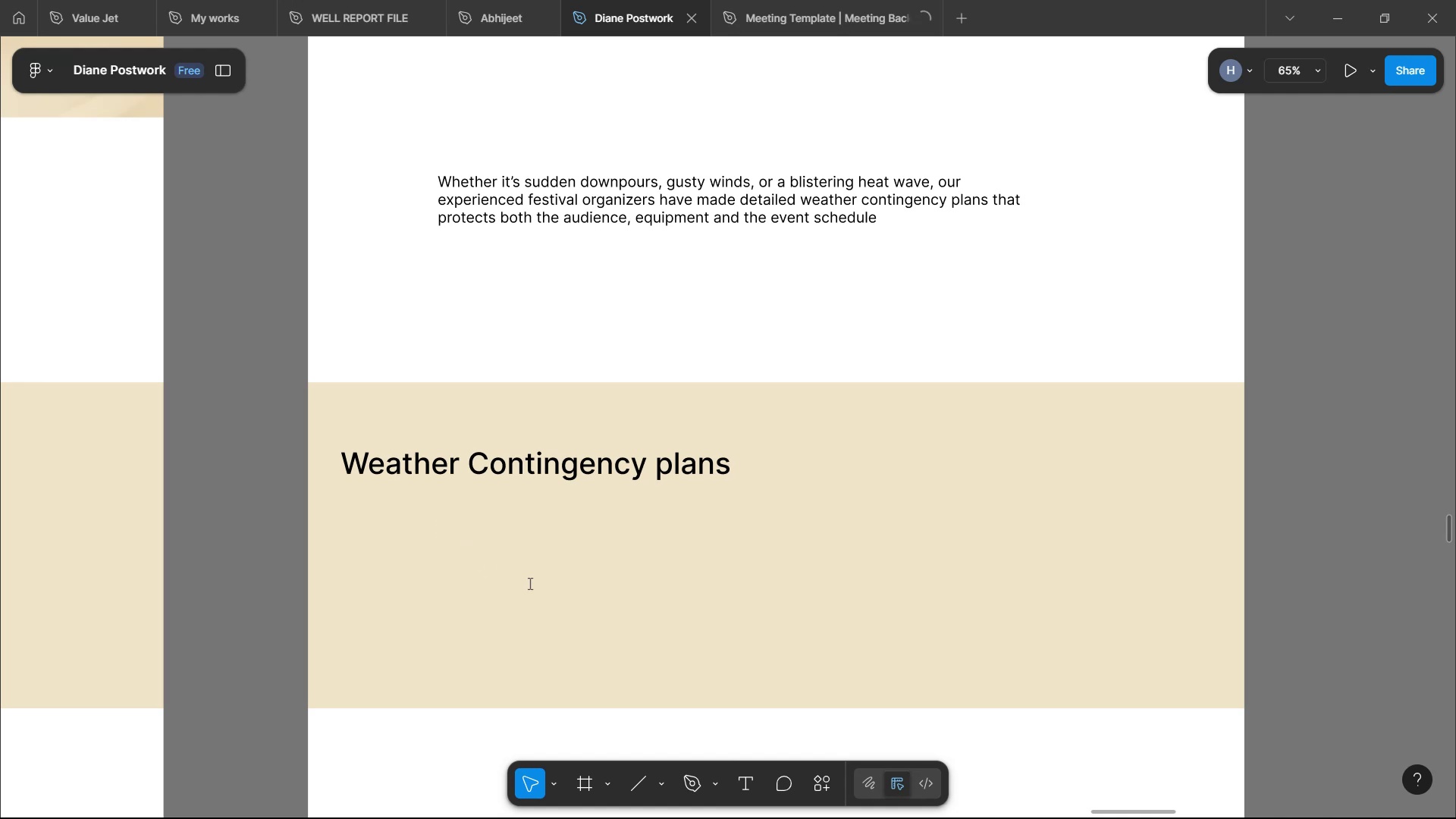 
left_click([545, 605])
 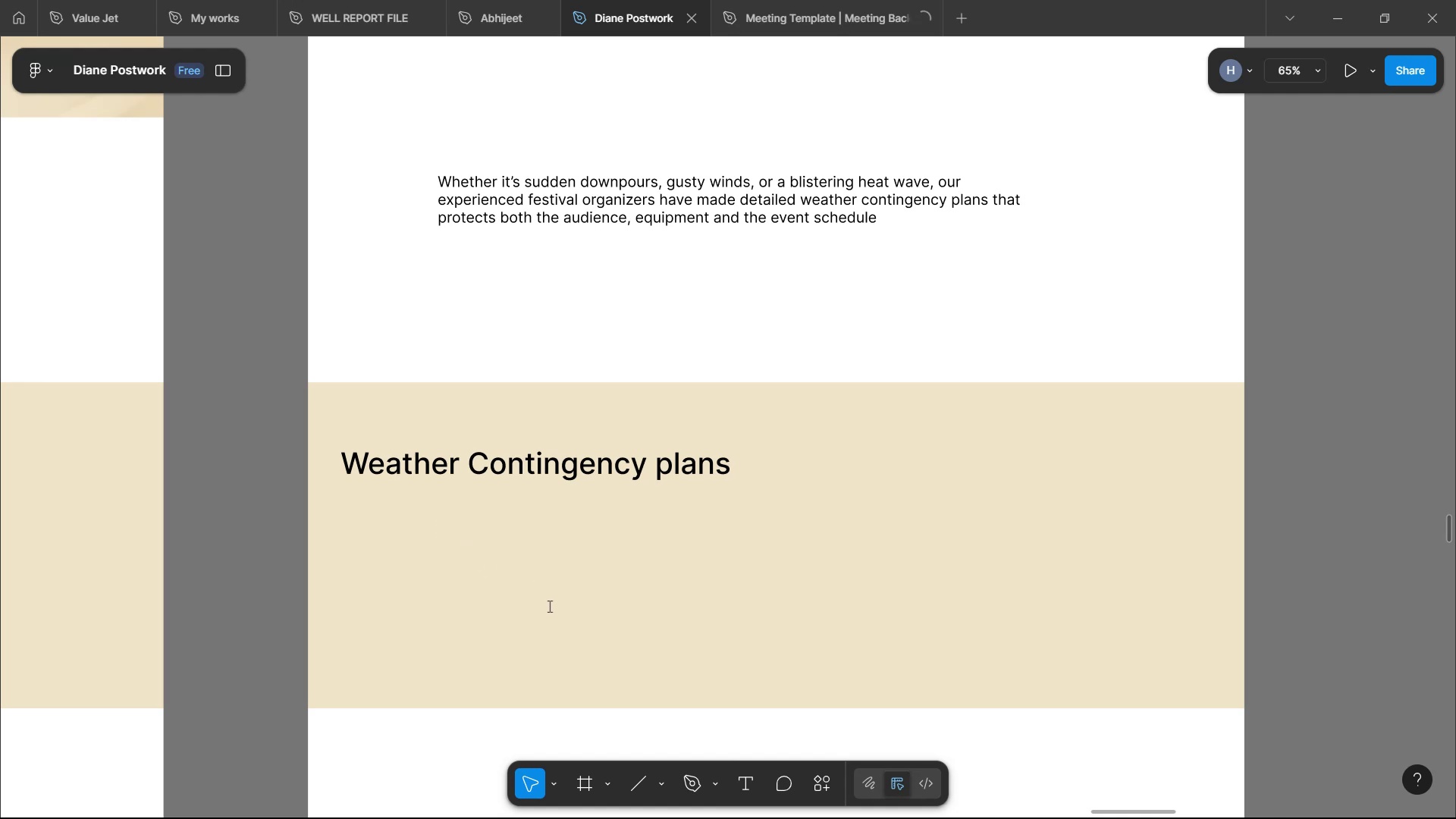 
left_click([548, 595])
 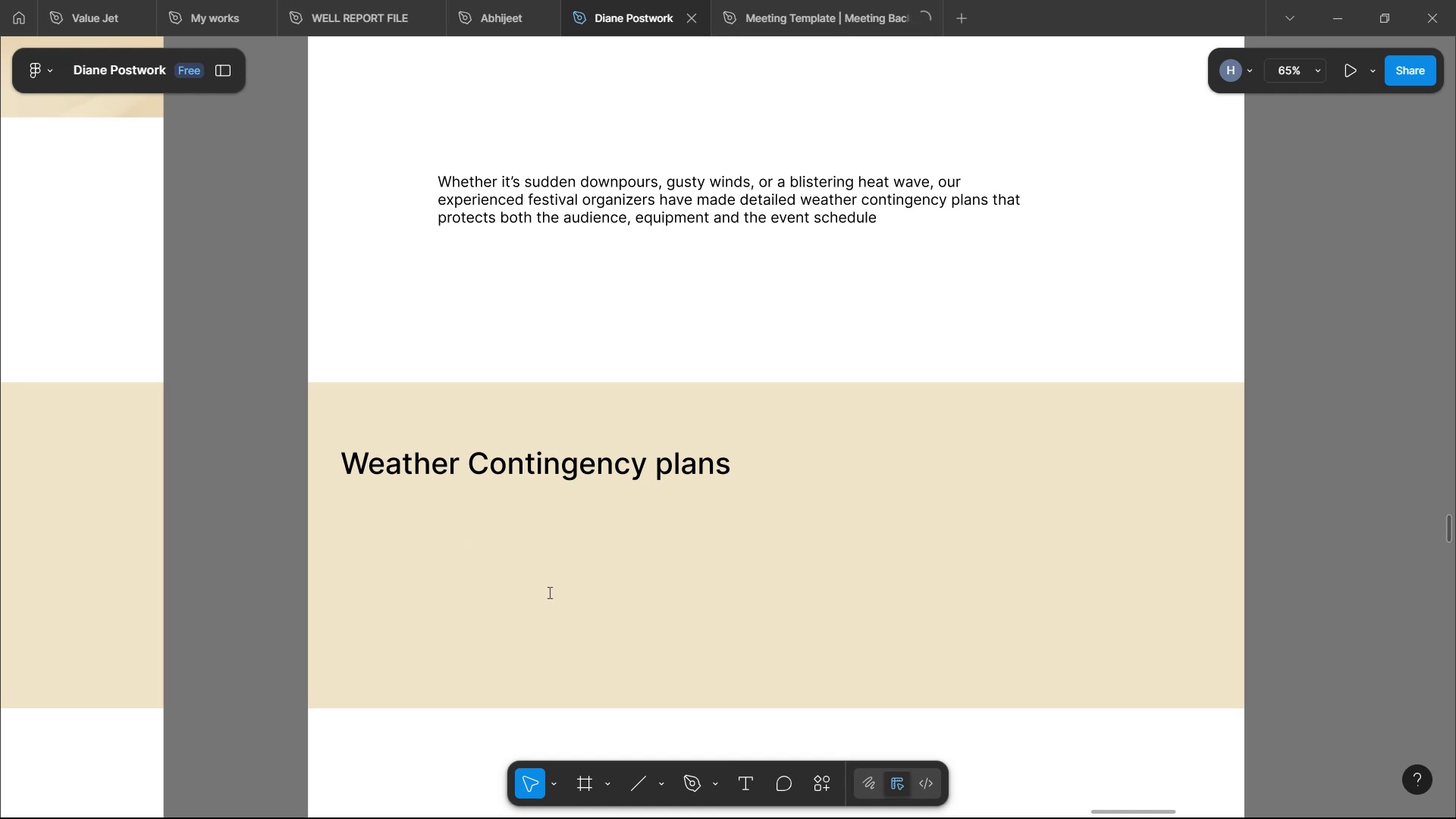 
key(Enter)
 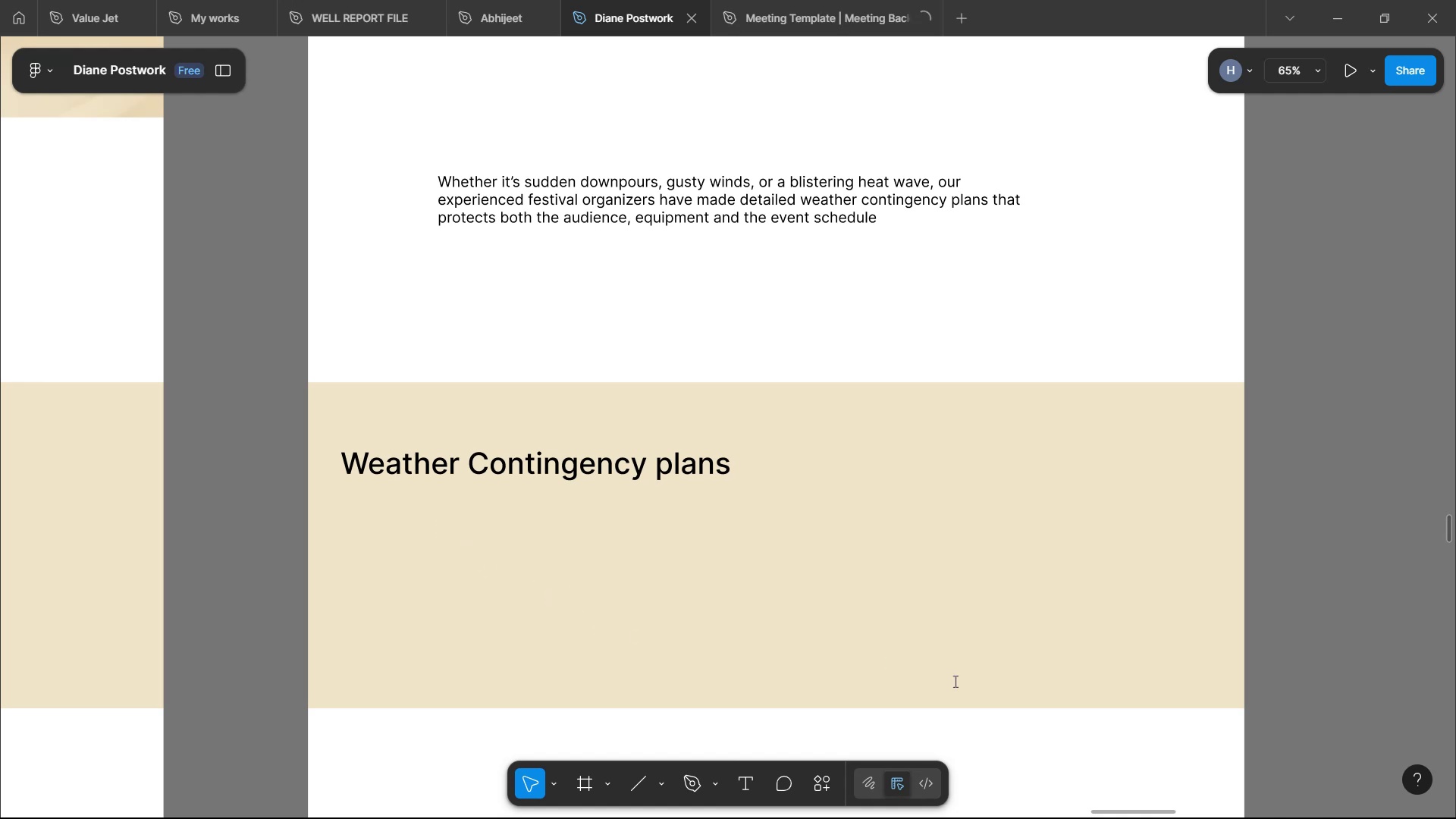 
scroll: coordinate [655, 648], scroll_direction: down, amount: 4.0
 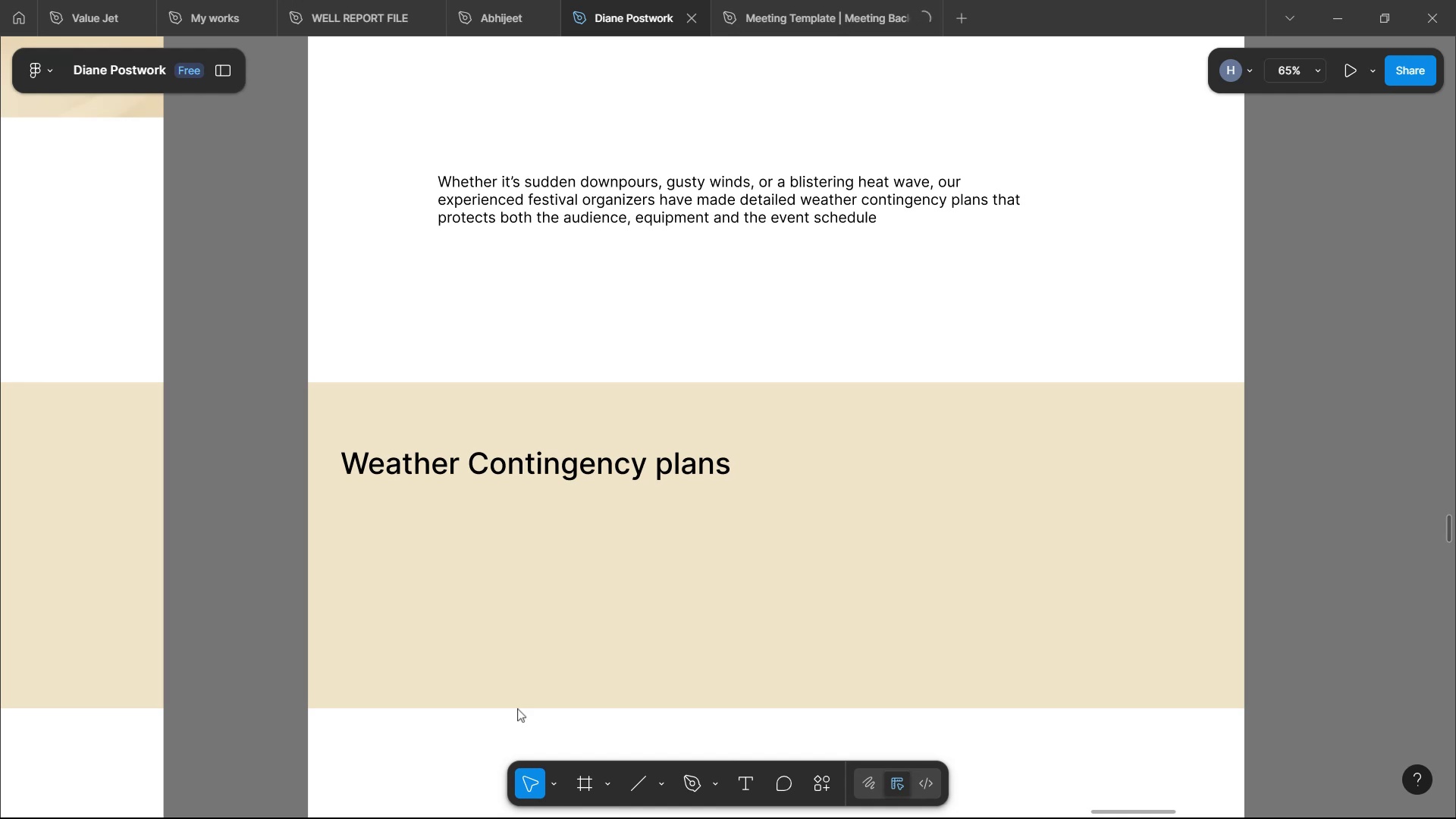 
wait(6.85)
 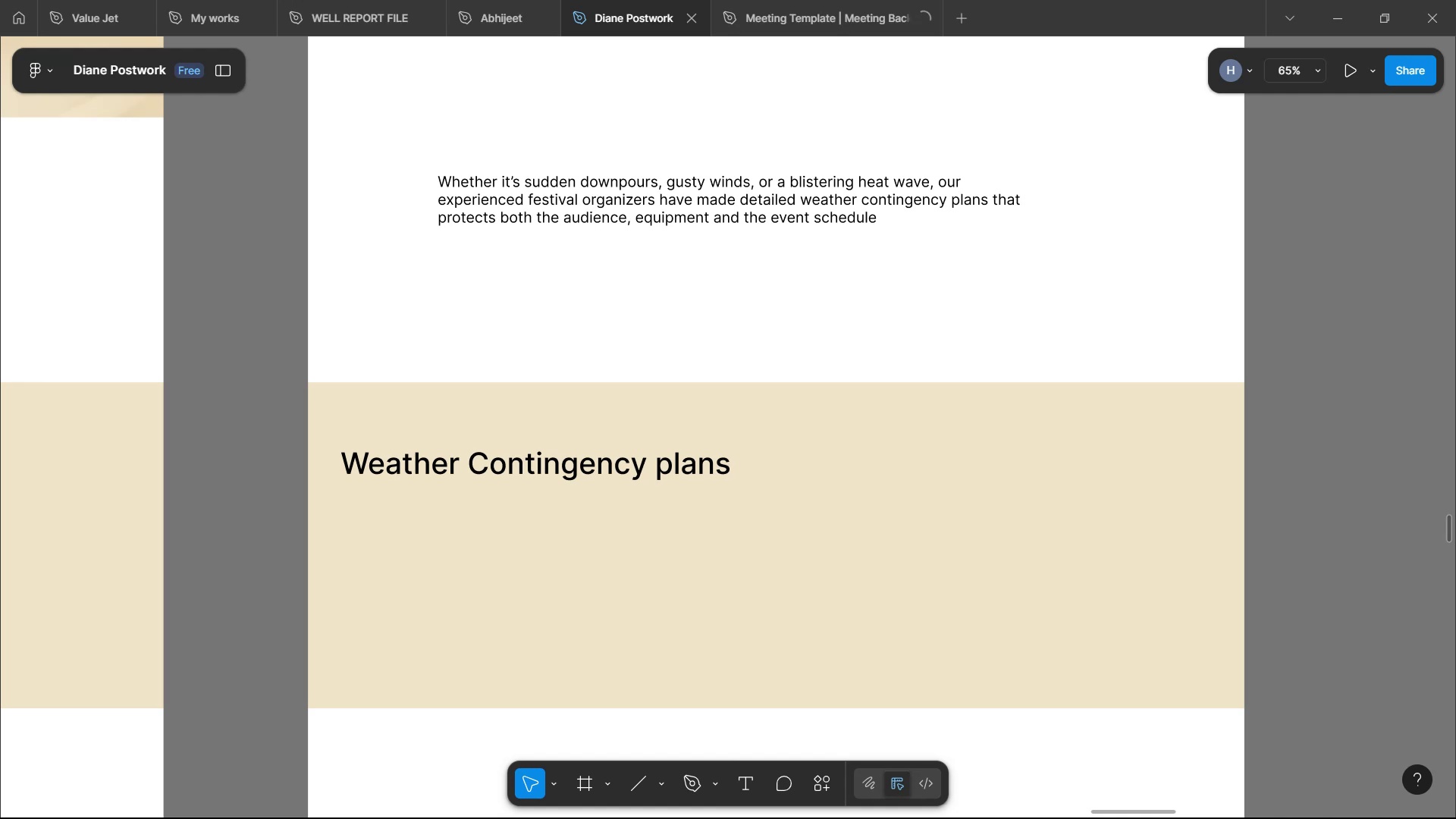 
left_click([824, 691])
 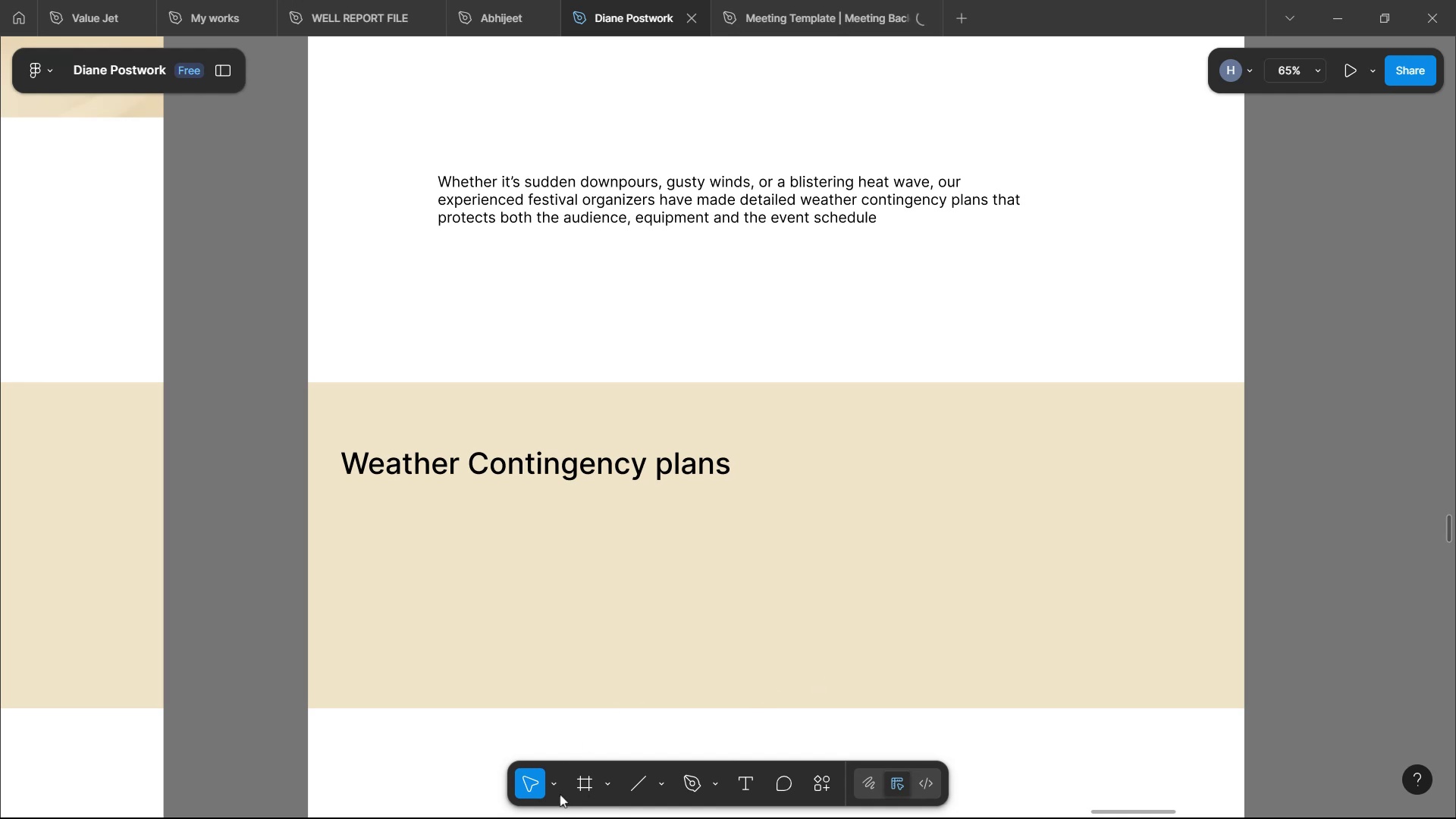 
left_click([448, 783])
 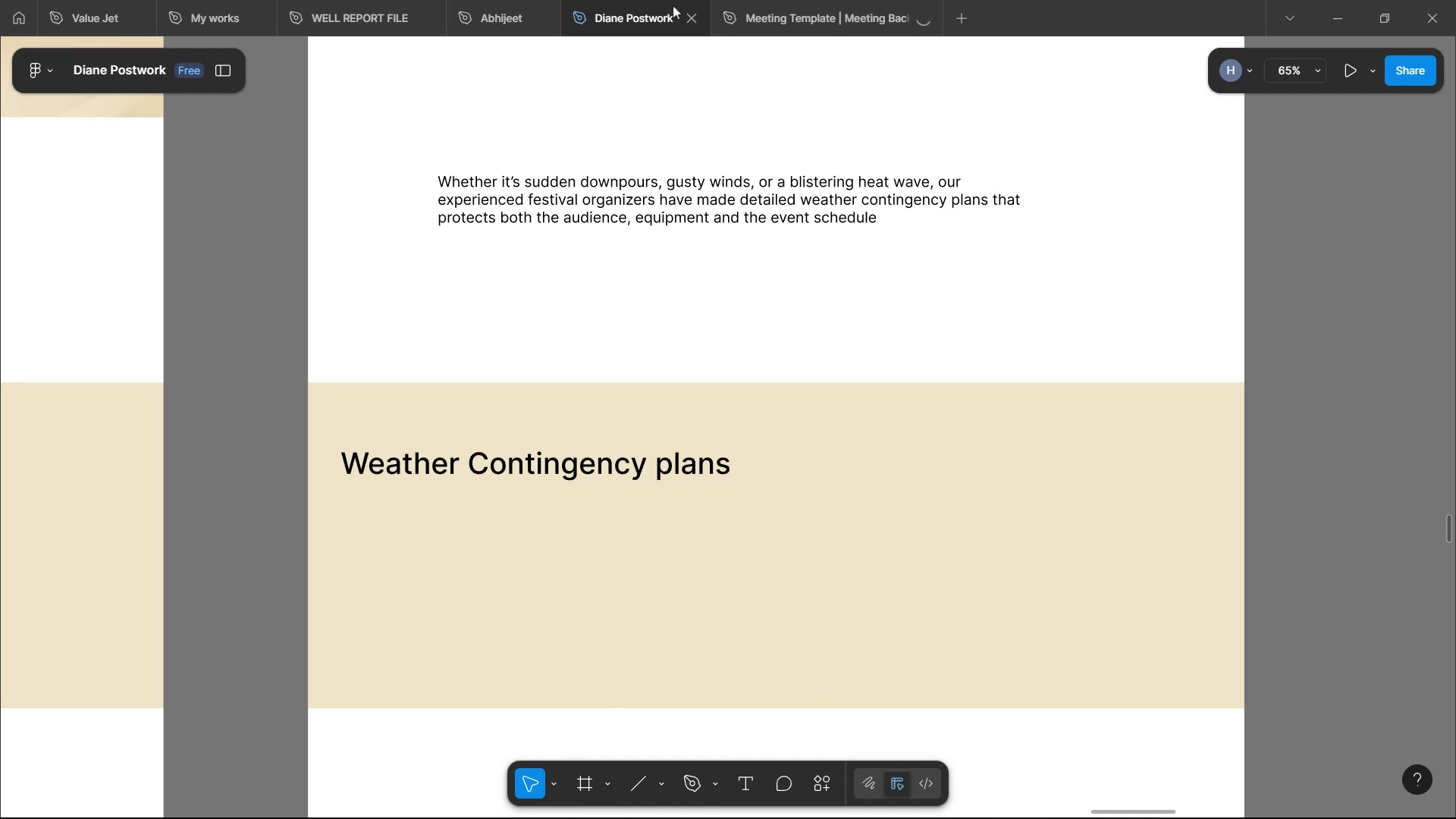 
double_click([678, 15])
 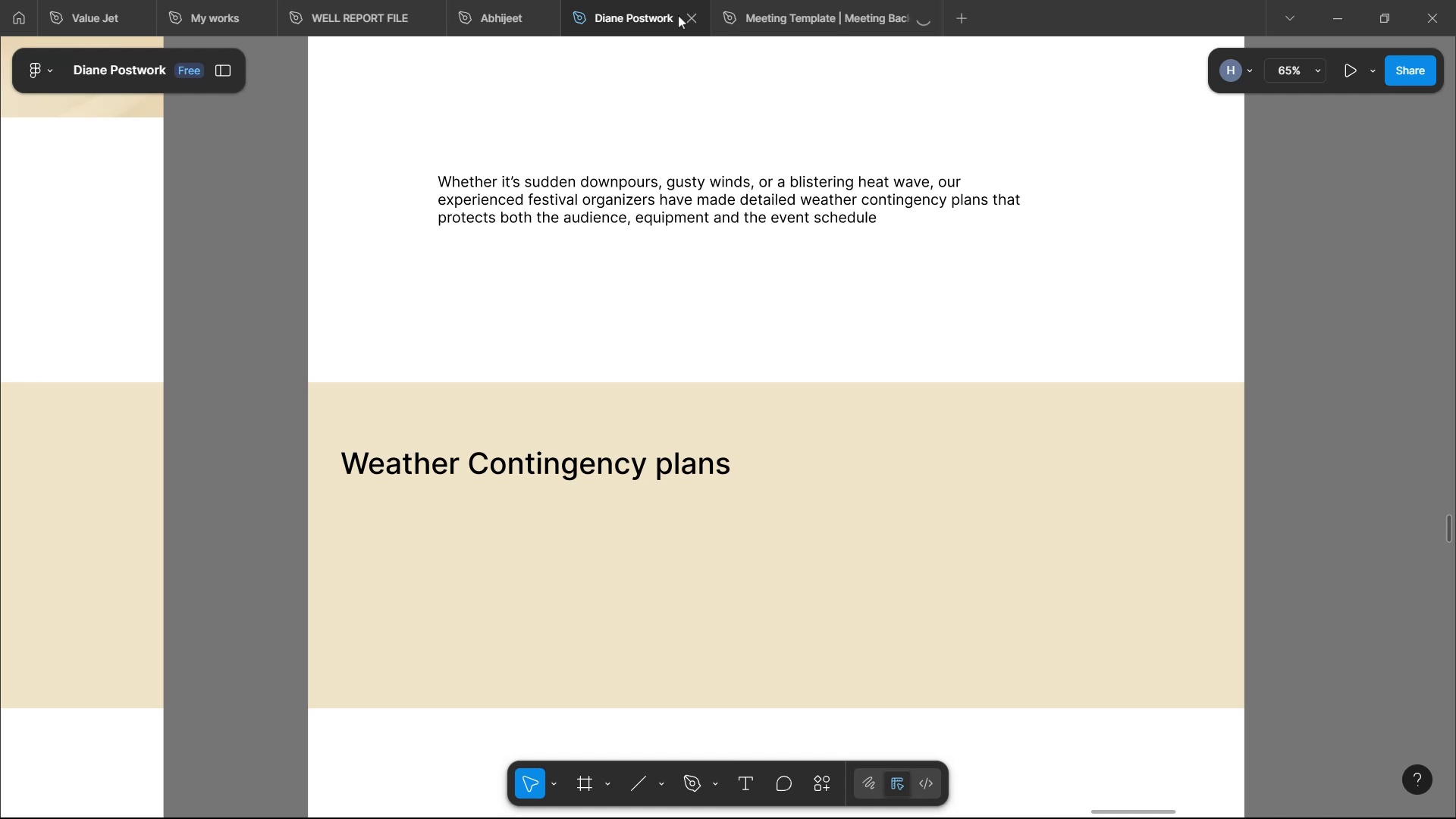 
double_click([678, 15])
 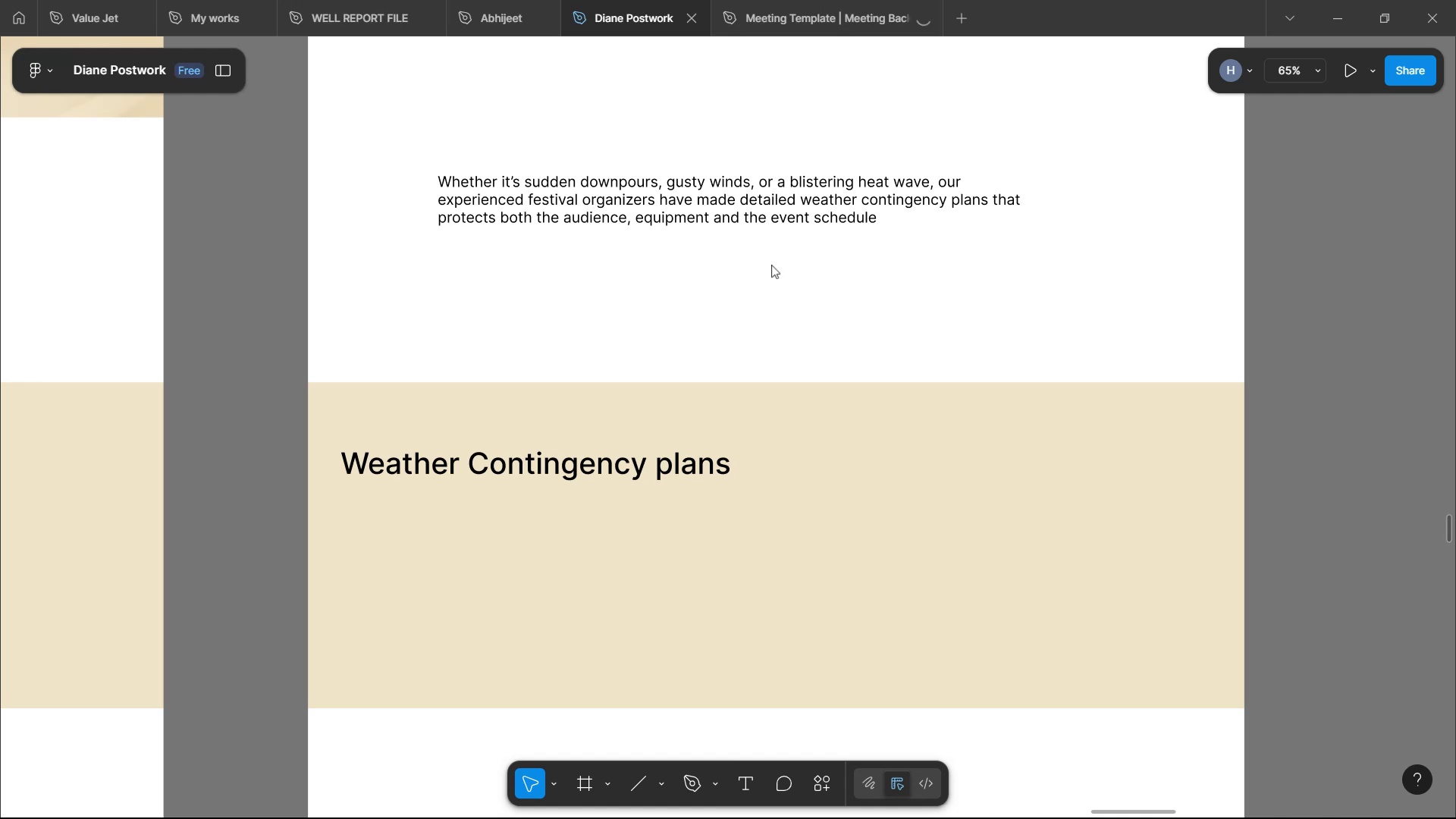 
left_click([804, 331])
 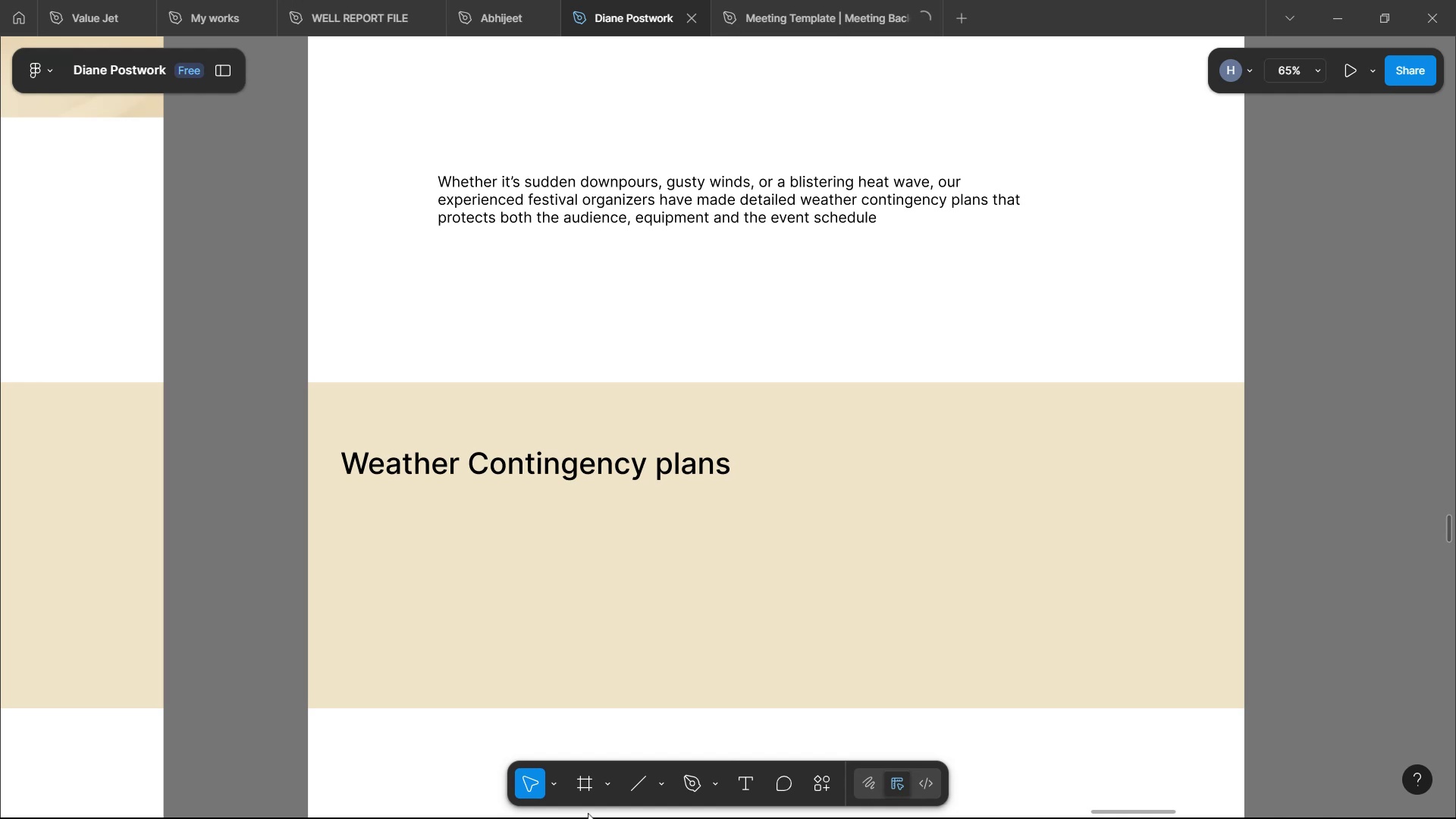 
wait(7.37)
 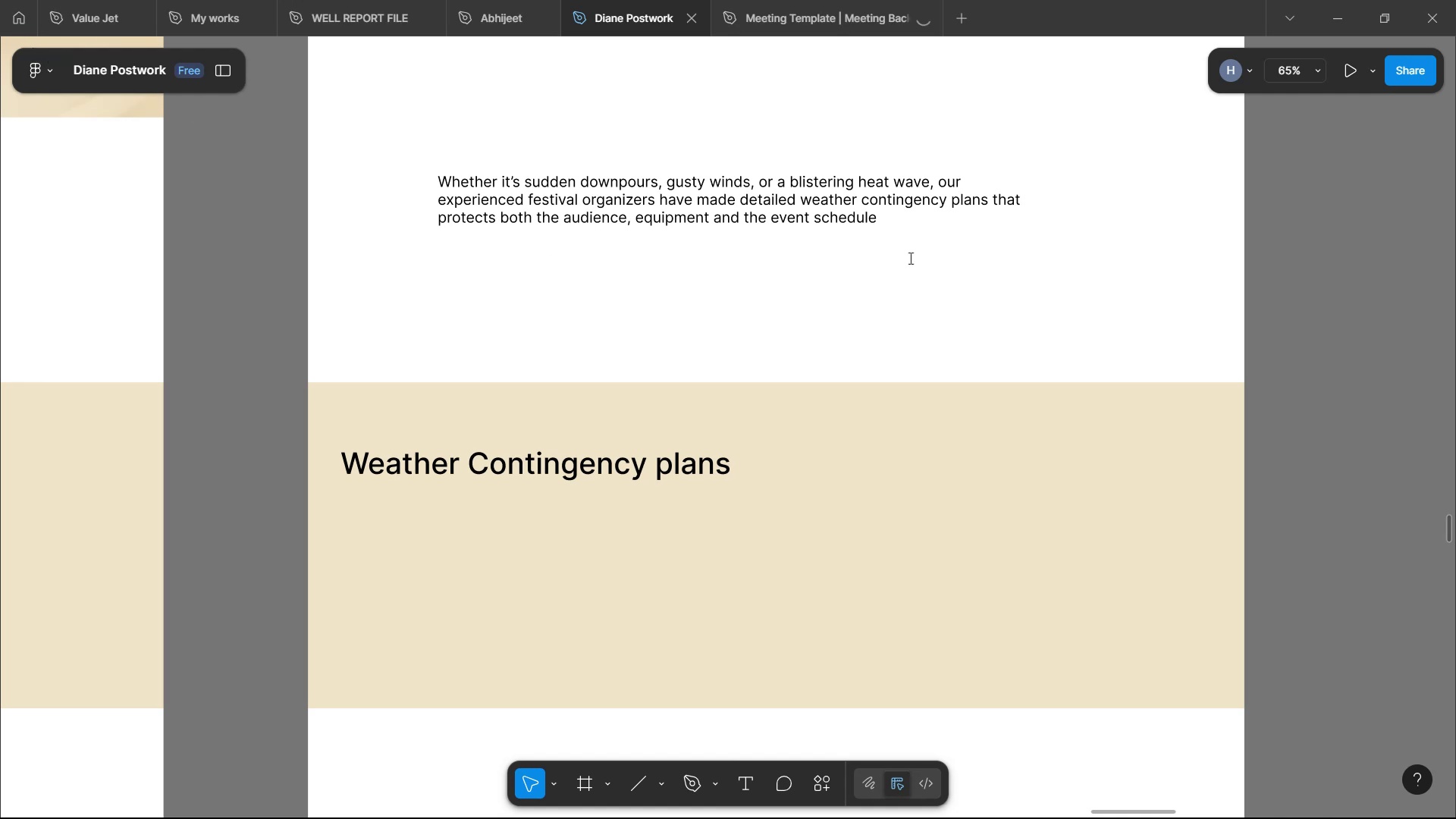 
left_click([809, 681])
 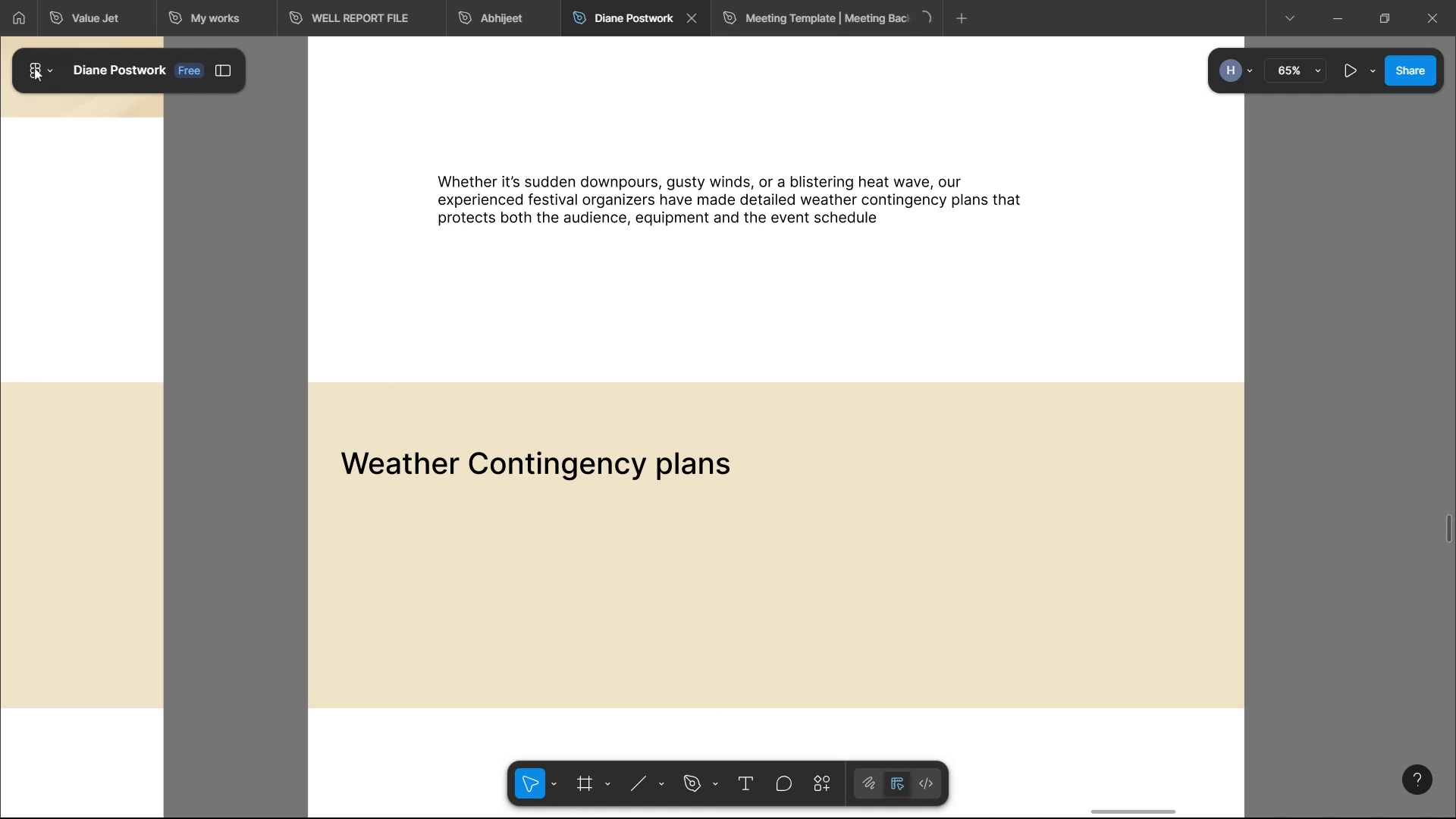 
left_click([33, 48])
 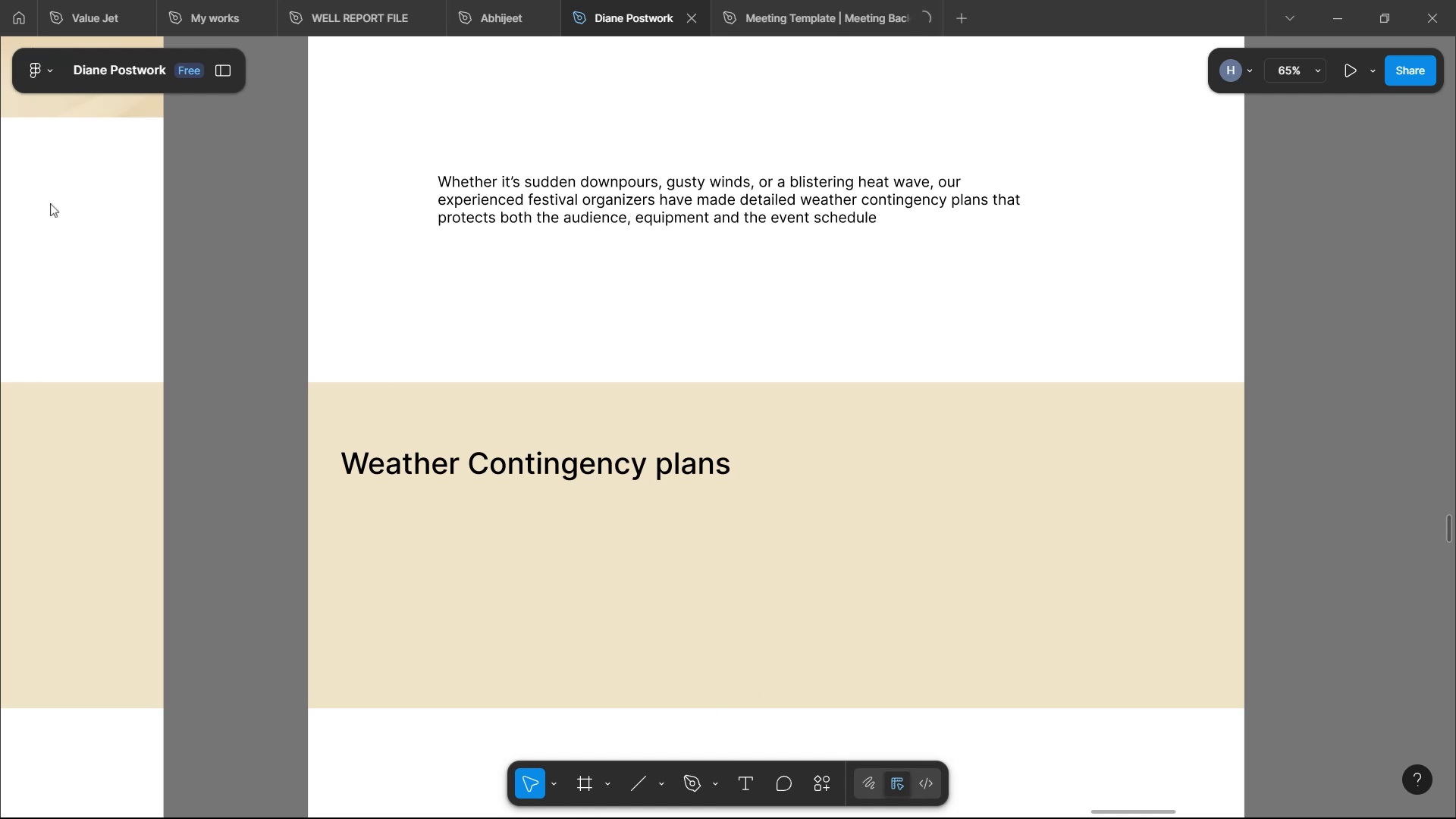 
left_click([57, 203])
 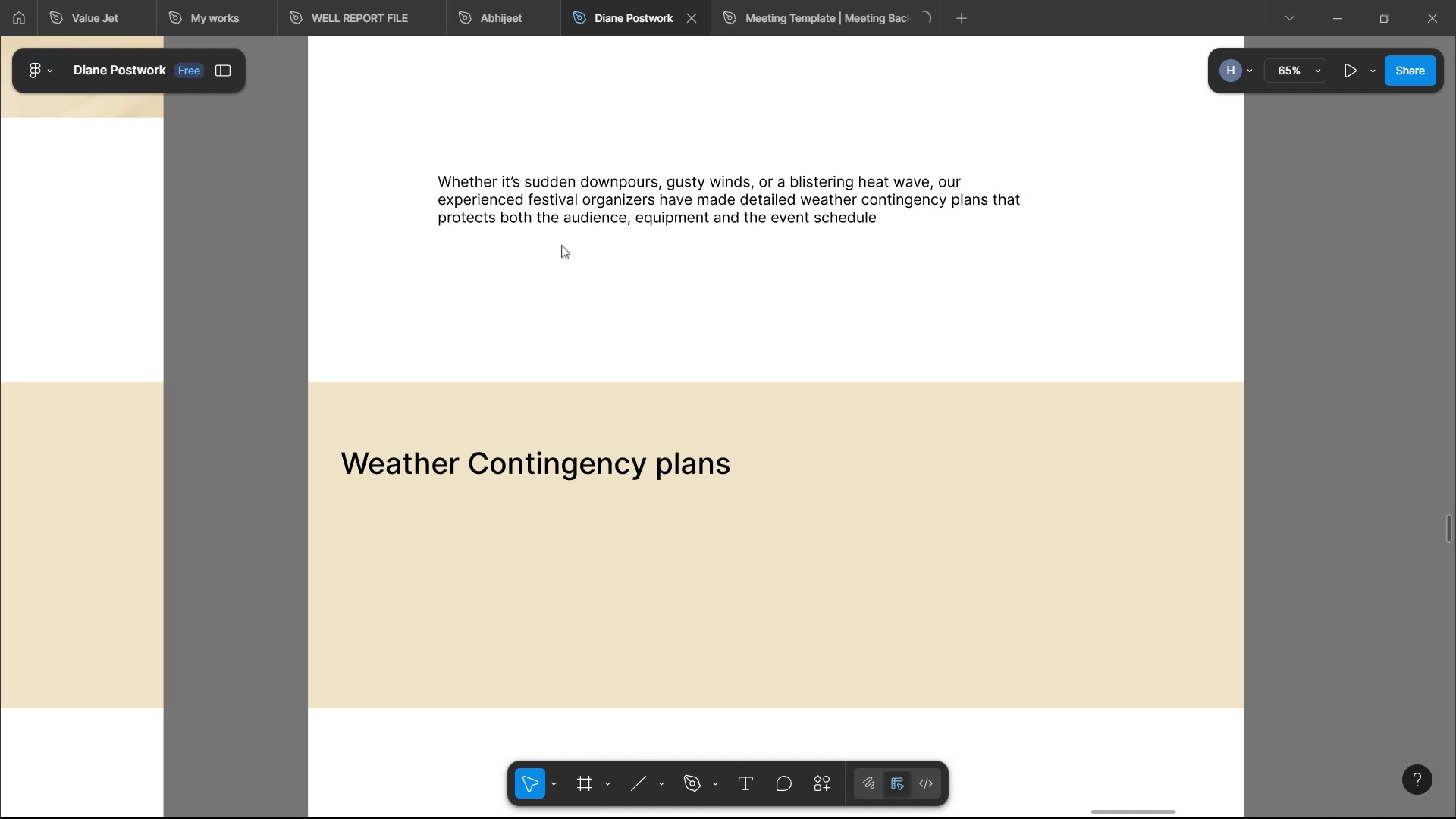 
left_click([575, 252])
 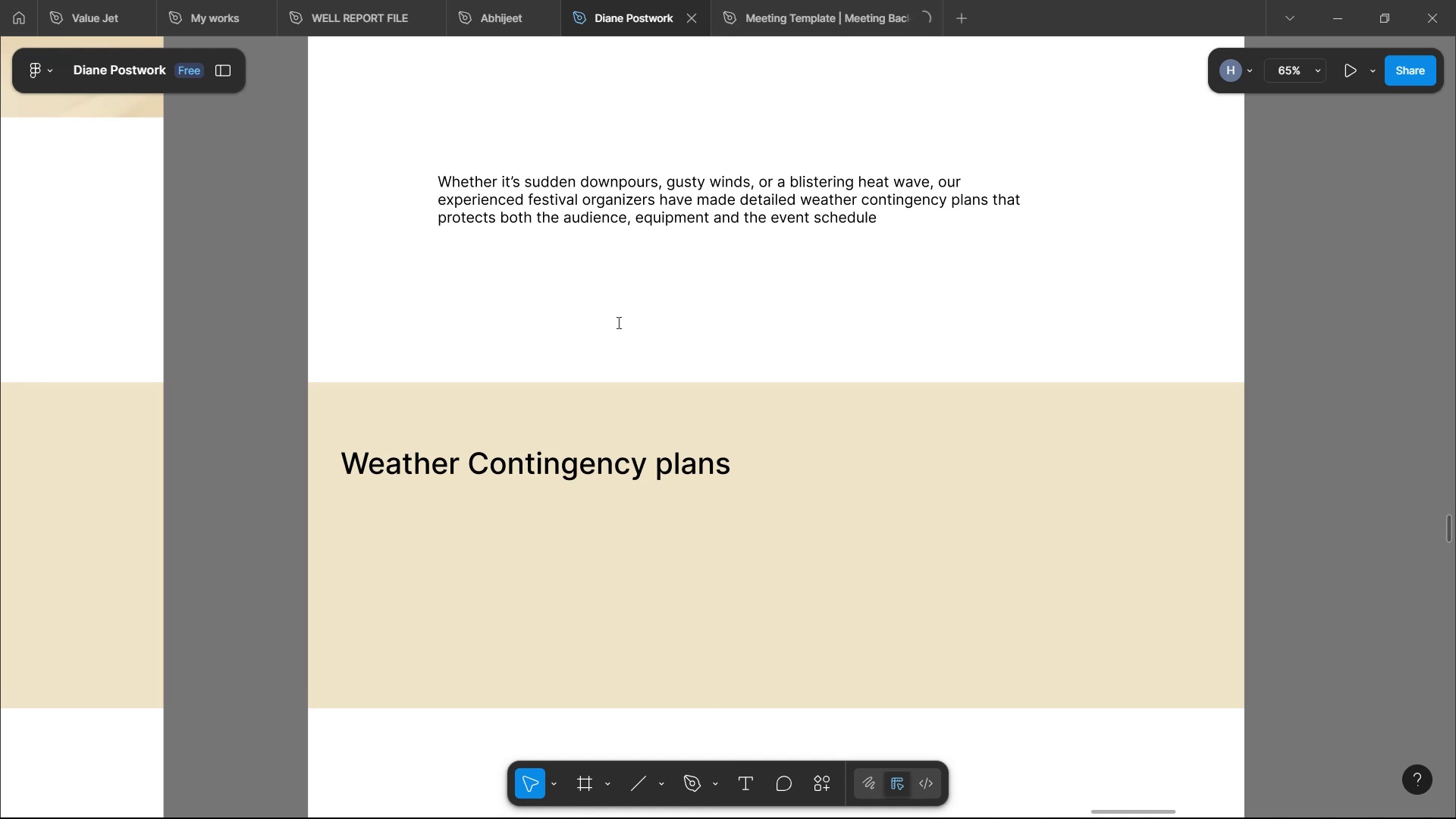 
type(SEPLAT ENERGY LETTER 21 AMENDED DRAFT FINA)
 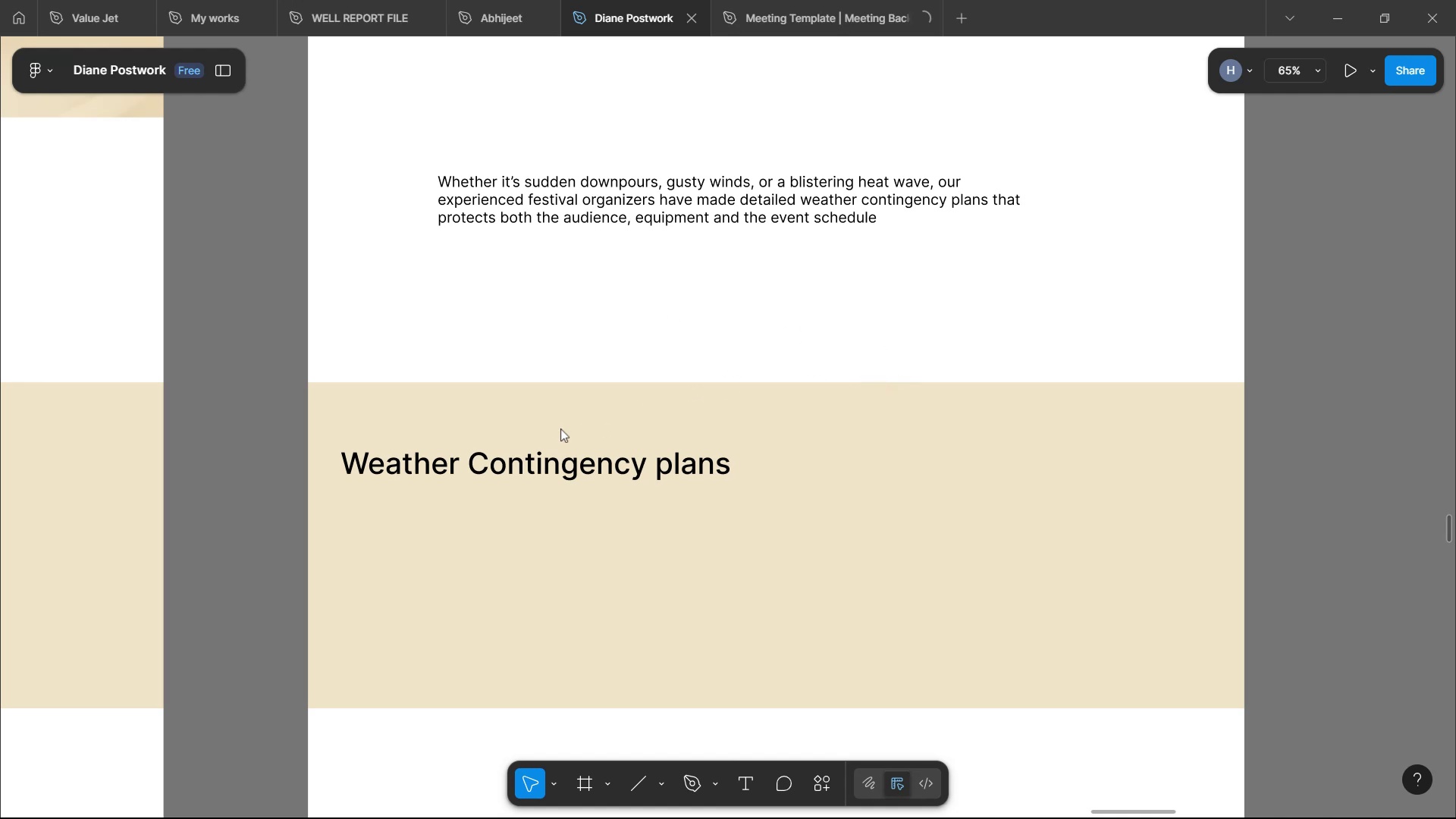 
wait(8.02)
 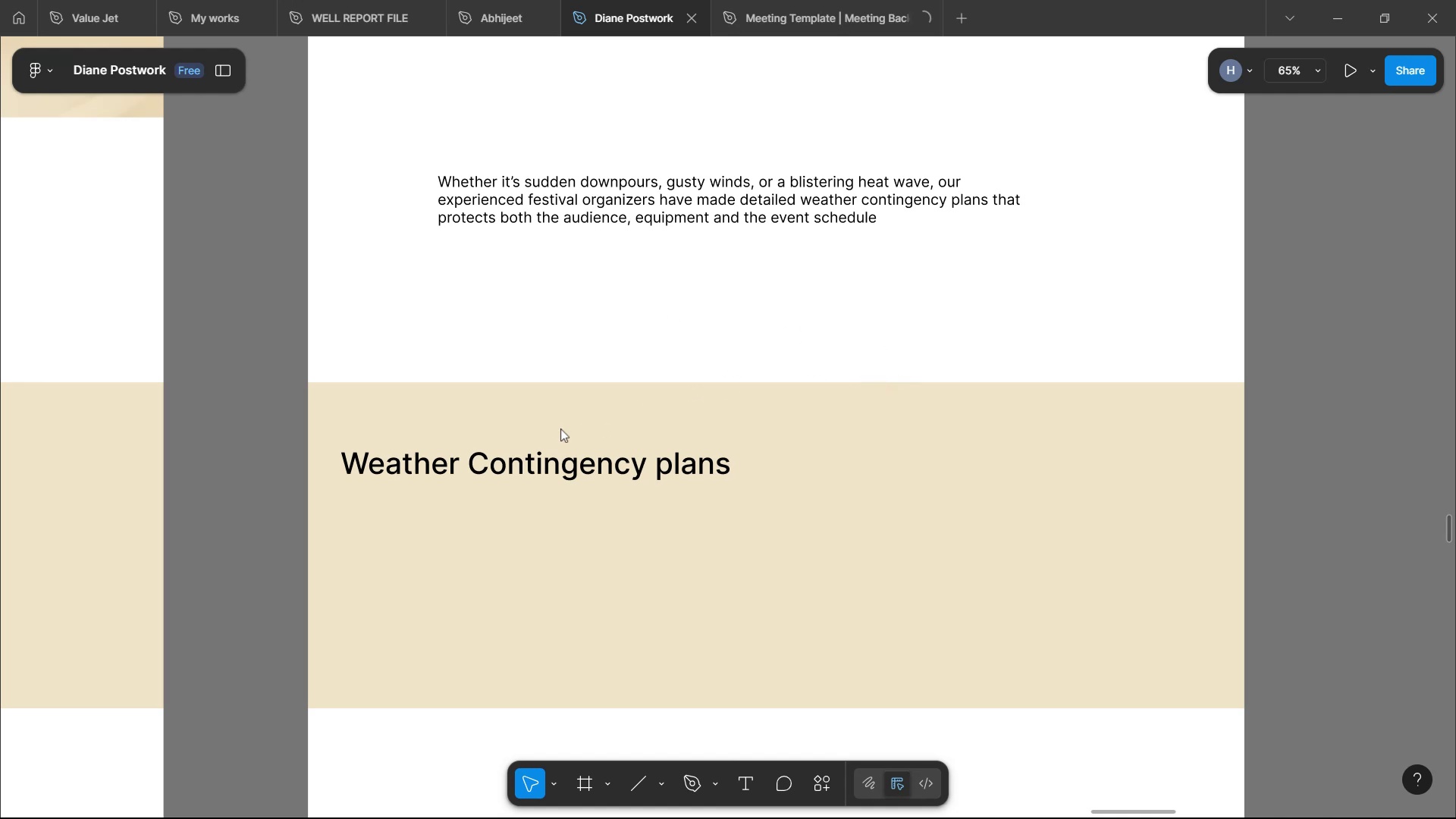 
key(ArrowLeft)
 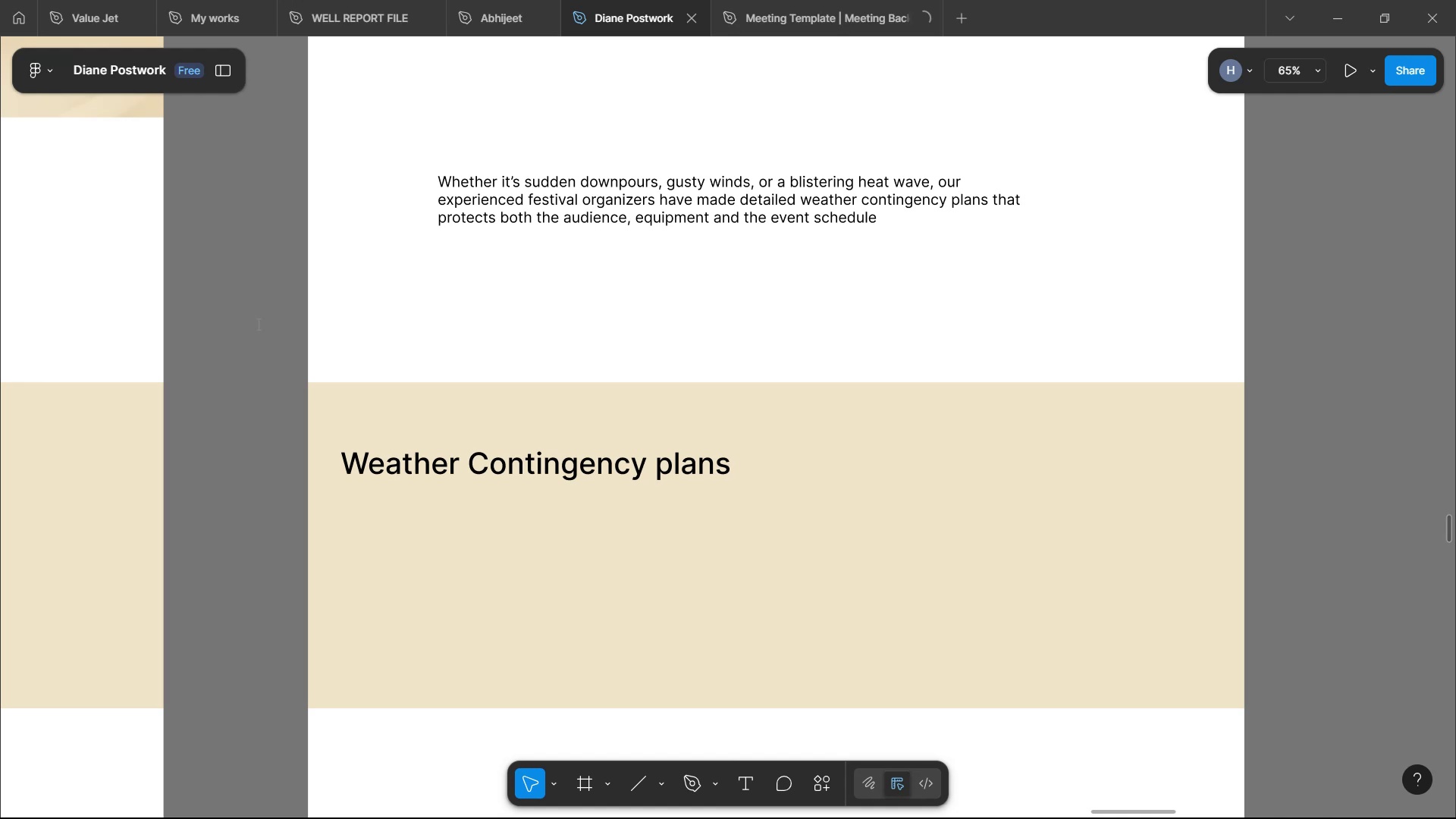 
key(Backspace)
 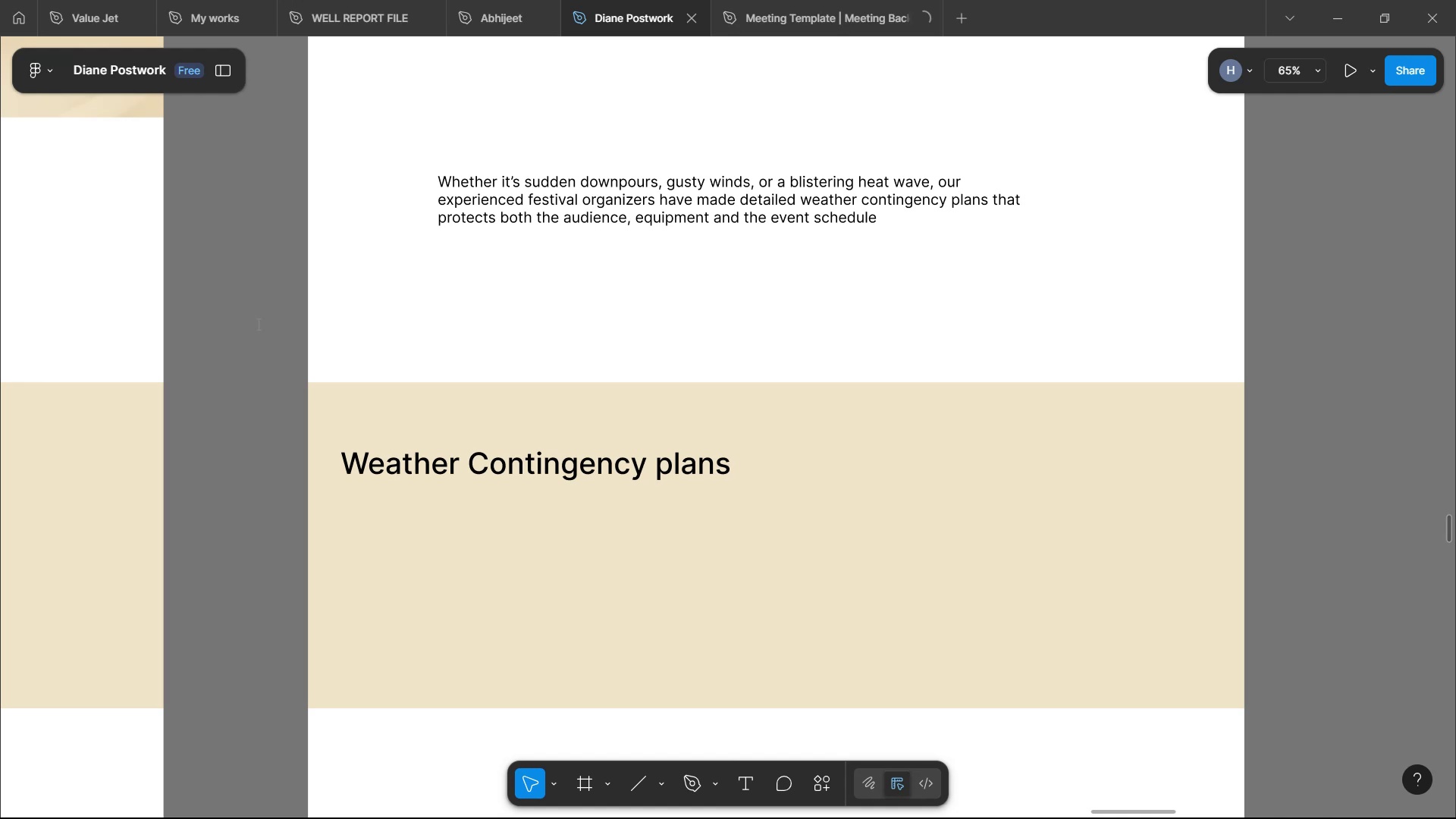 
key(A)
 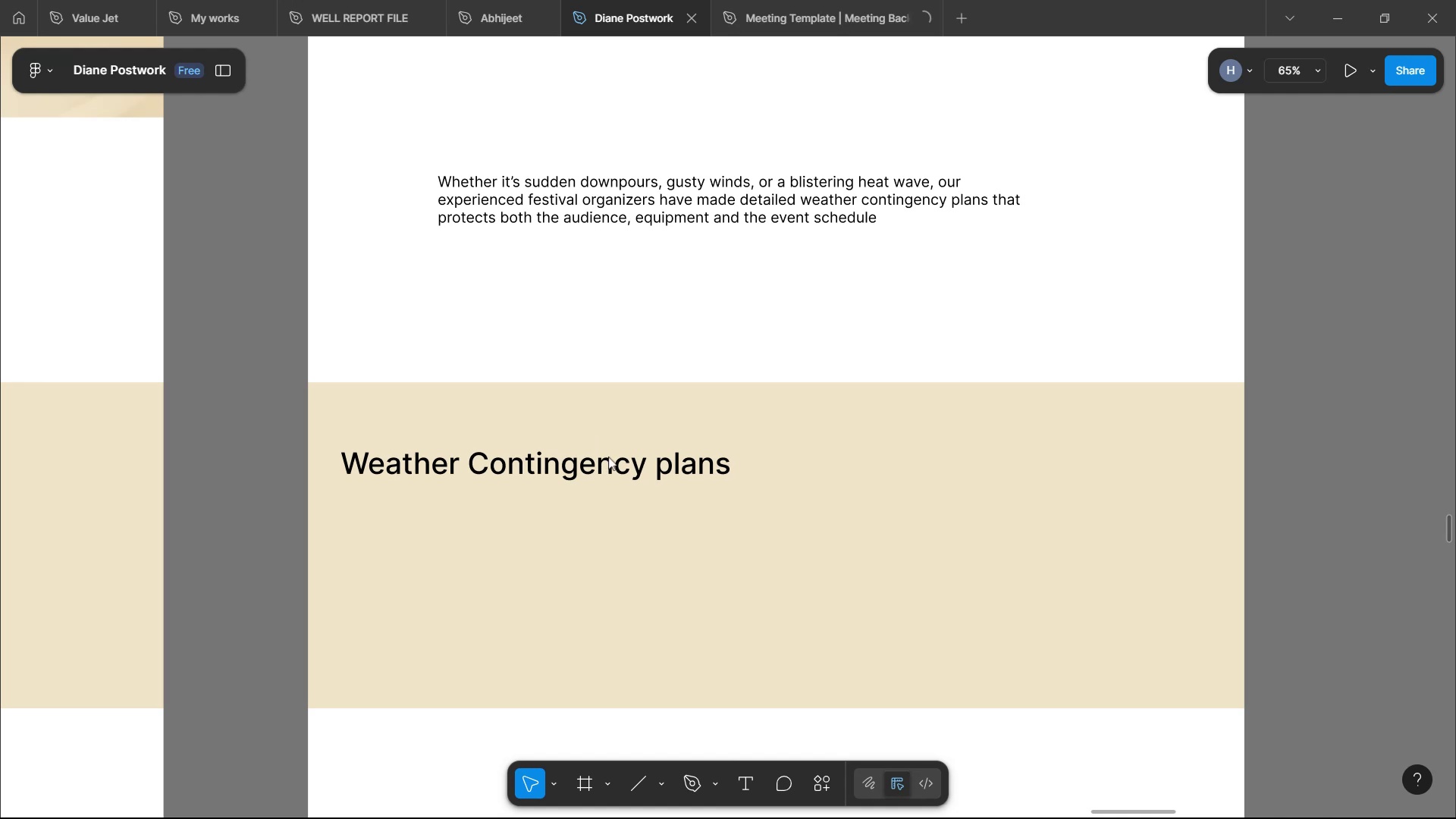 
left_click([600, 447])
 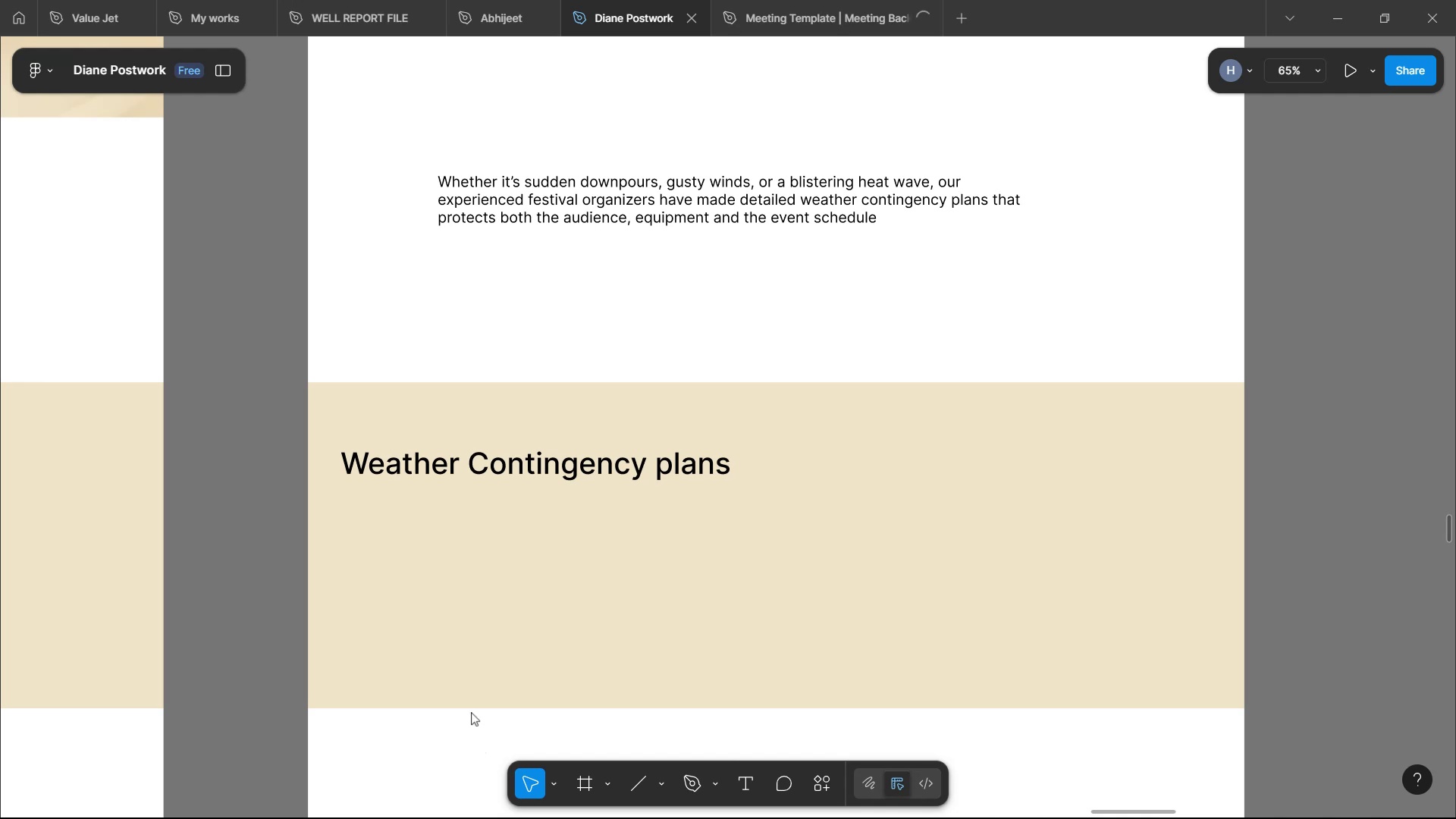 
wait(10.88)
 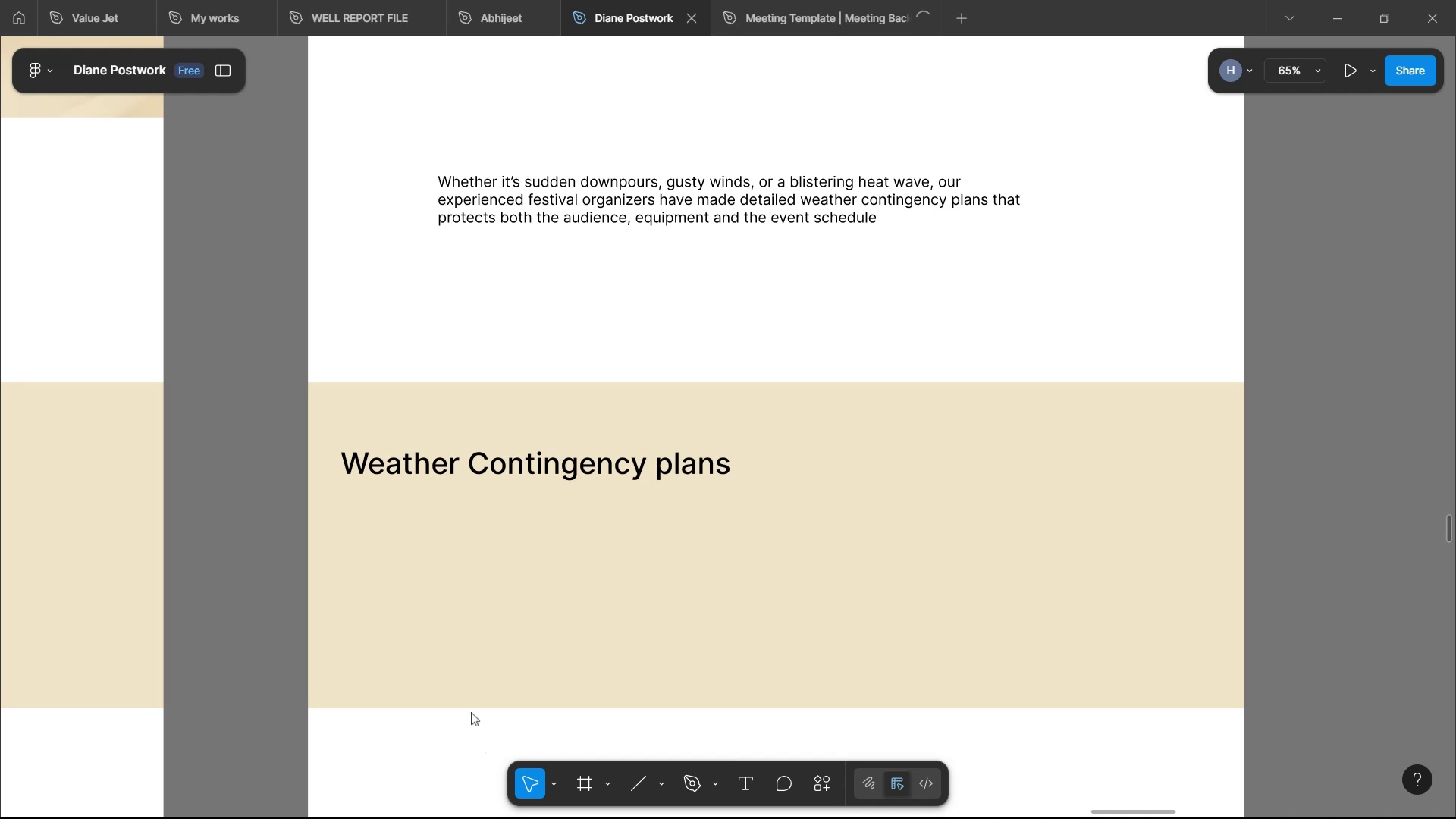 
scroll: coordinate [755, 535], scroll_direction: down, amount: 67.0
 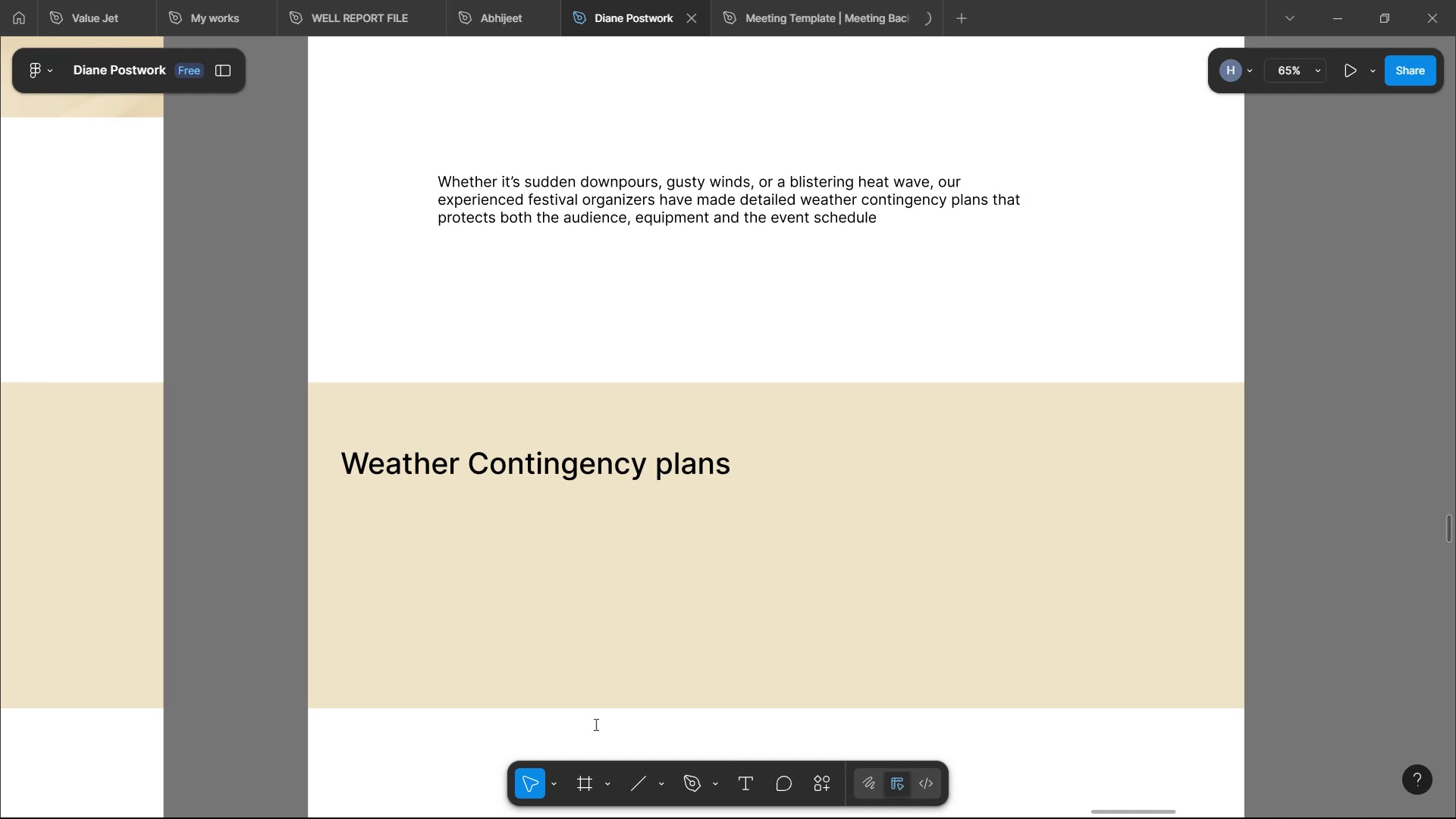 
left_click([613, 661])
 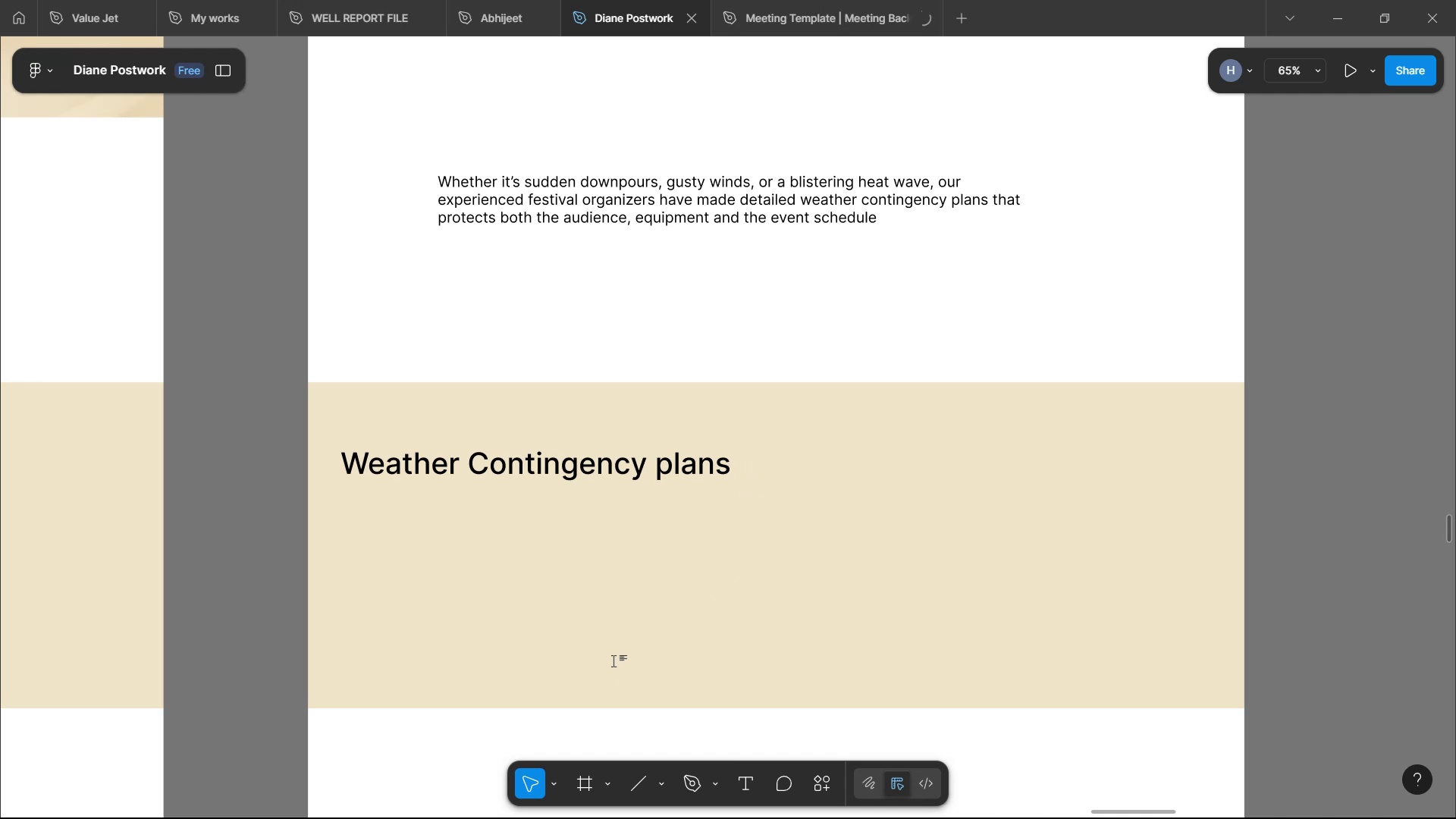 
key(Enter)
 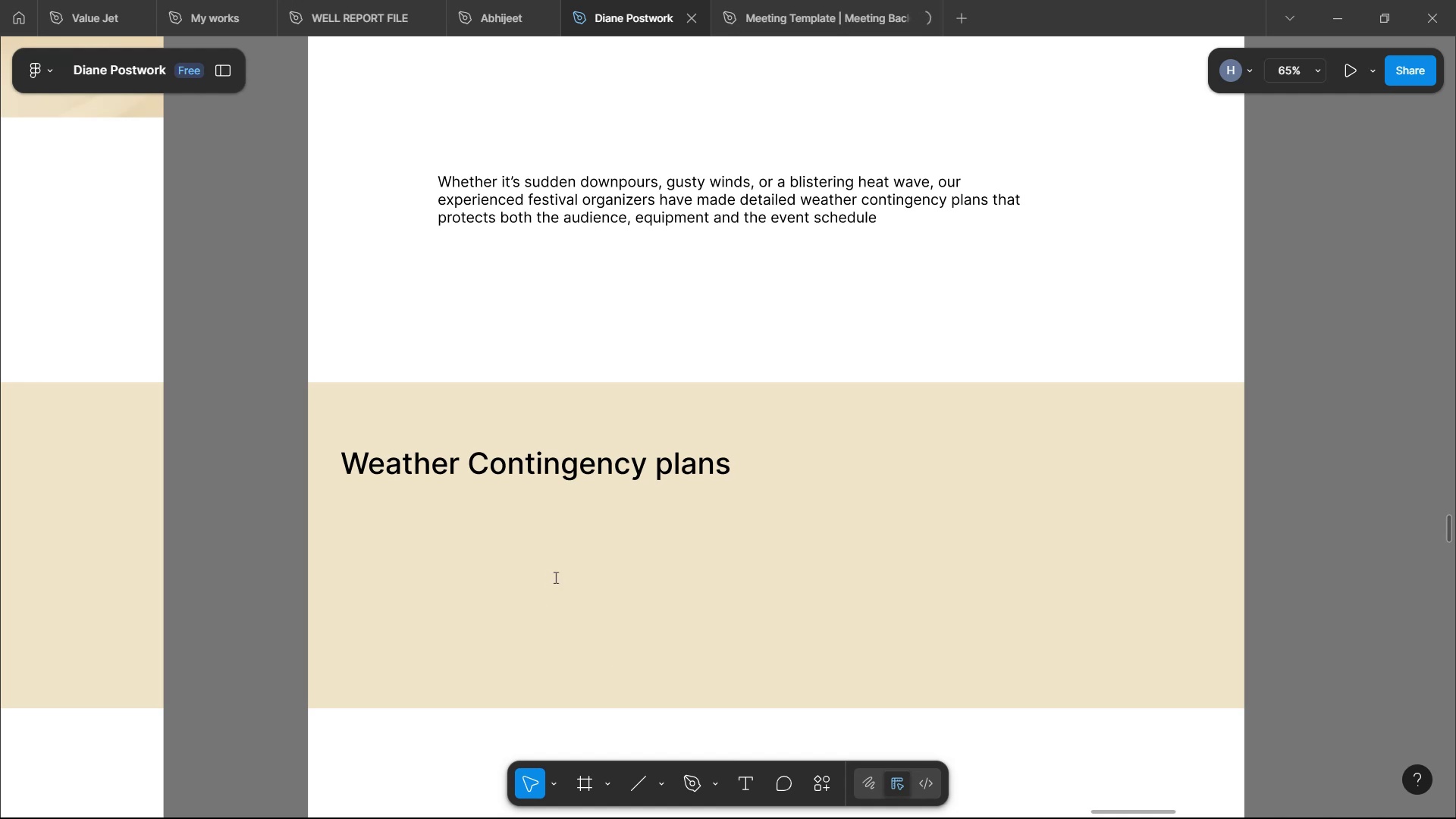 
right_click([536, 603])
 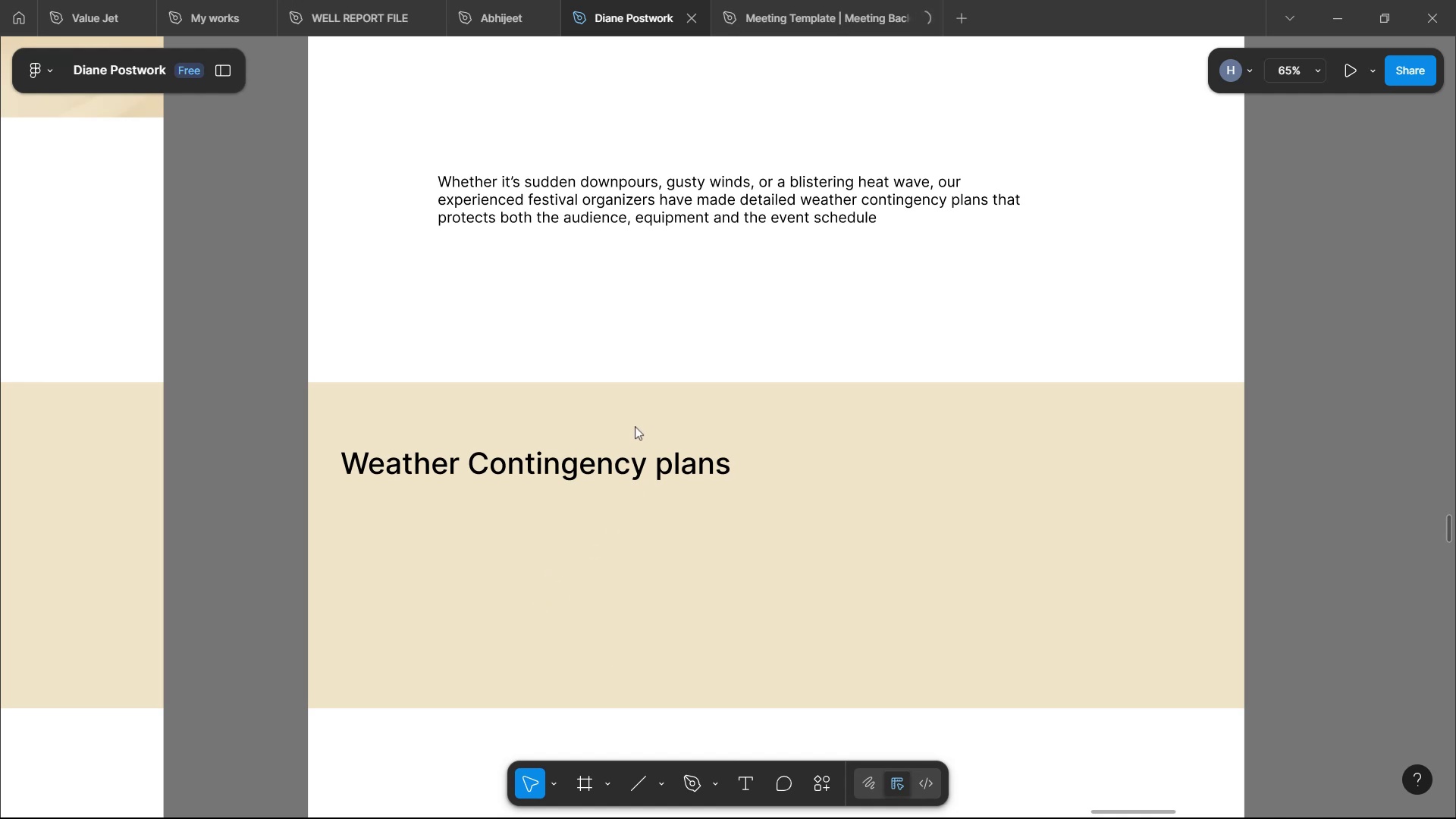 
wait(8.43)
 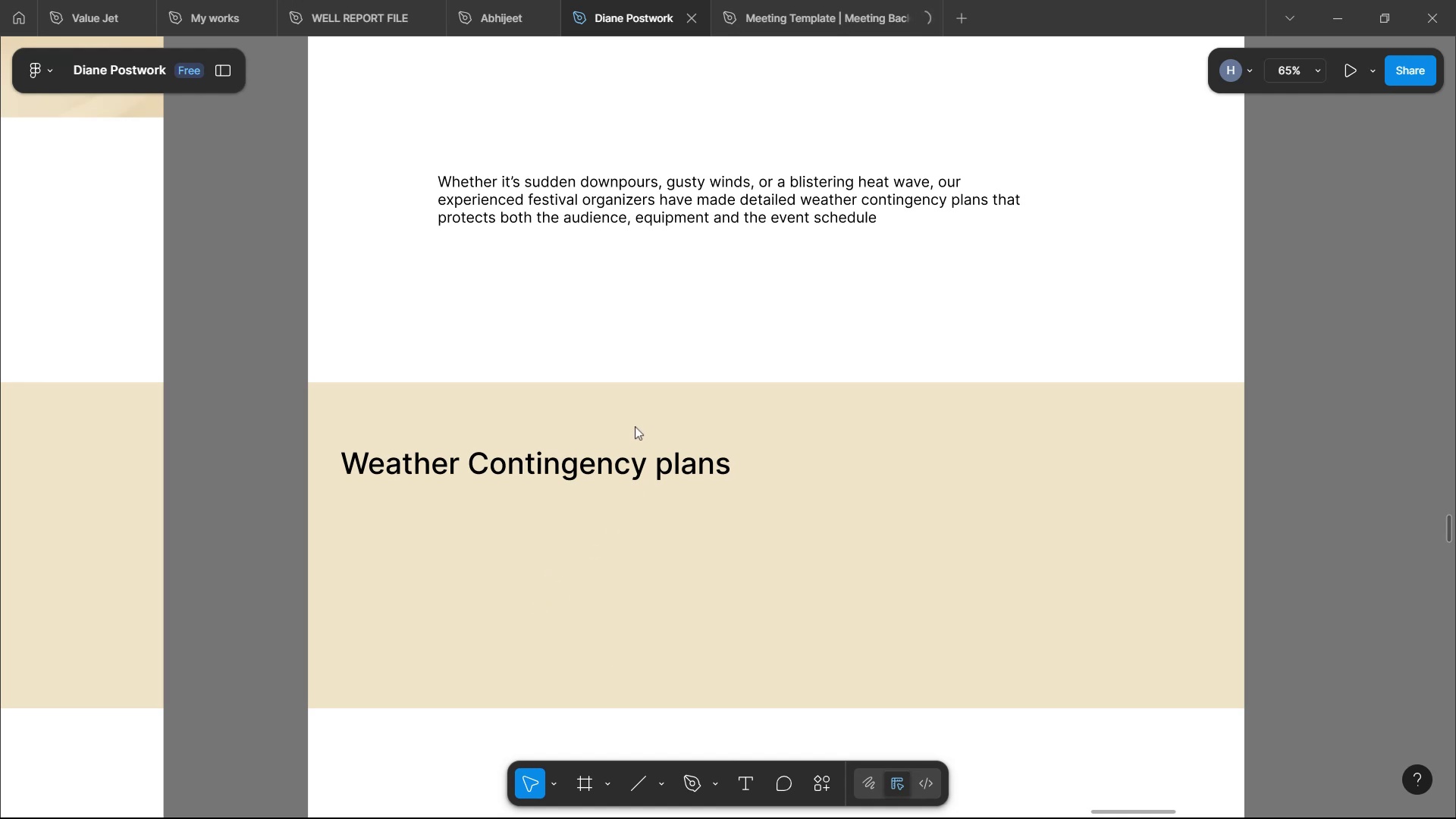 
left_click([620, 425])
 